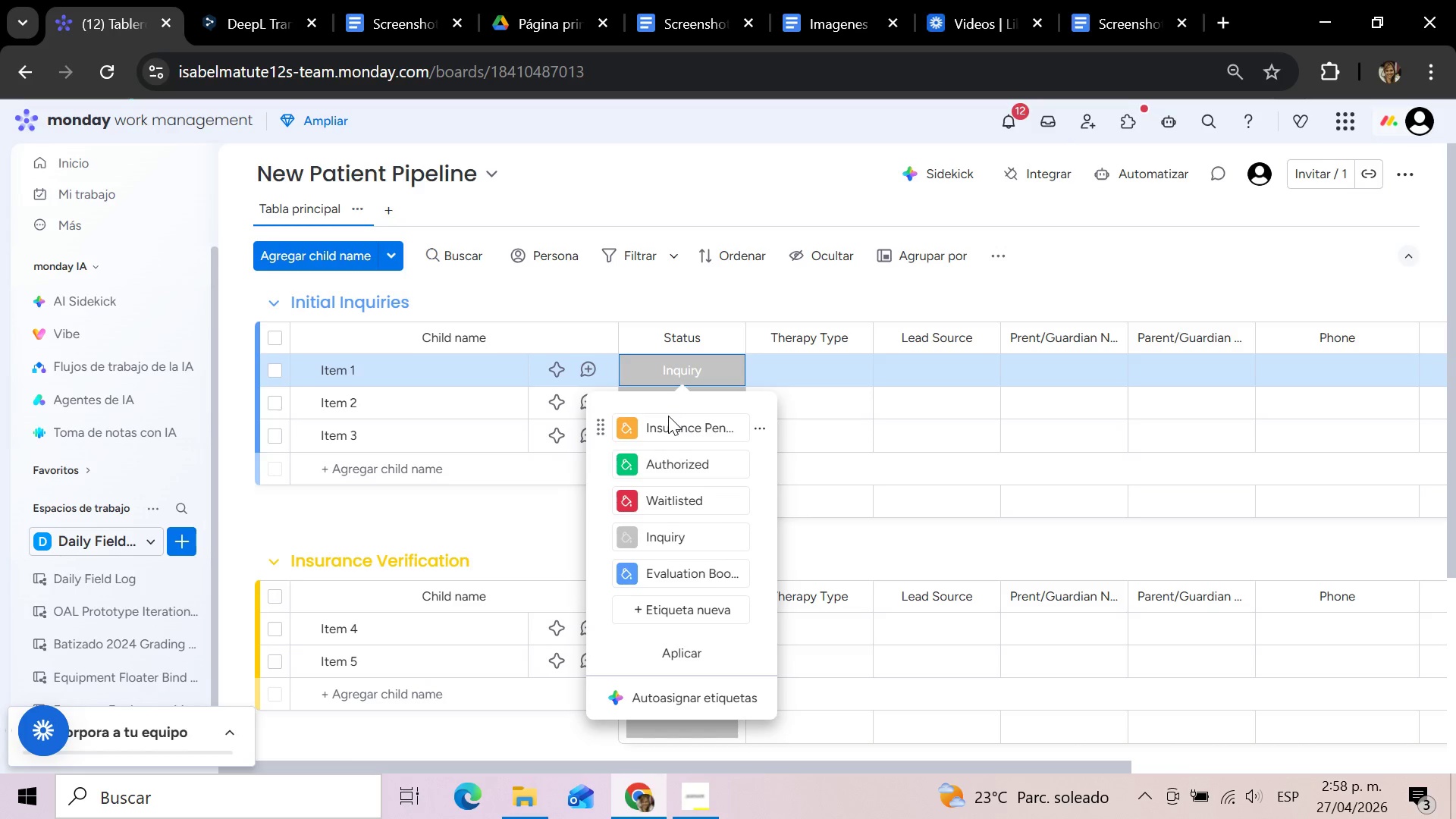 
left_click([830, 362])
 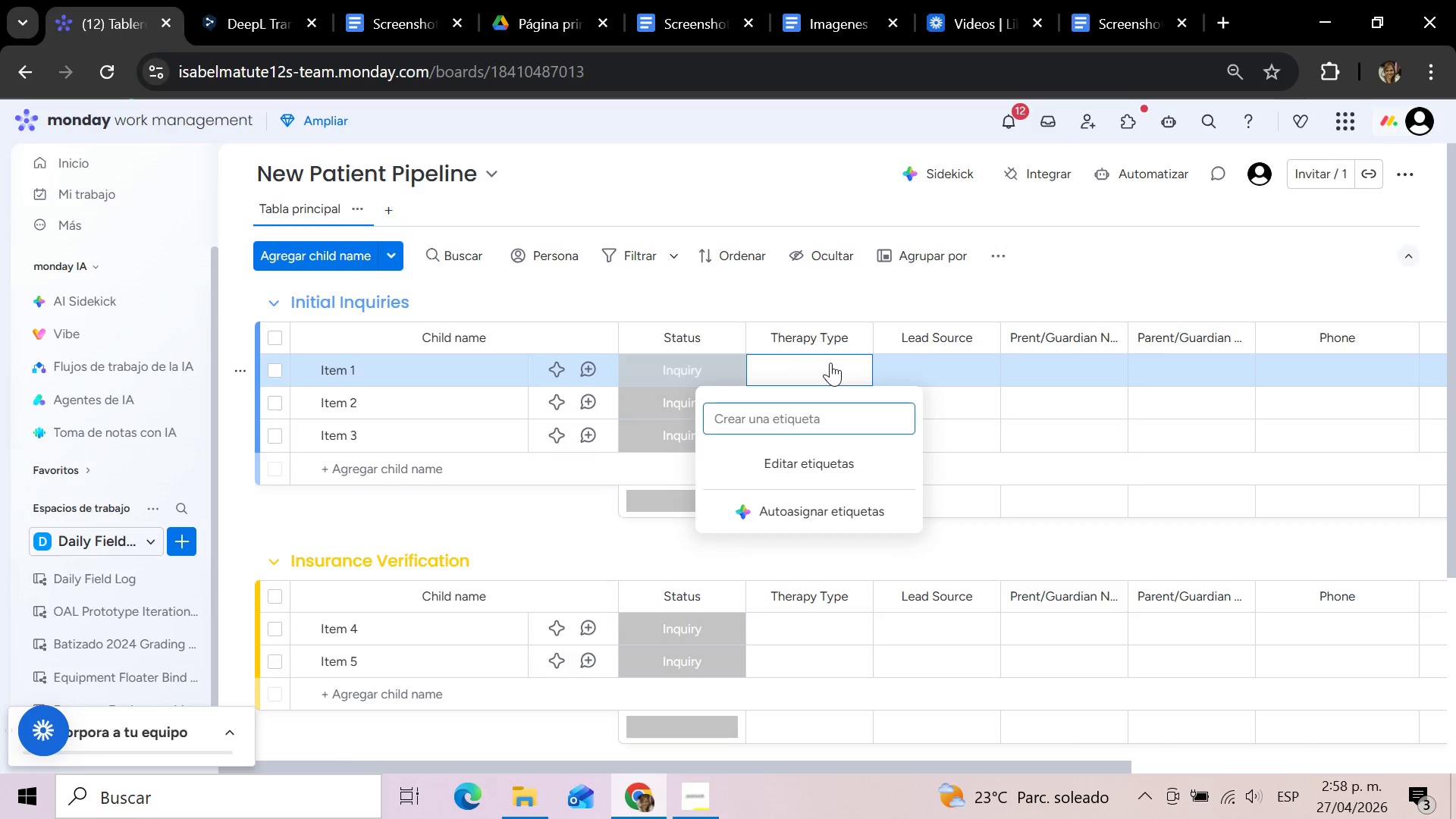 
type(PT)
 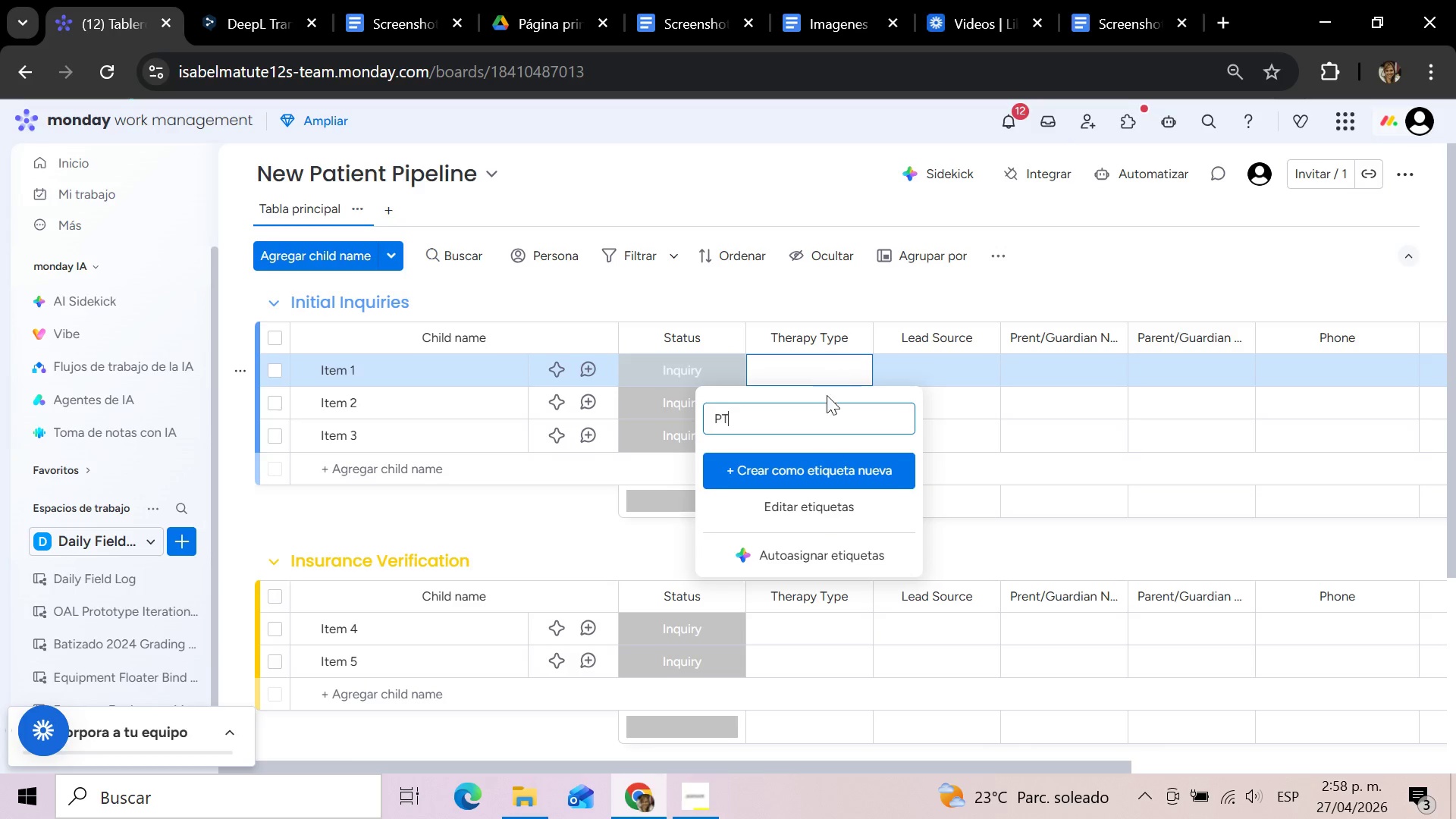 
left_click([828, 468])
 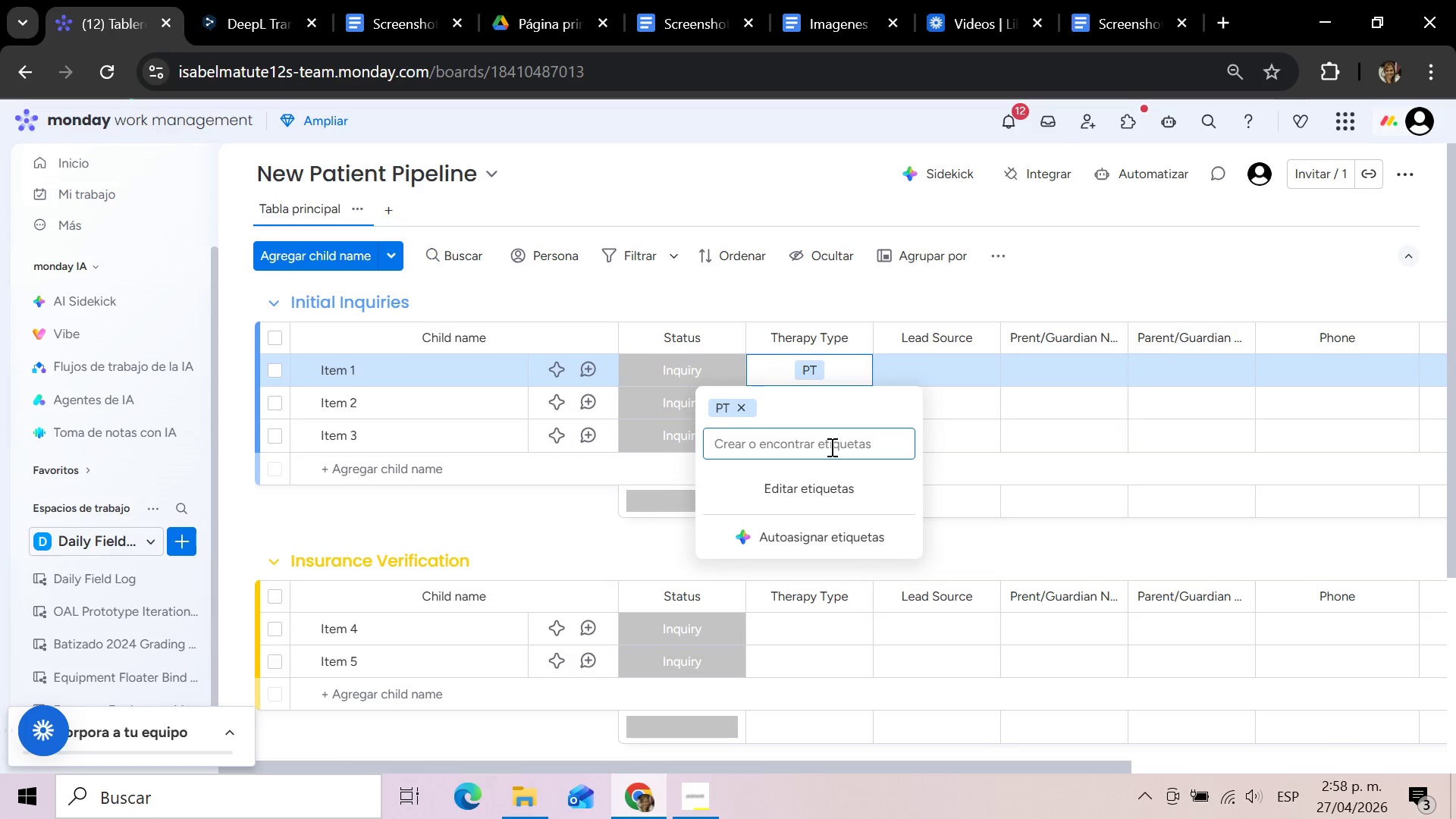 
wait(5.36)
 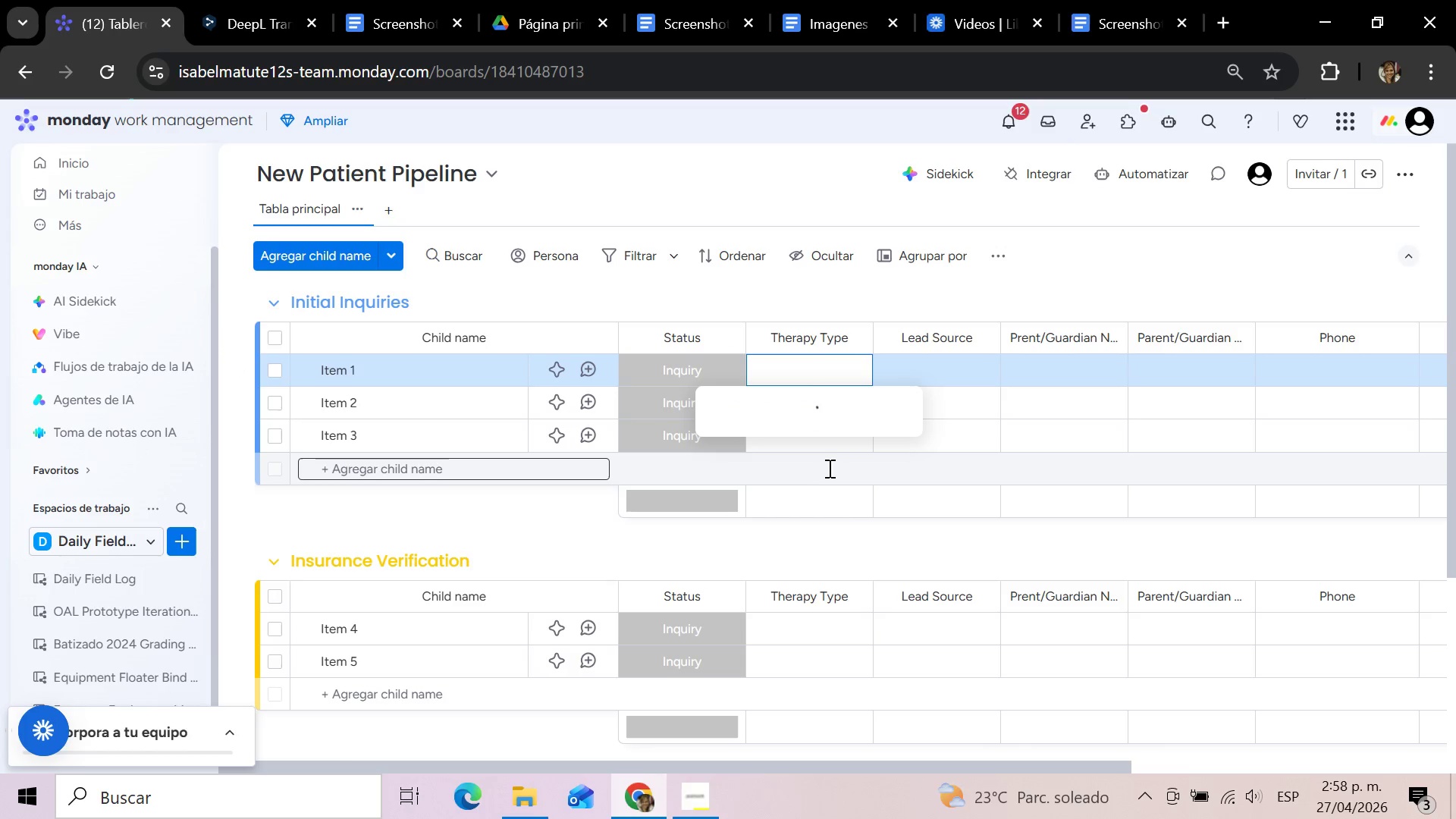 
type(OT)
 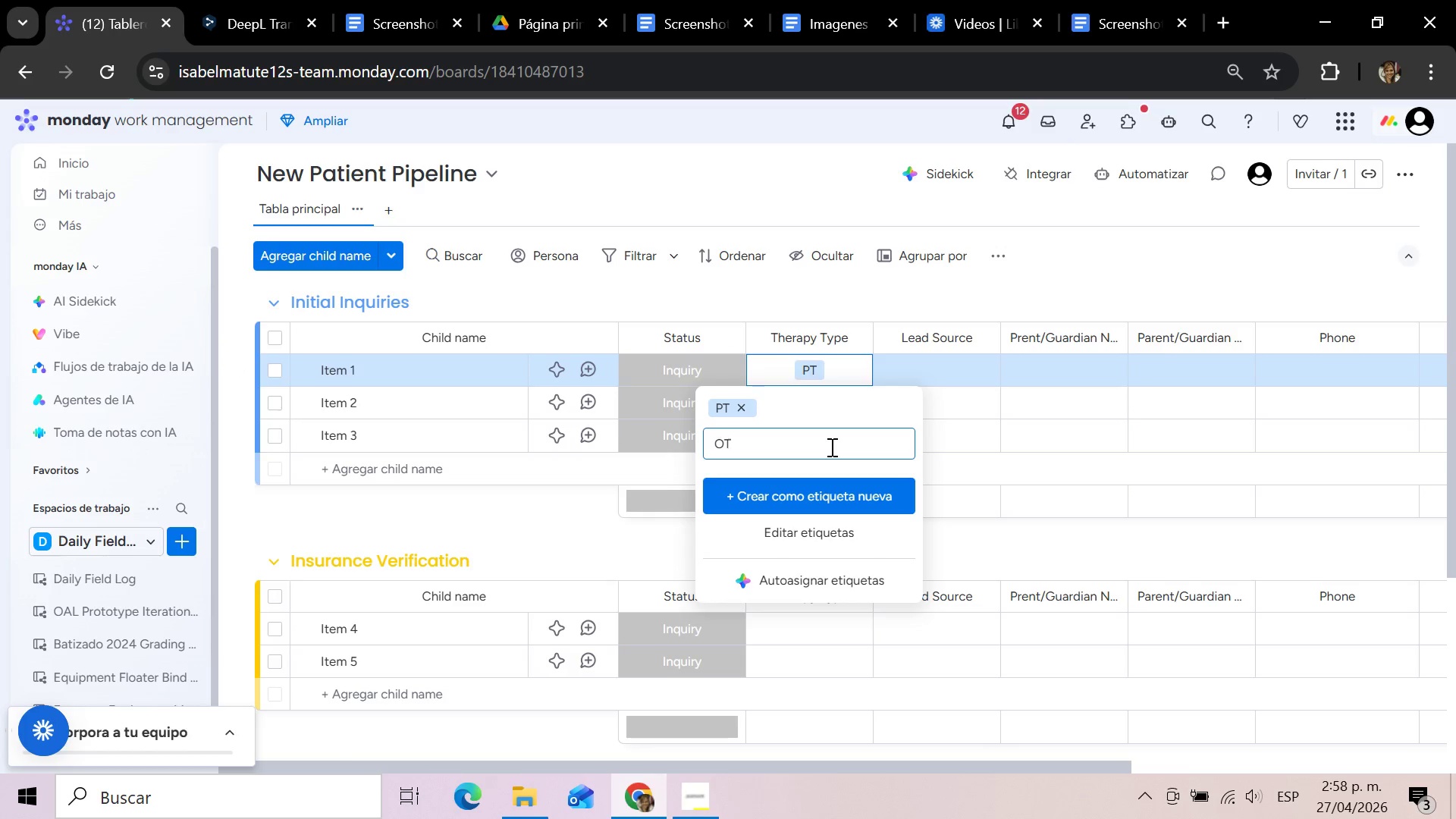 
scroll: coordinate [830, 447], scroll_direction: up, amount: 1.0
 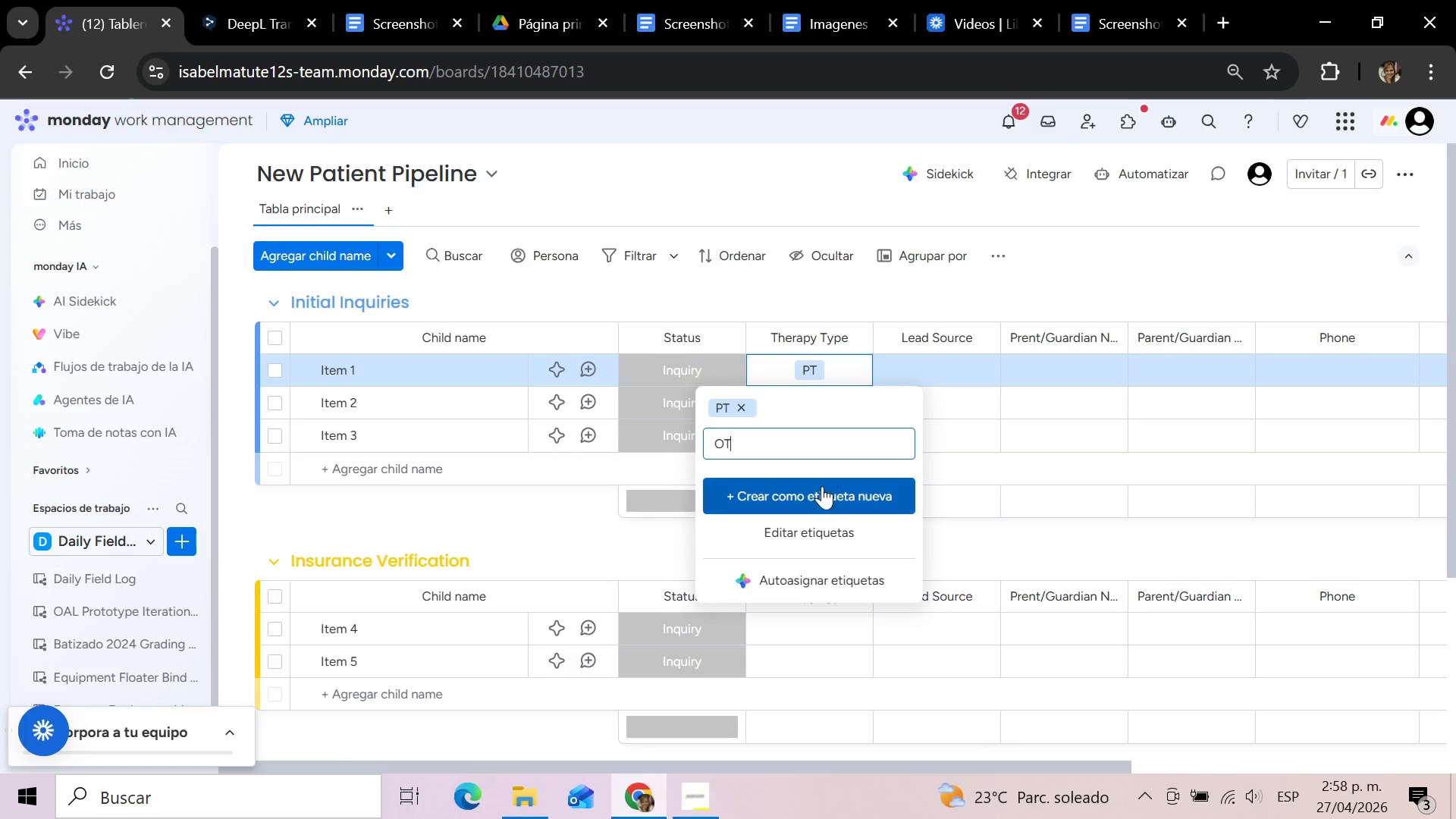 
left_click([821, 493])
 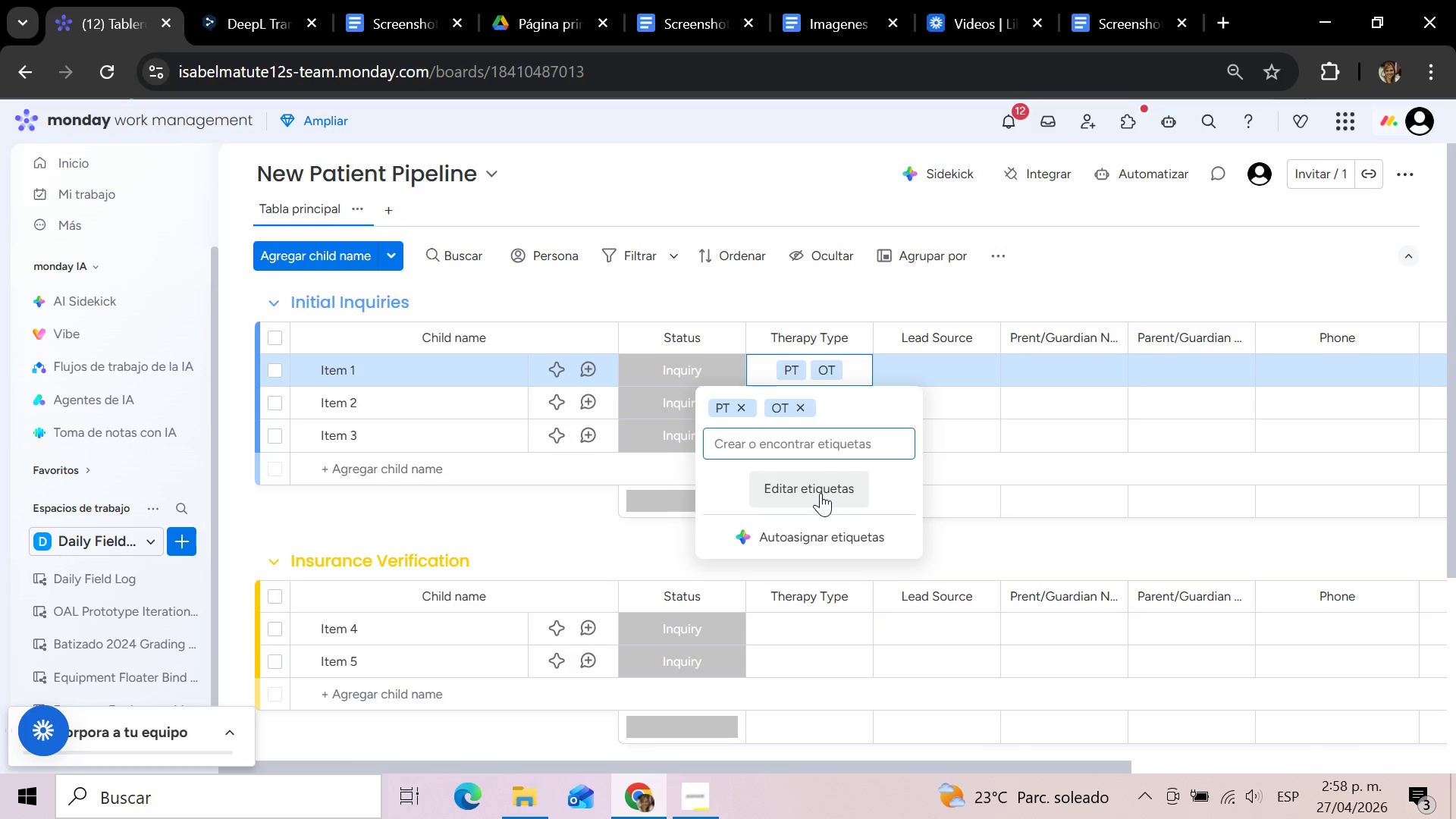 
type(Speech)
 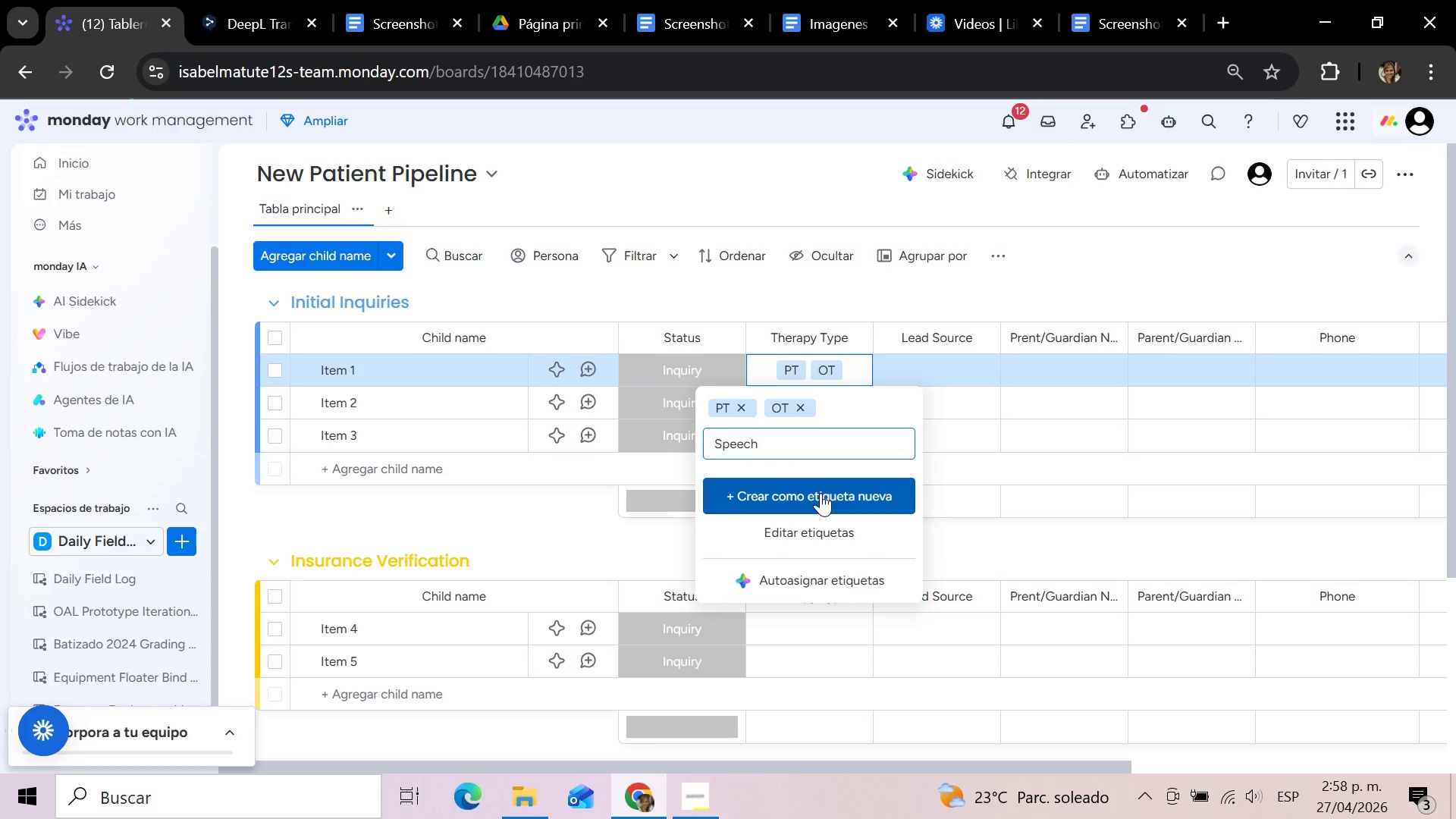 
left_click([821, 493])
 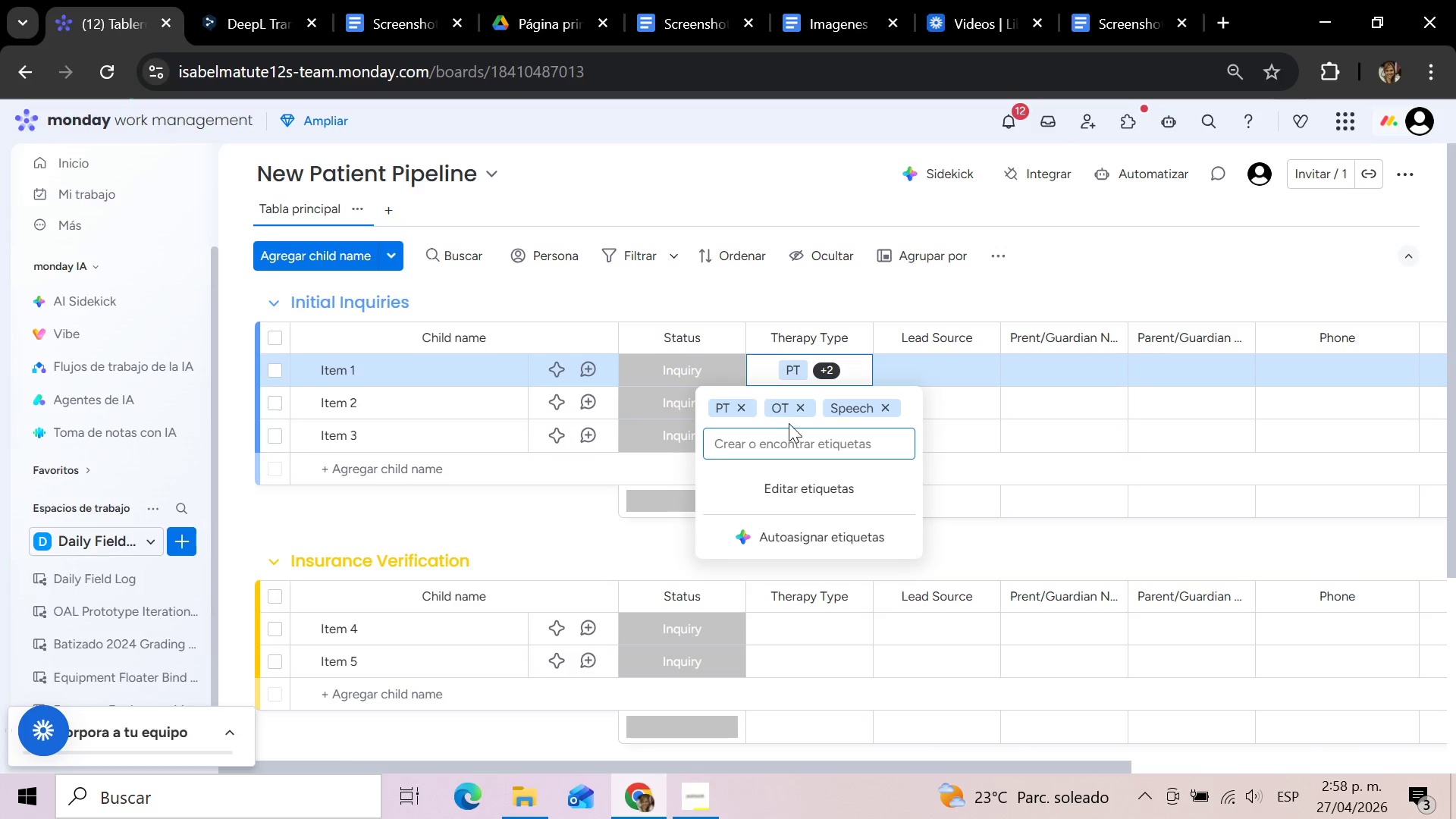 
wait(6.61)
 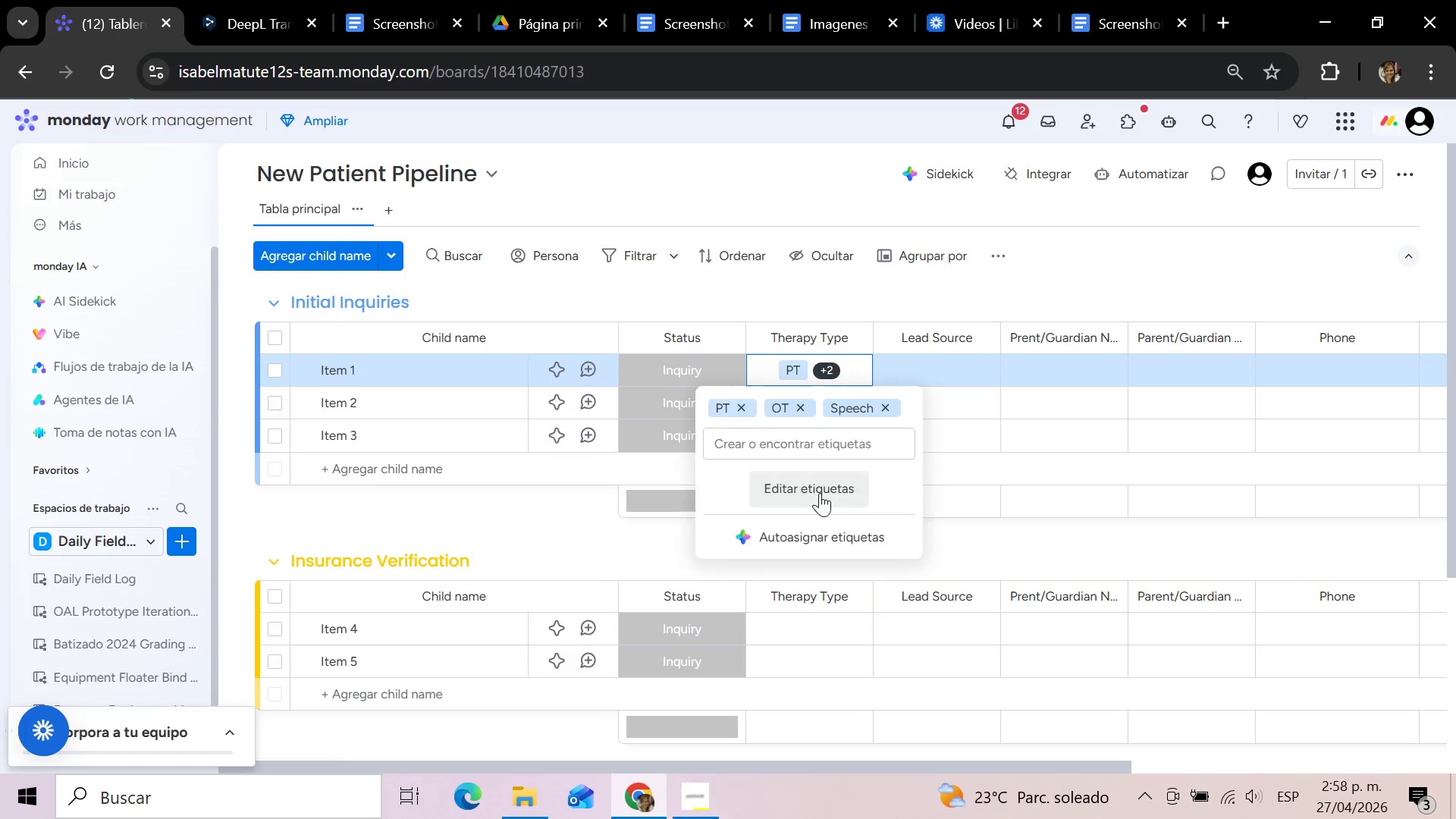 
left_click([739, 408])
 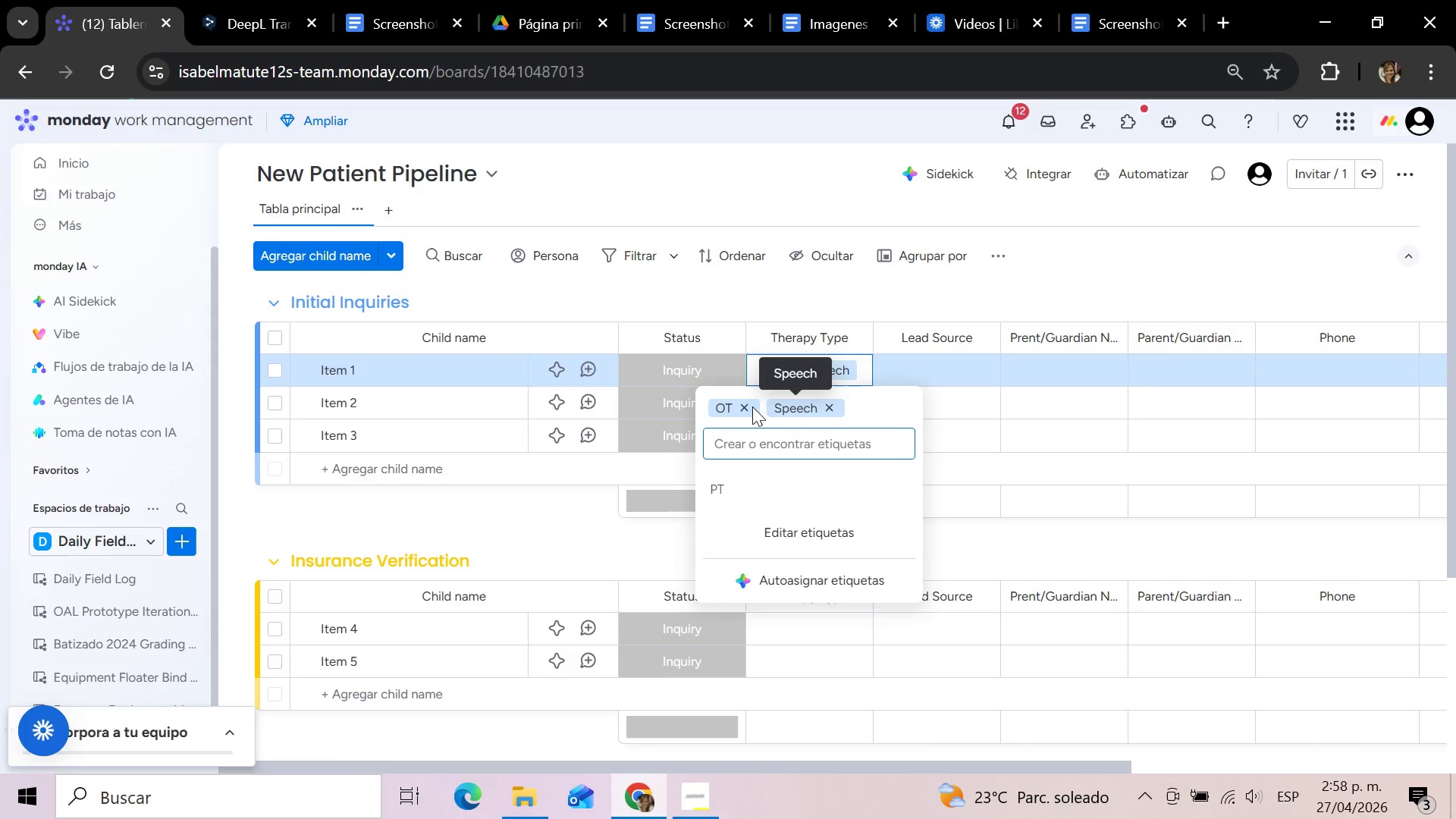 
left_click([746, 405])
 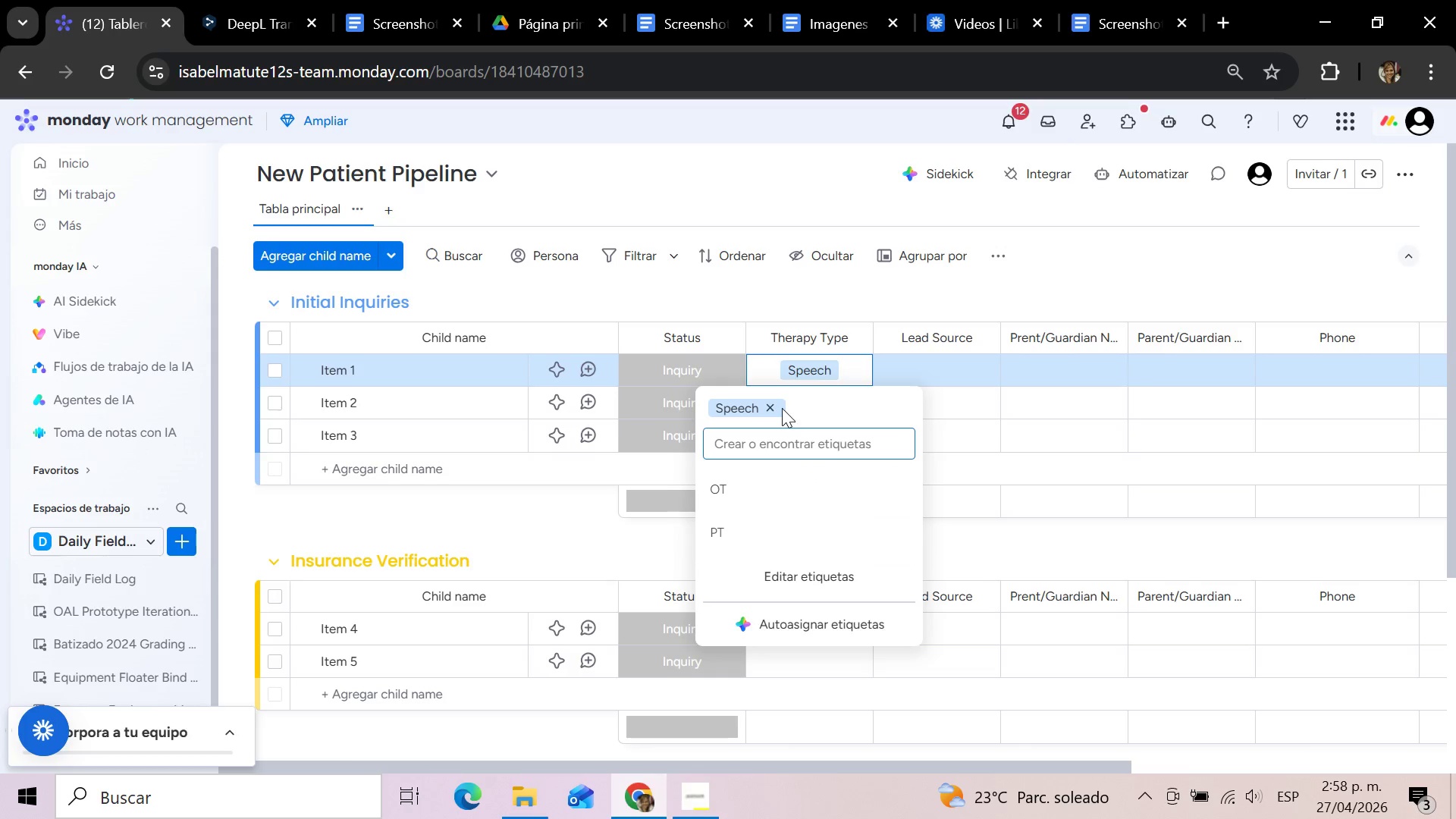 
left_click([772, 410])
 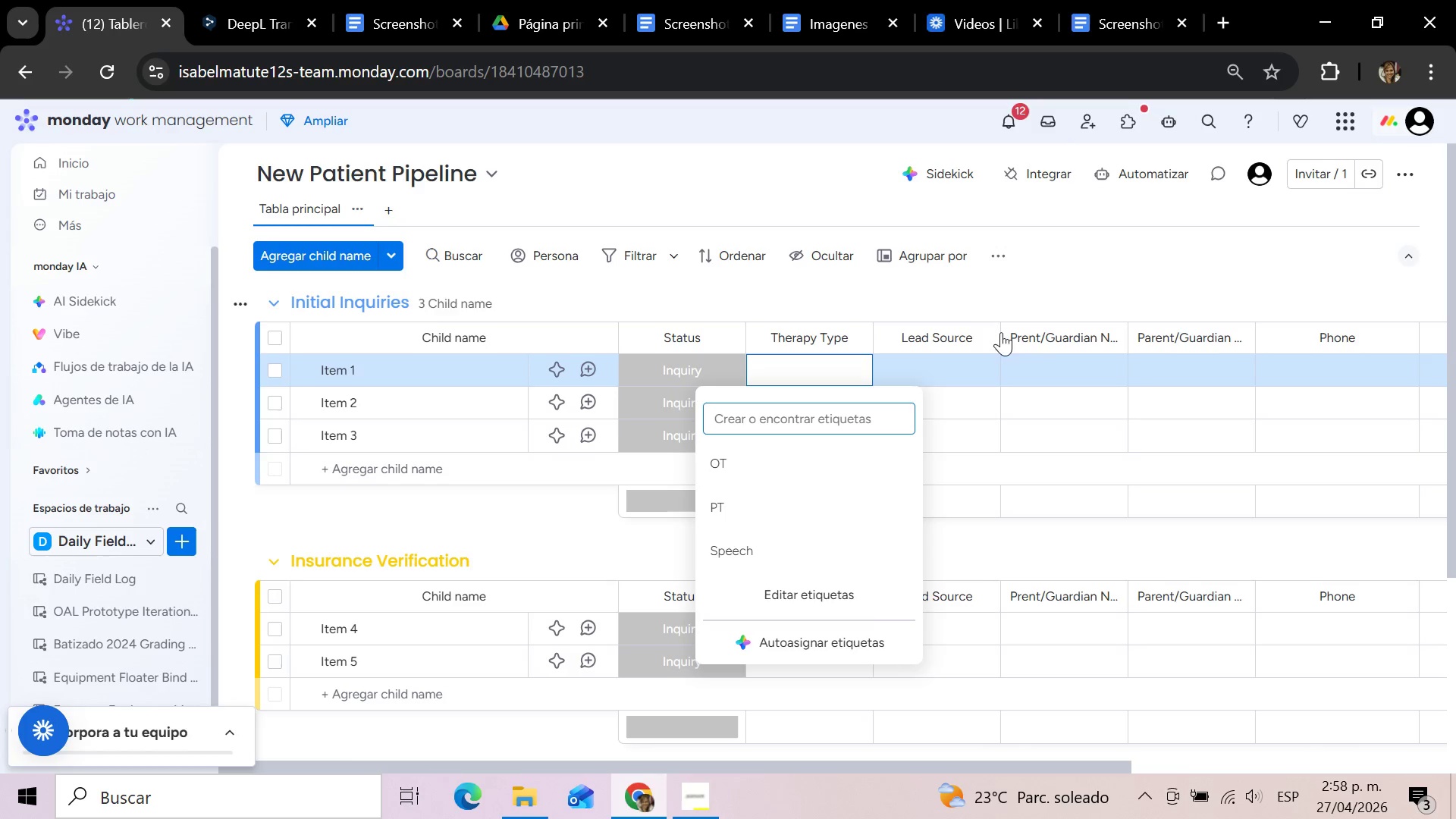 
wait(6.95)
 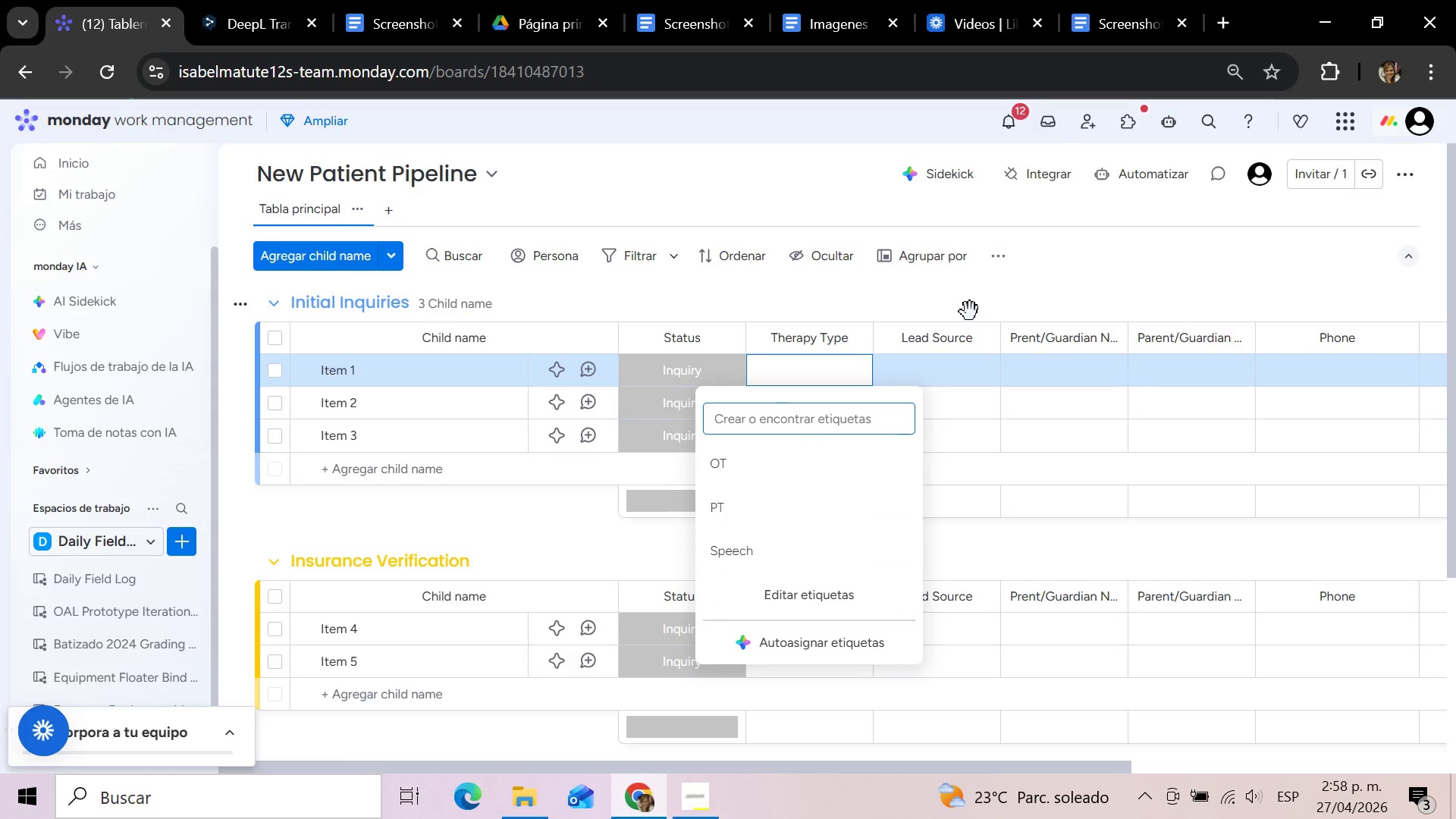 
left_click([958, 369])
 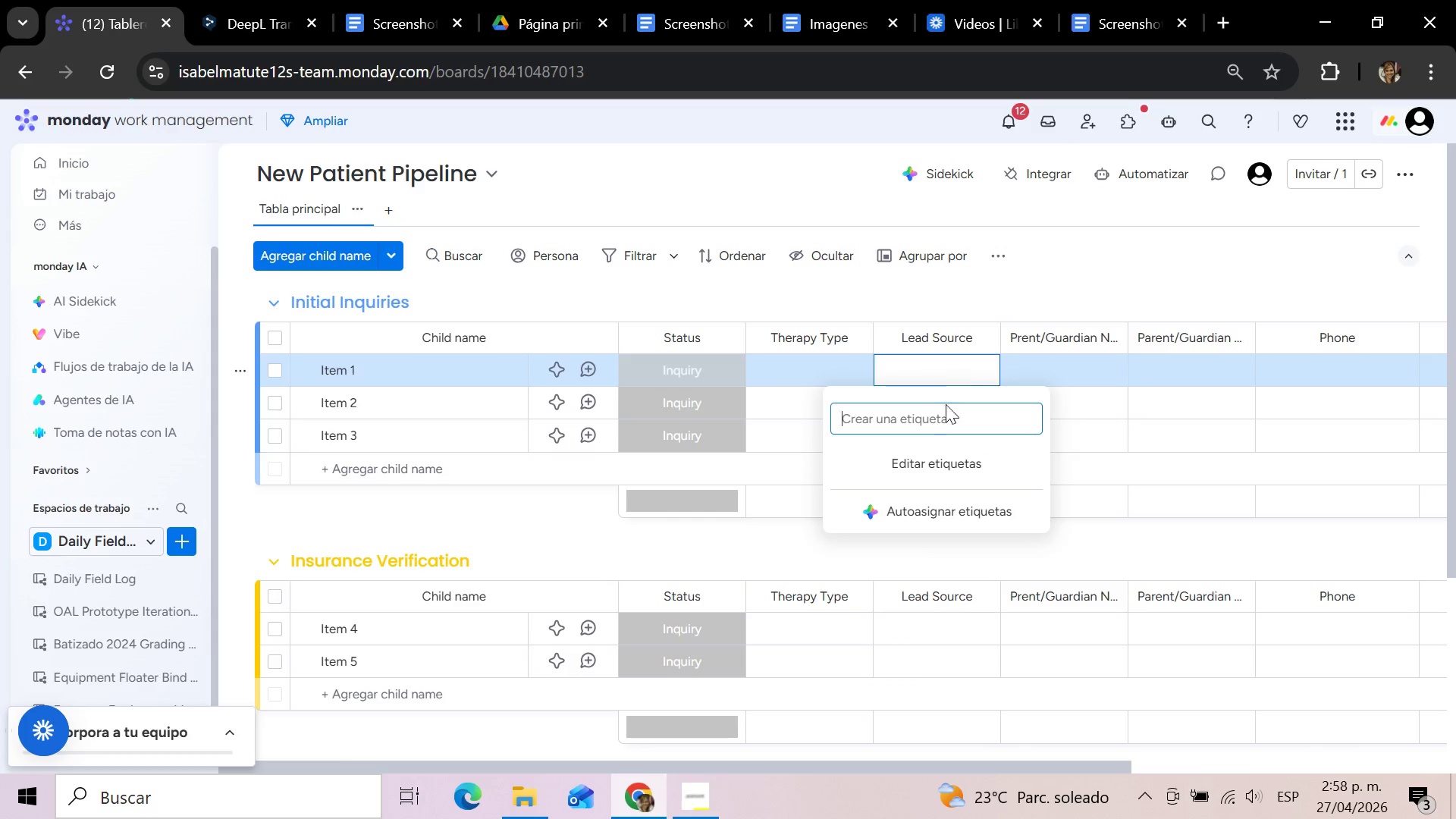 
left_click([942, 417])
 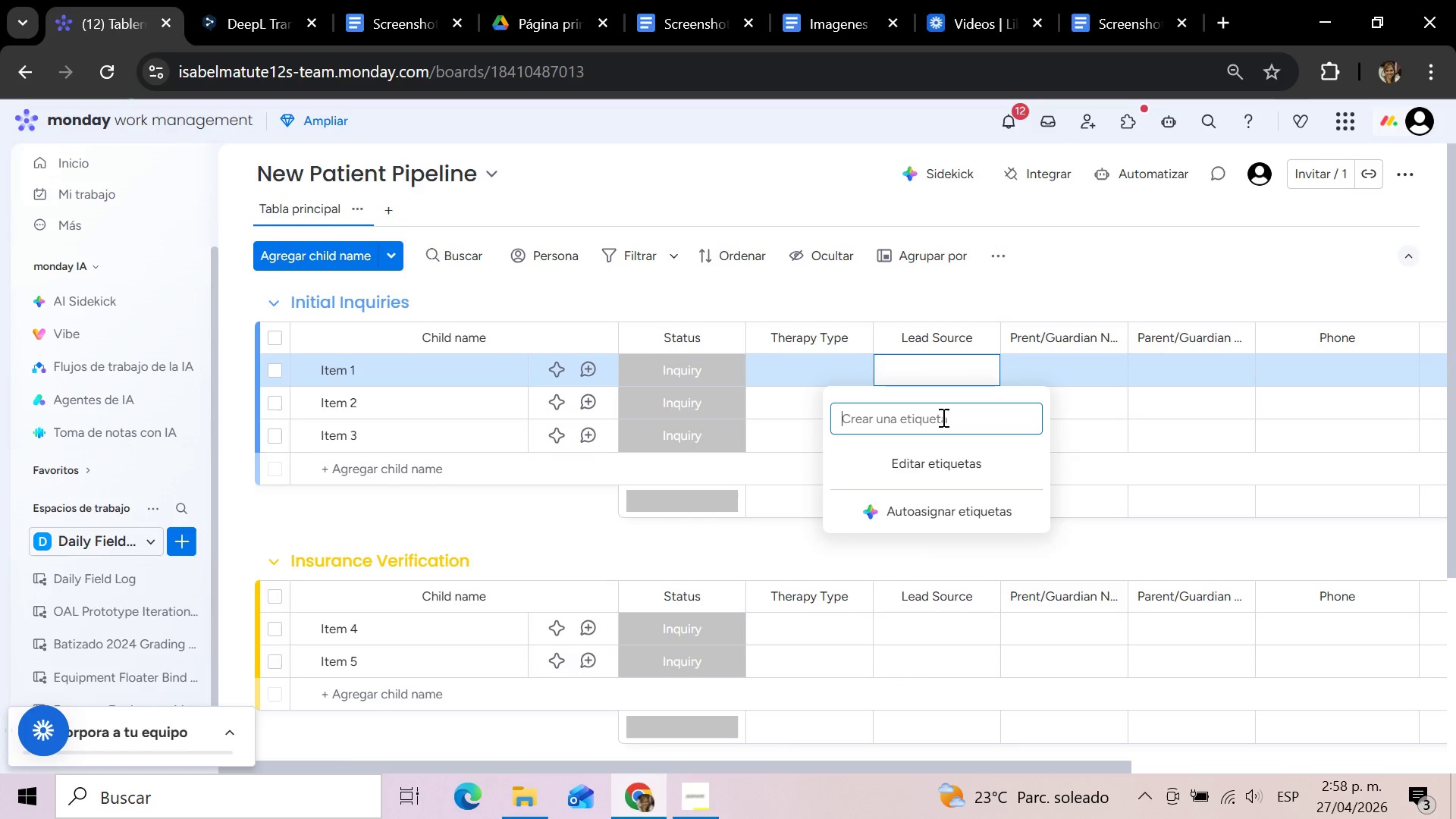 
type(Pediatrician Referral)
 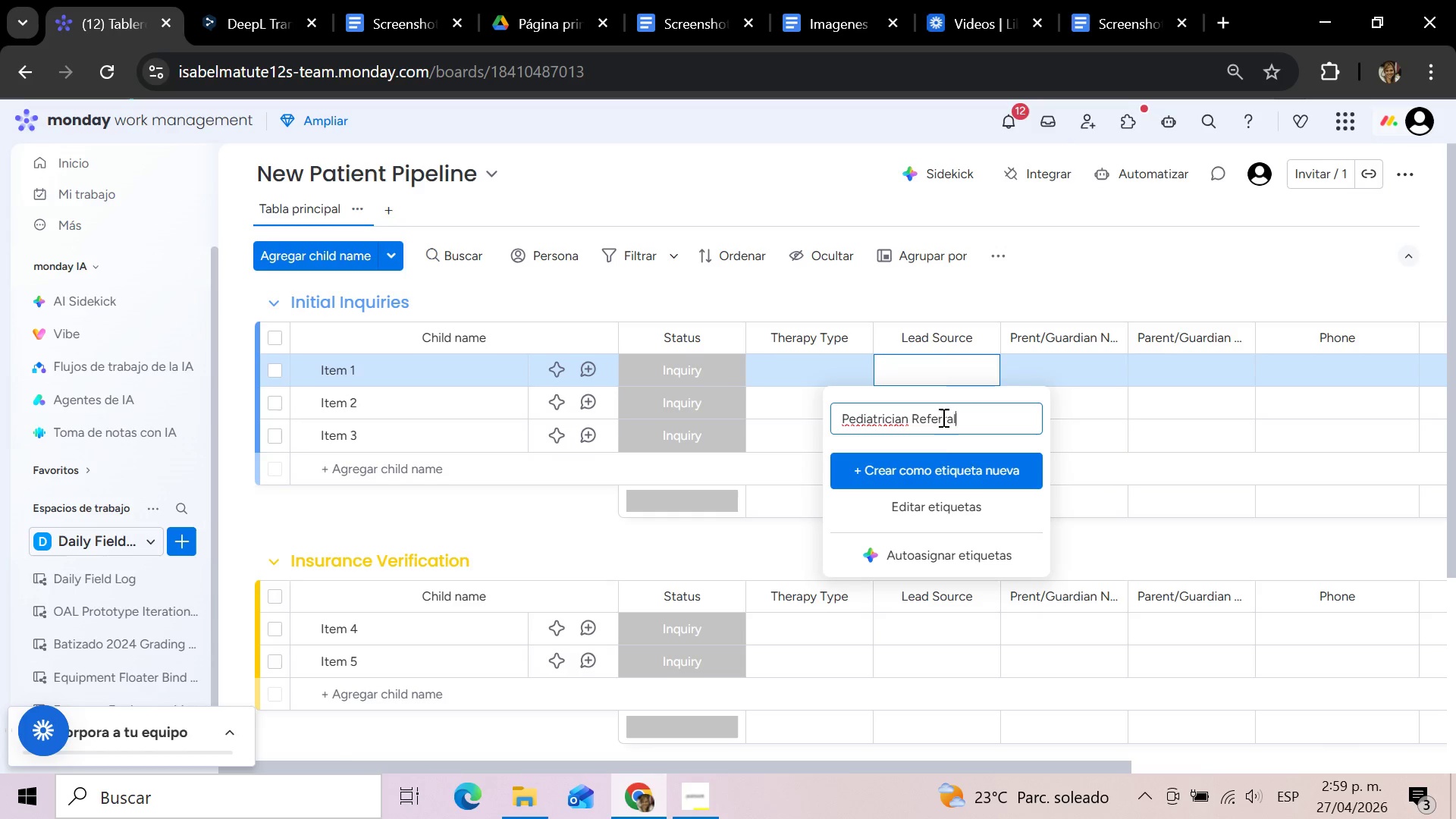 
left_click([936, 463])
 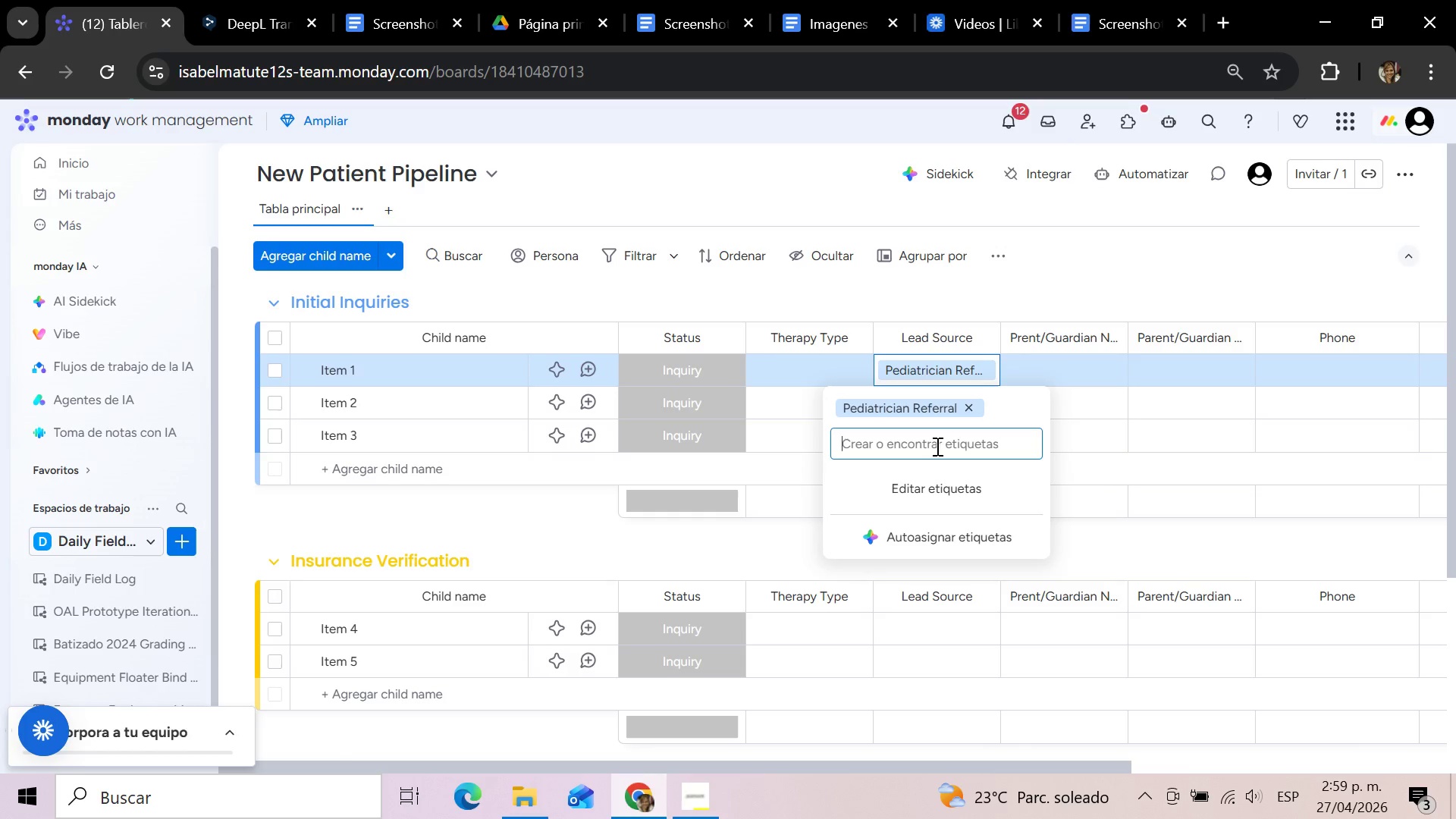 
type(Schol)
key(Backspace)
type(ol Distric)
 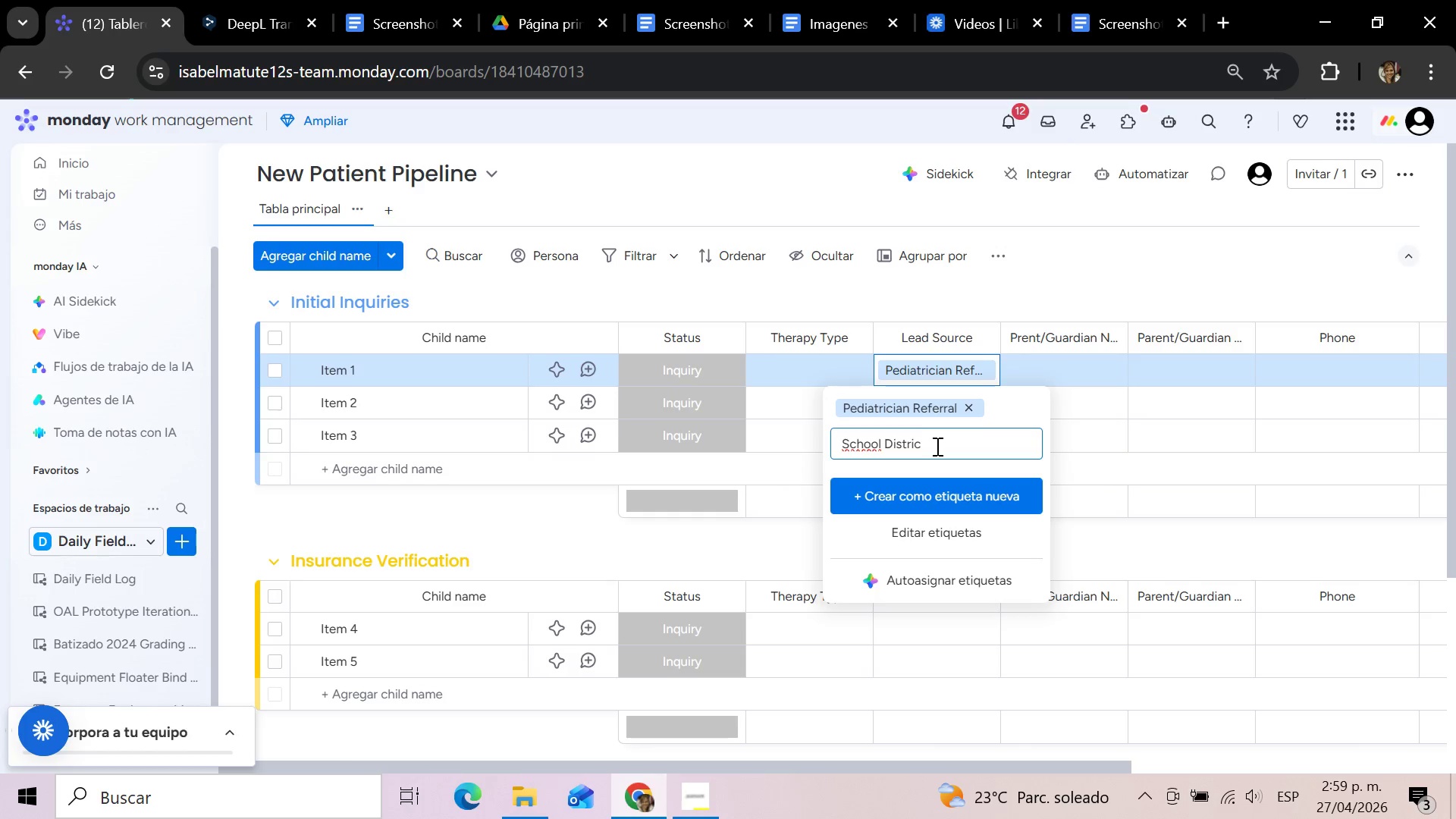 
left_click([925, 498])
 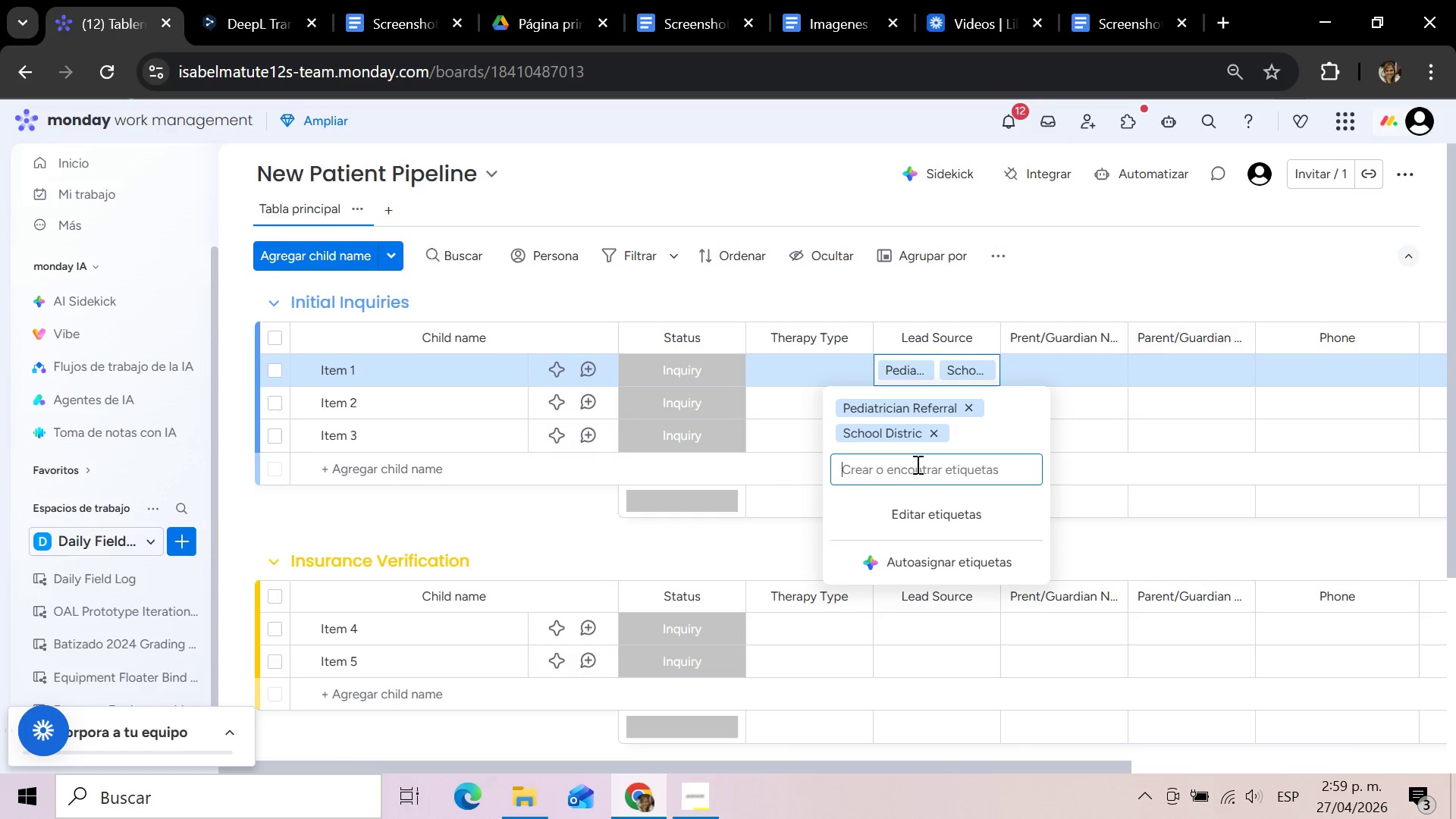 
type(Self-Referral)
 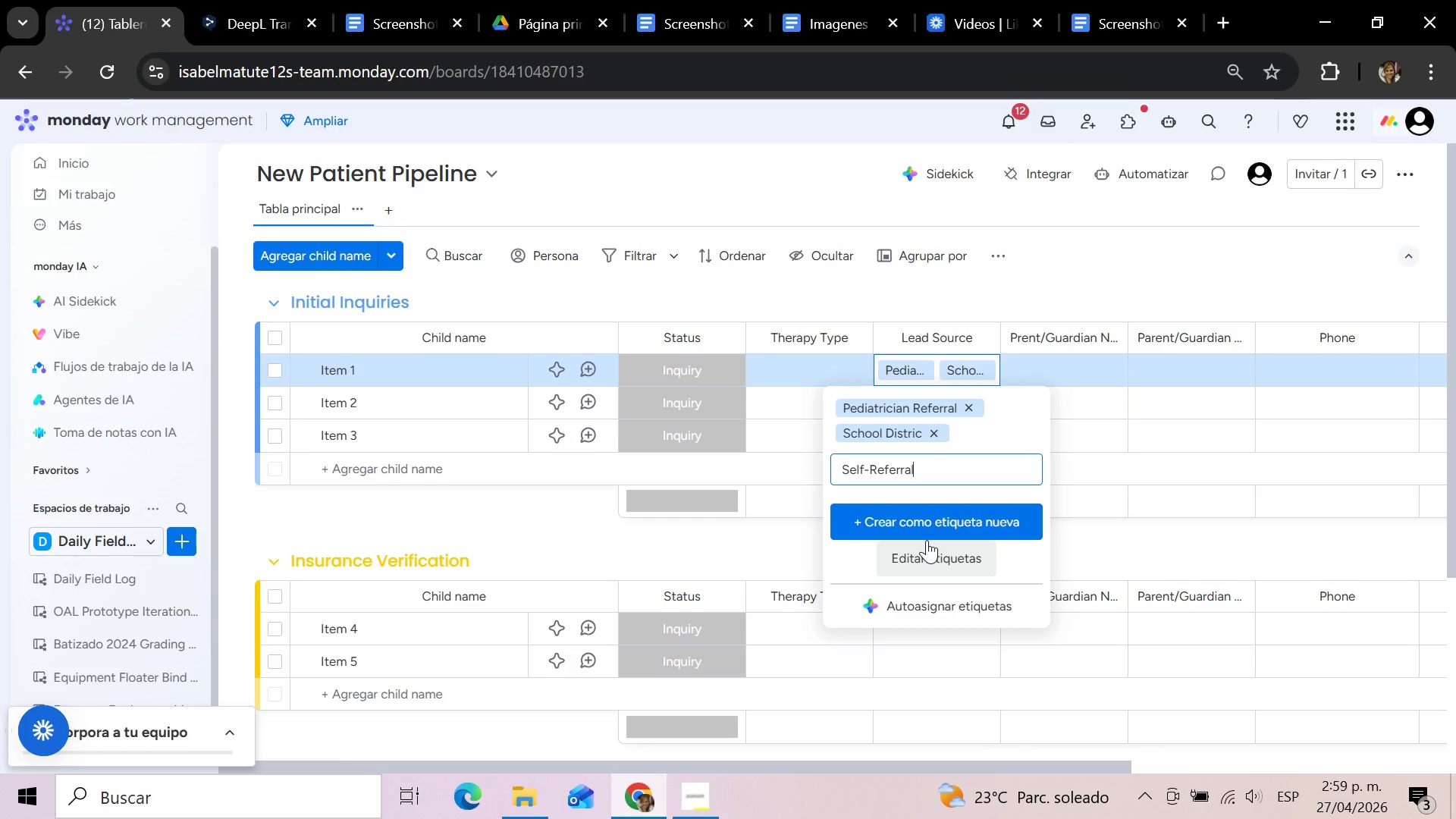 
left_click([935, 521])
 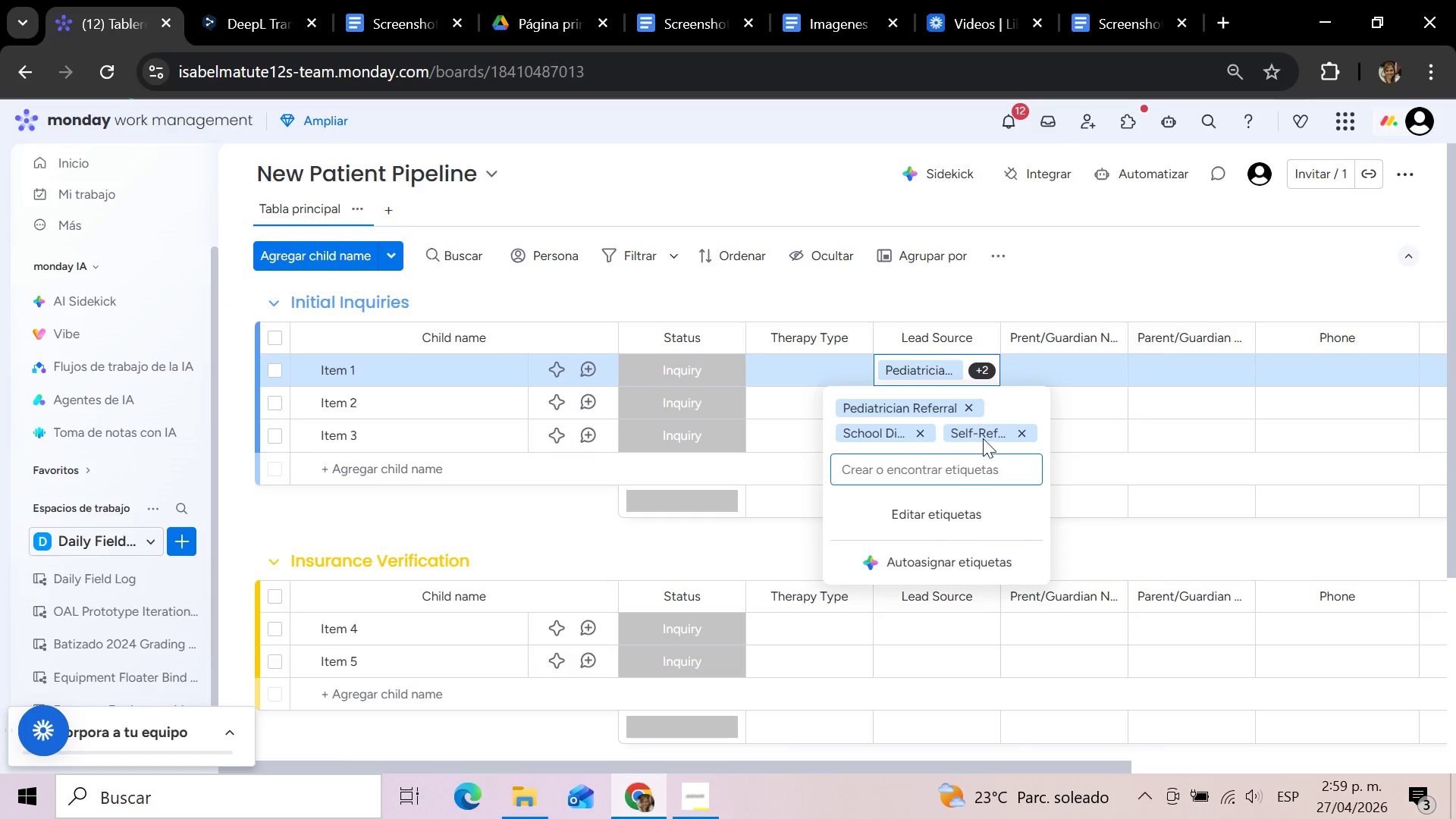 
left_click([1025, 429])
 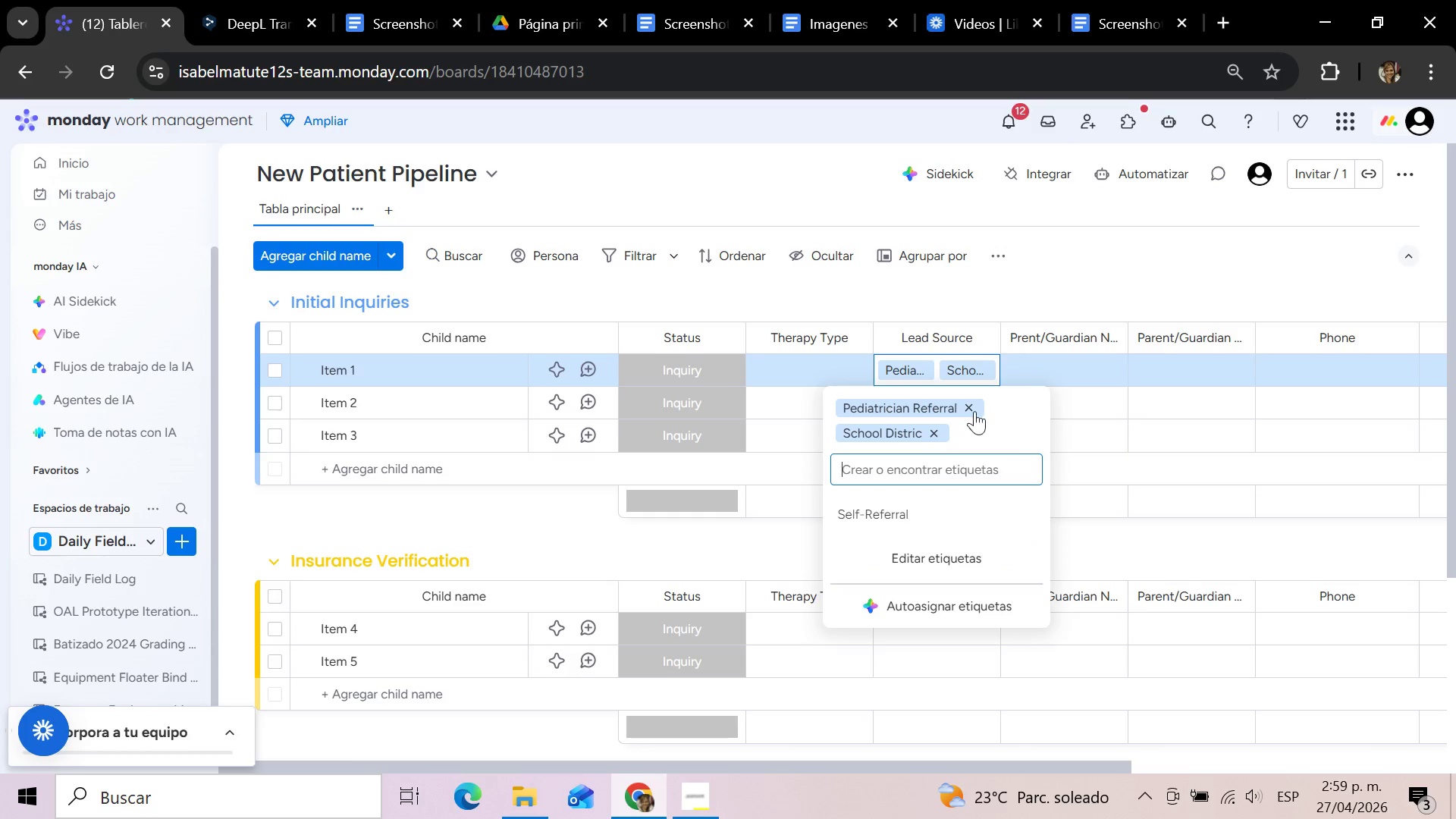 
left_click([974, 410])
 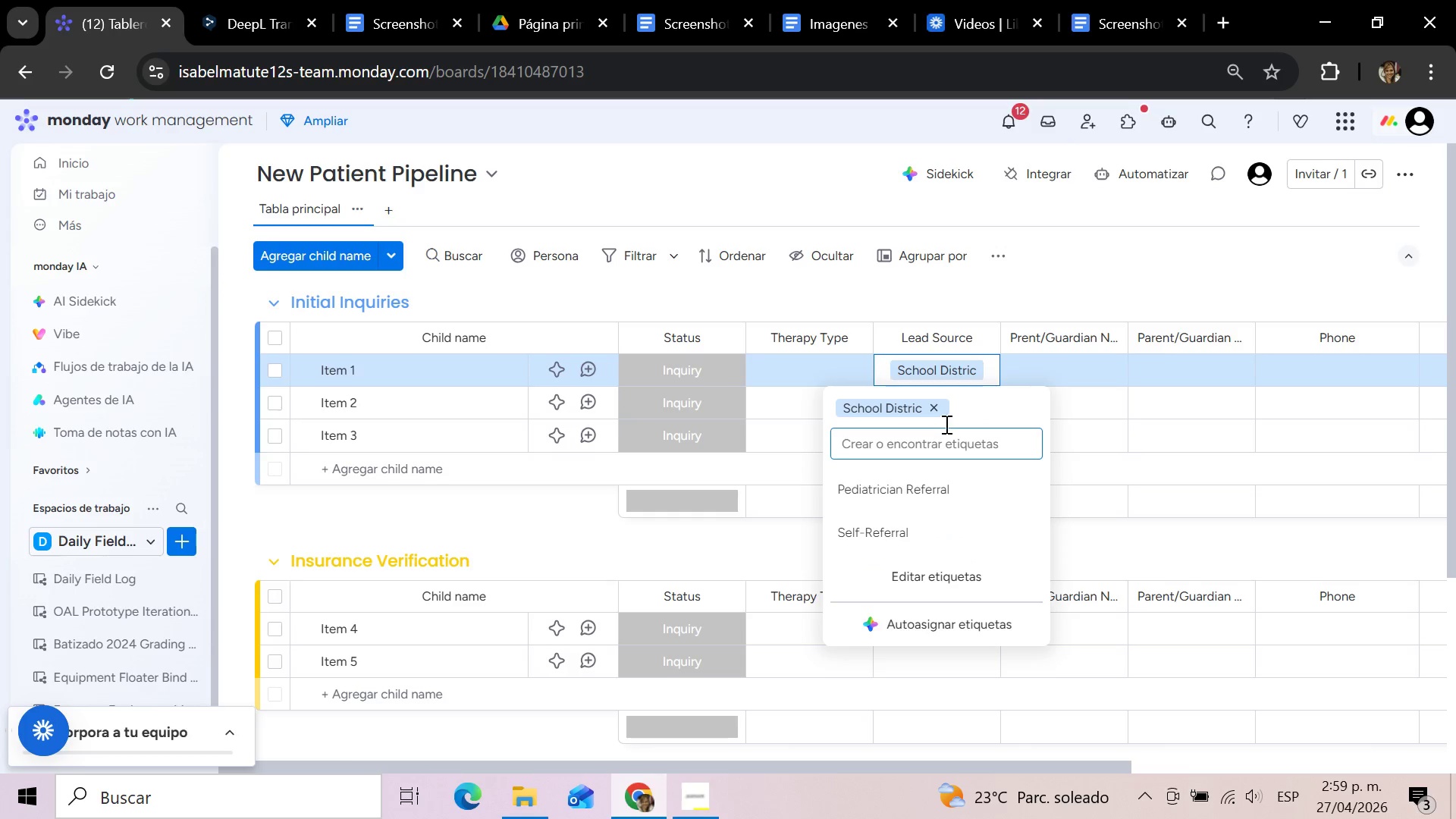 
left_click([934, 410])
 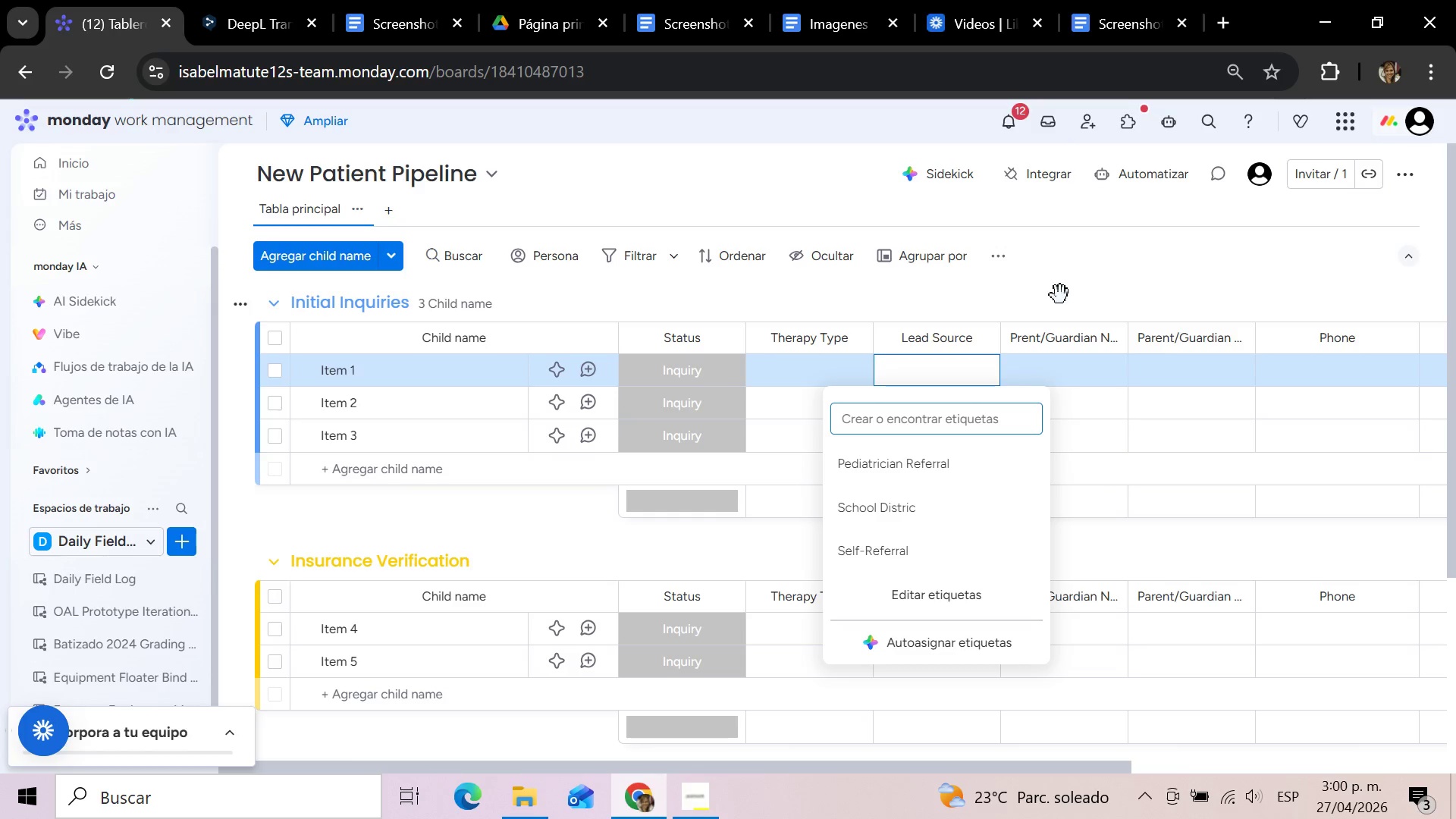 
wait(26.25)
 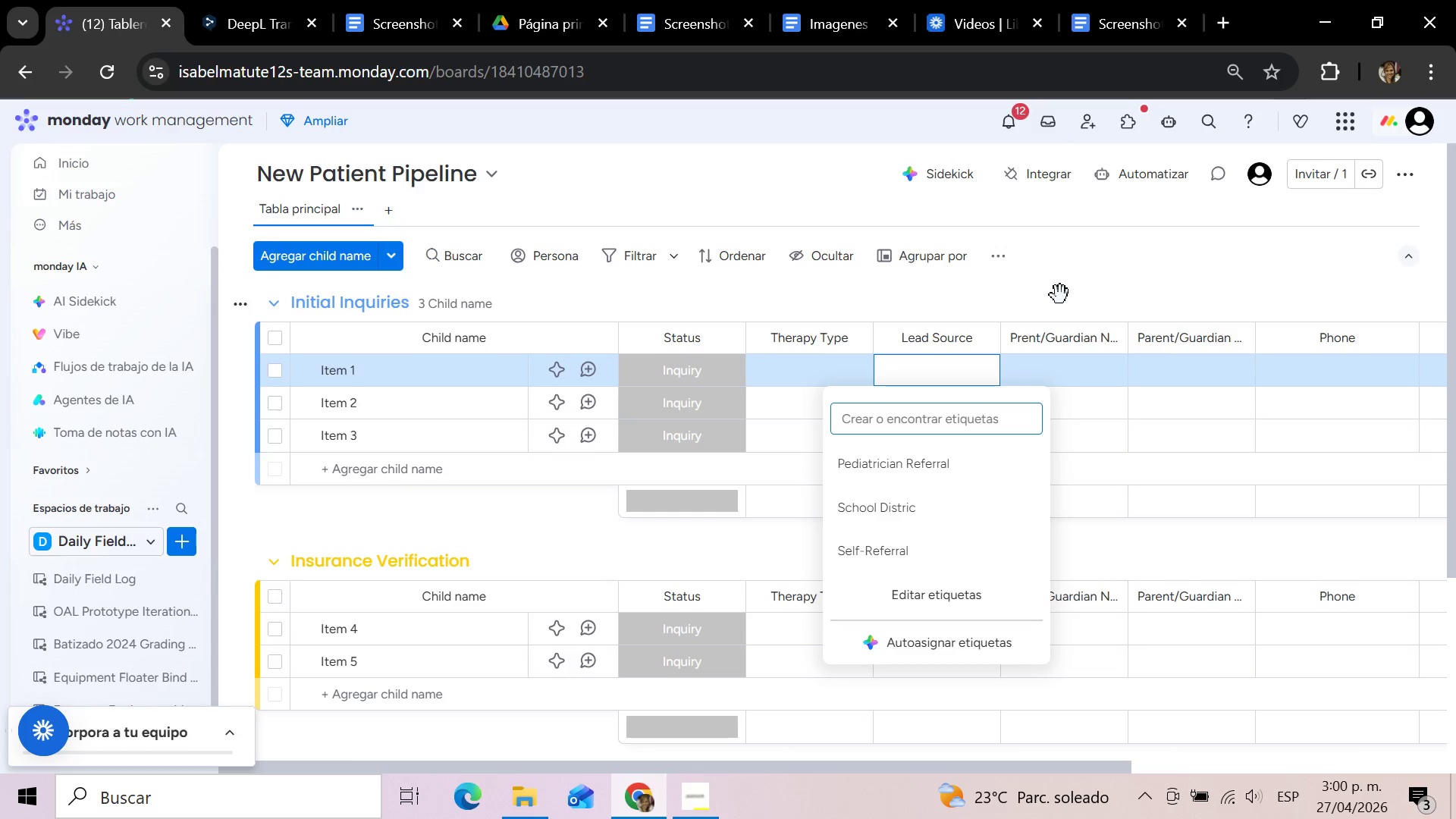 
left_click([1020, 283])
 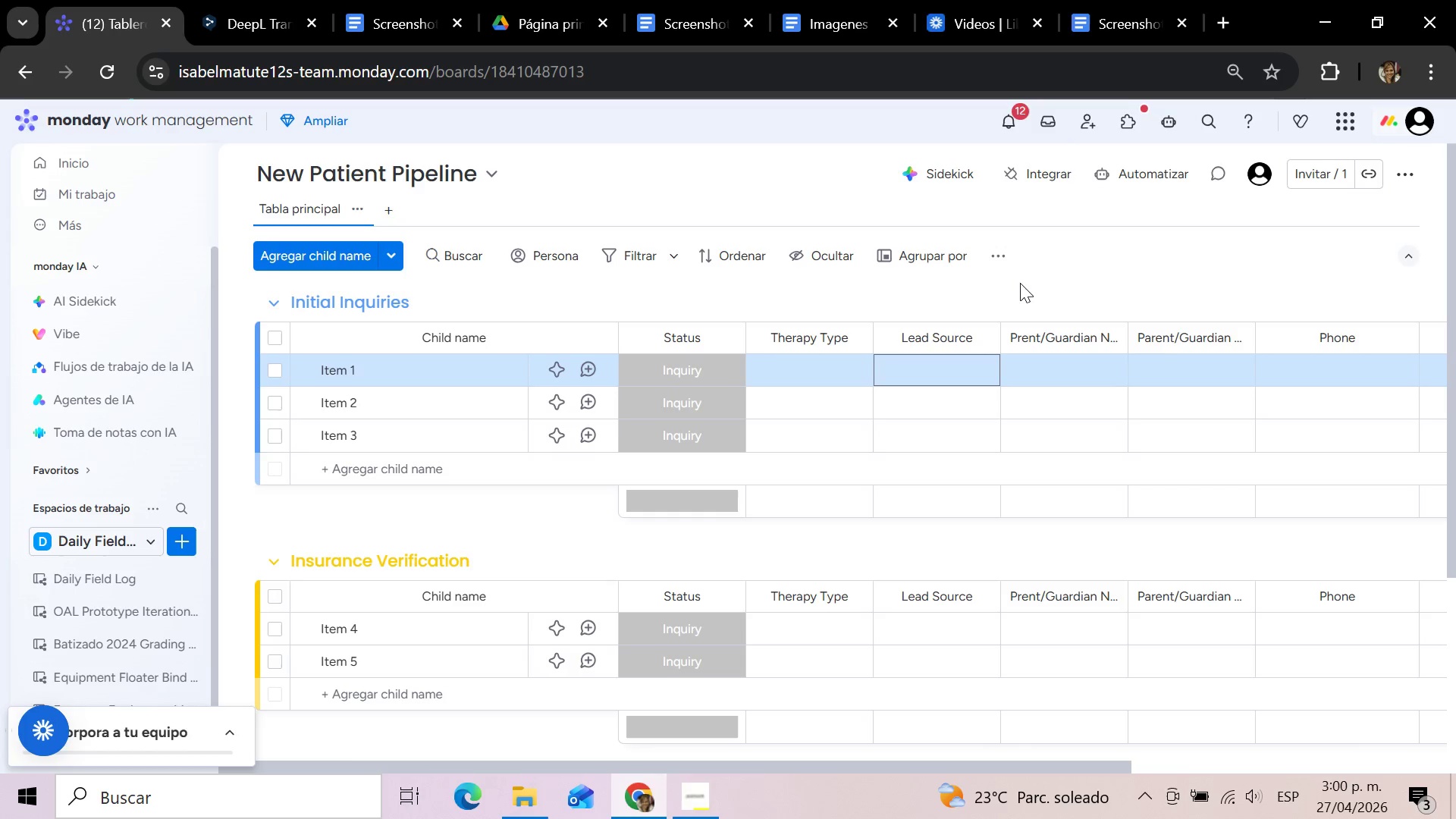 
wait(24.12)
 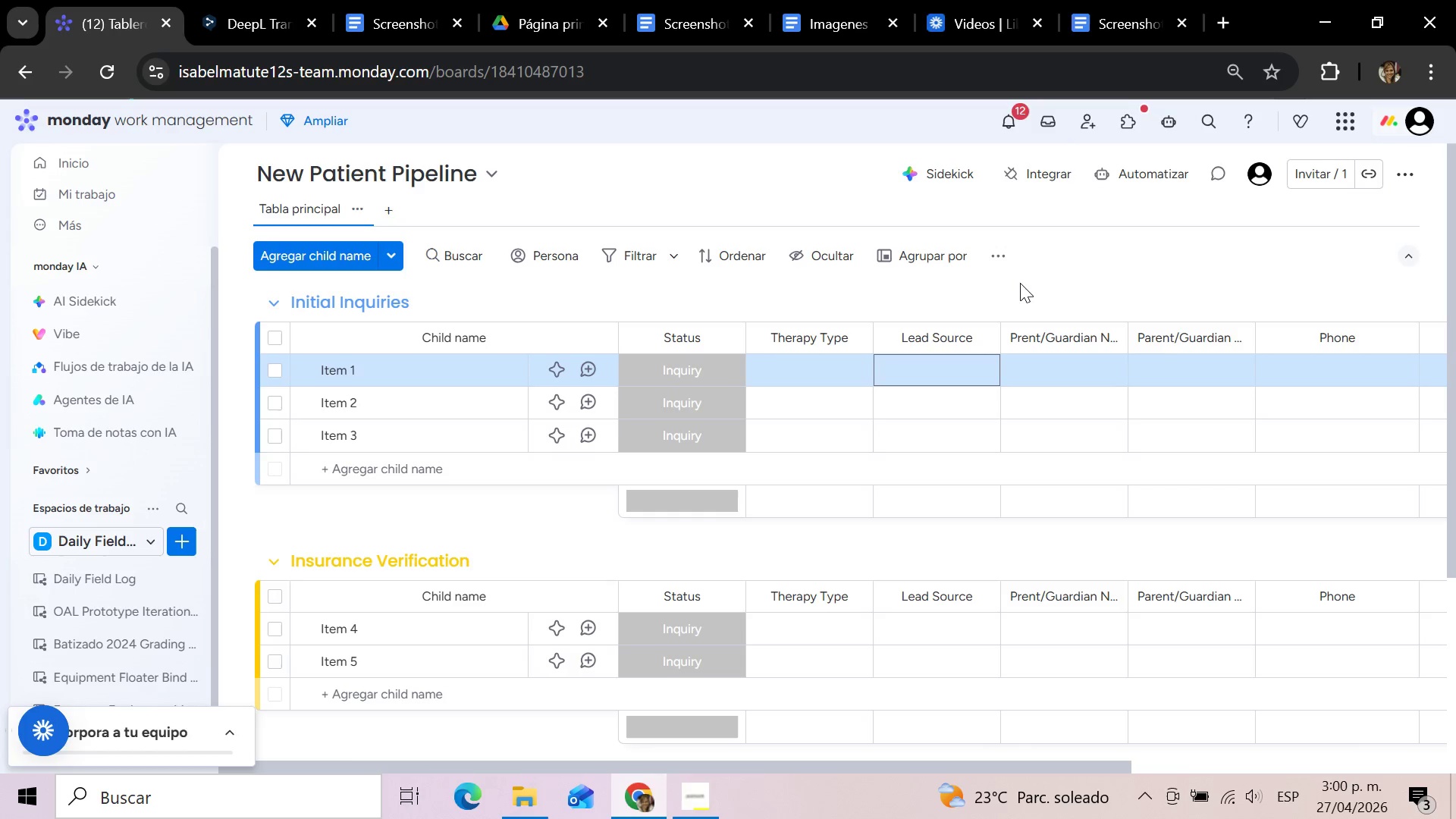 
left_click([391, 202])
 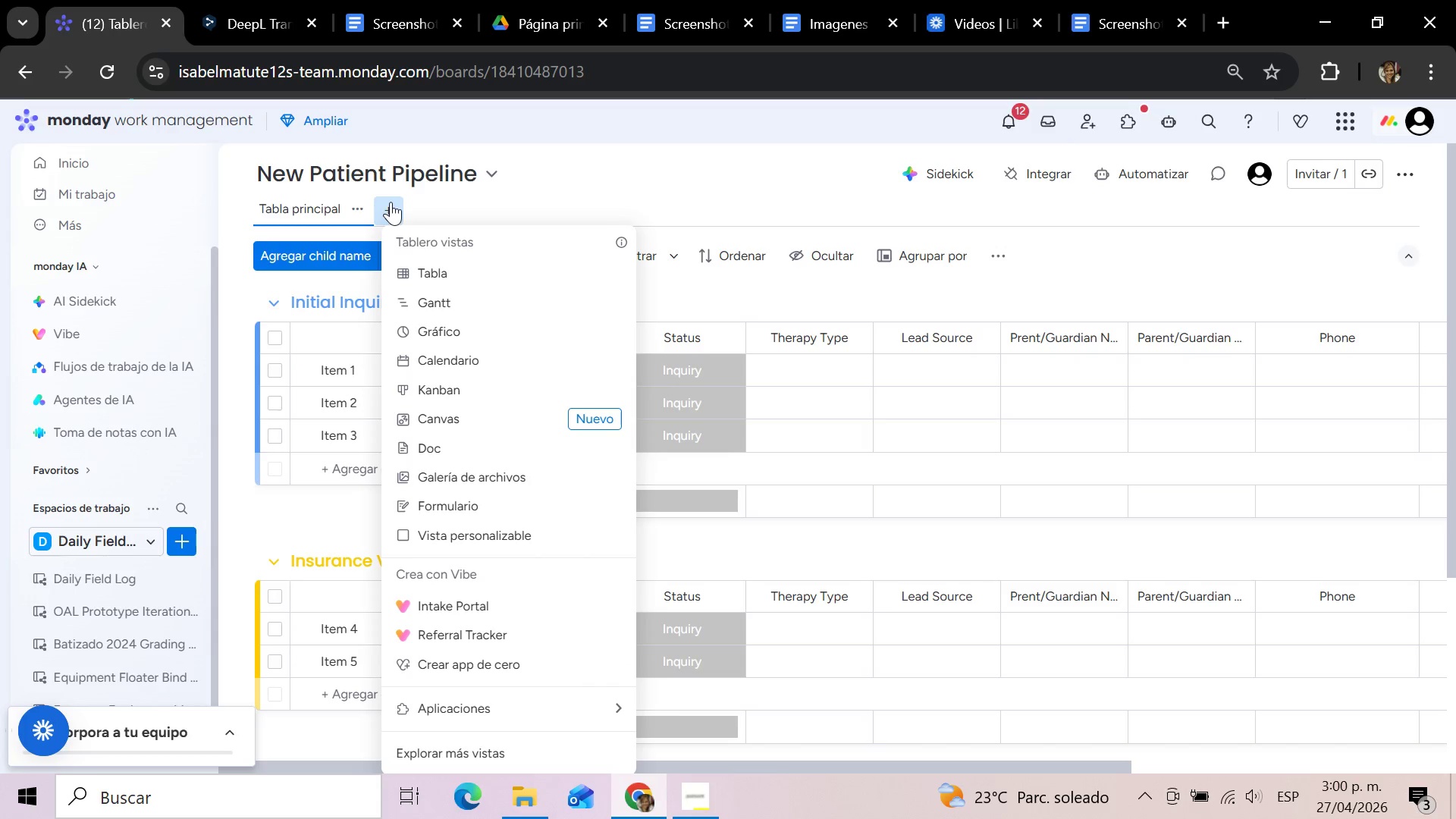 
wait(14.66)
 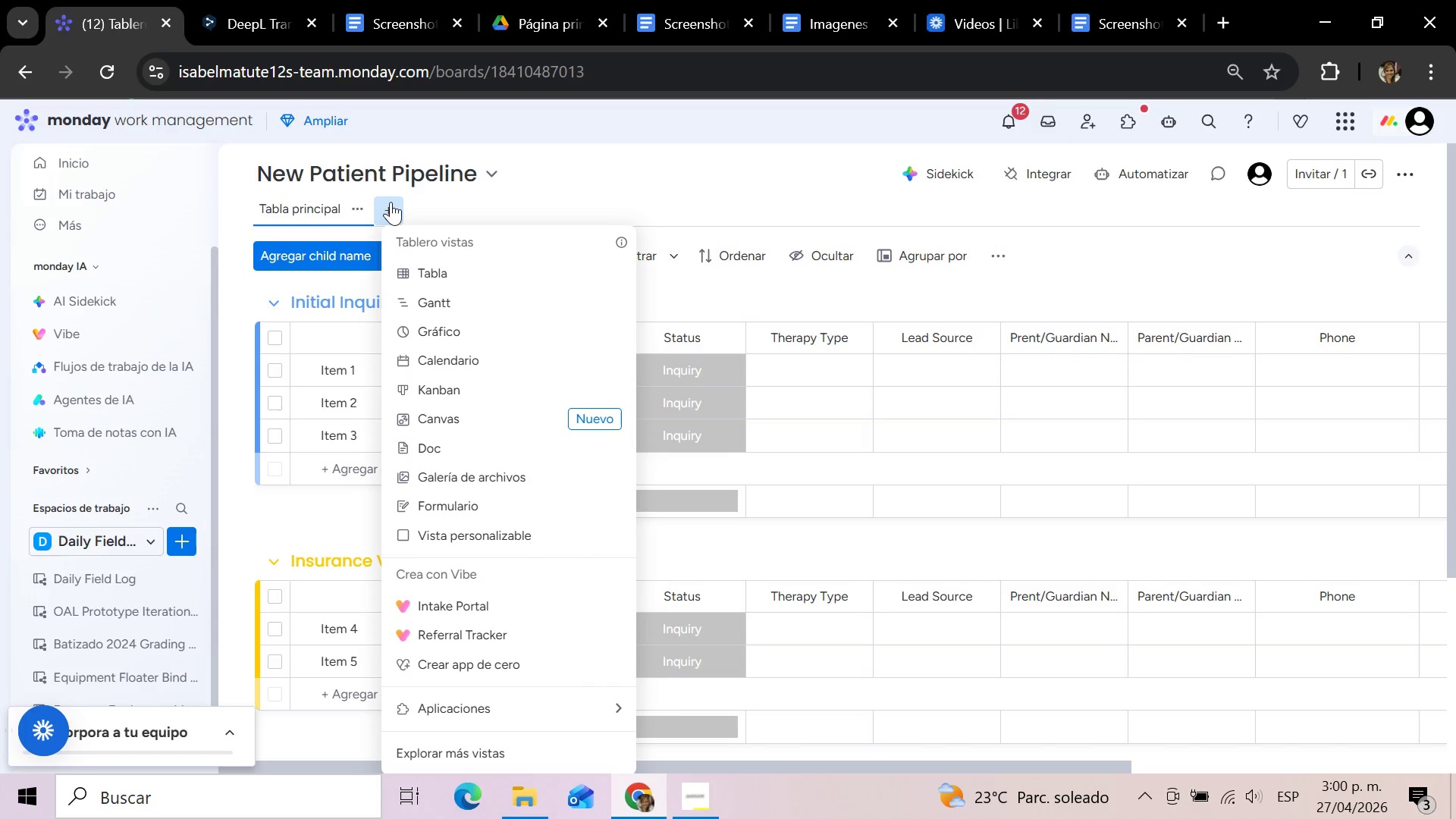 
left_click([355, 212])
 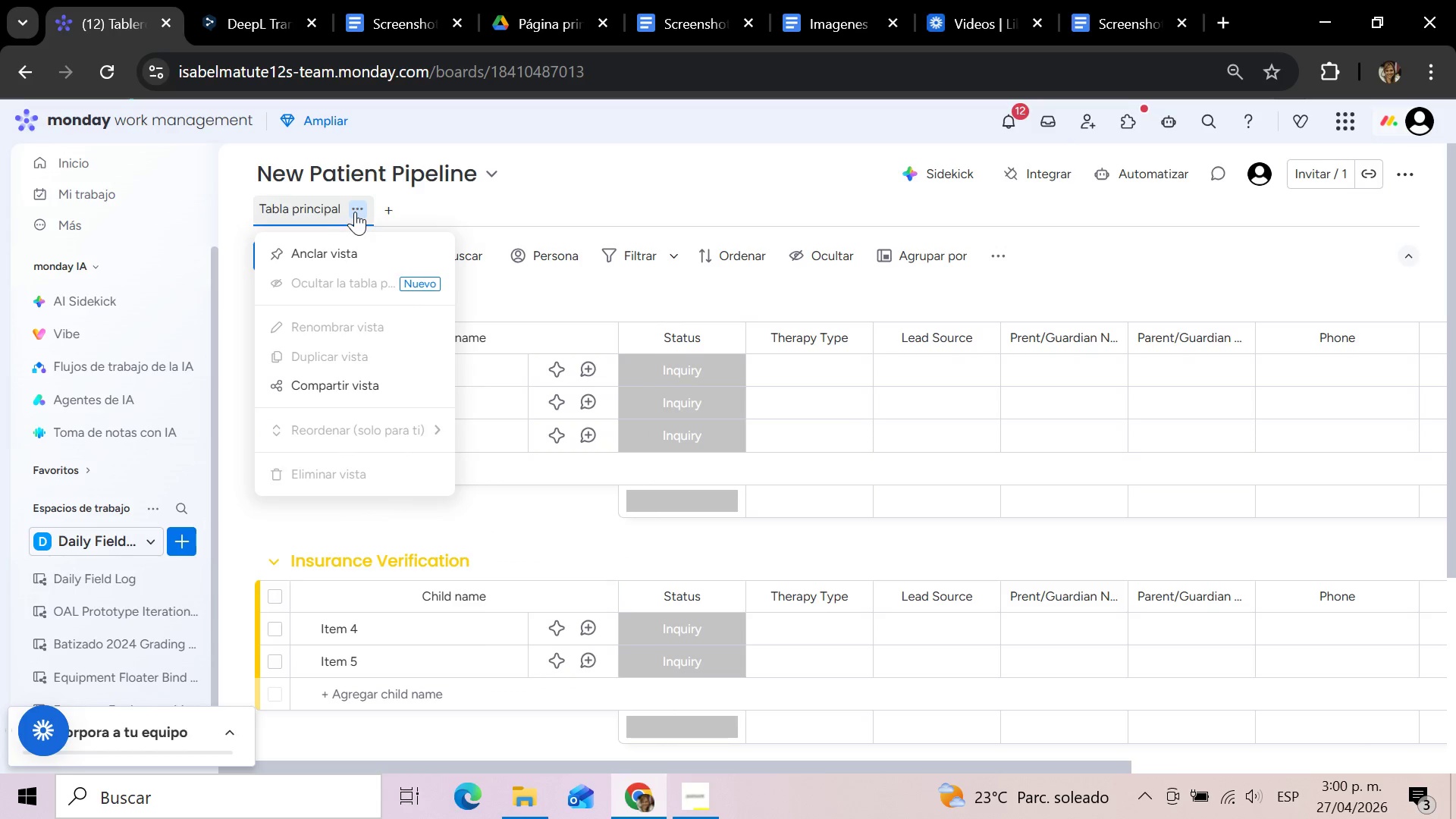 
left_click([386, 205])
 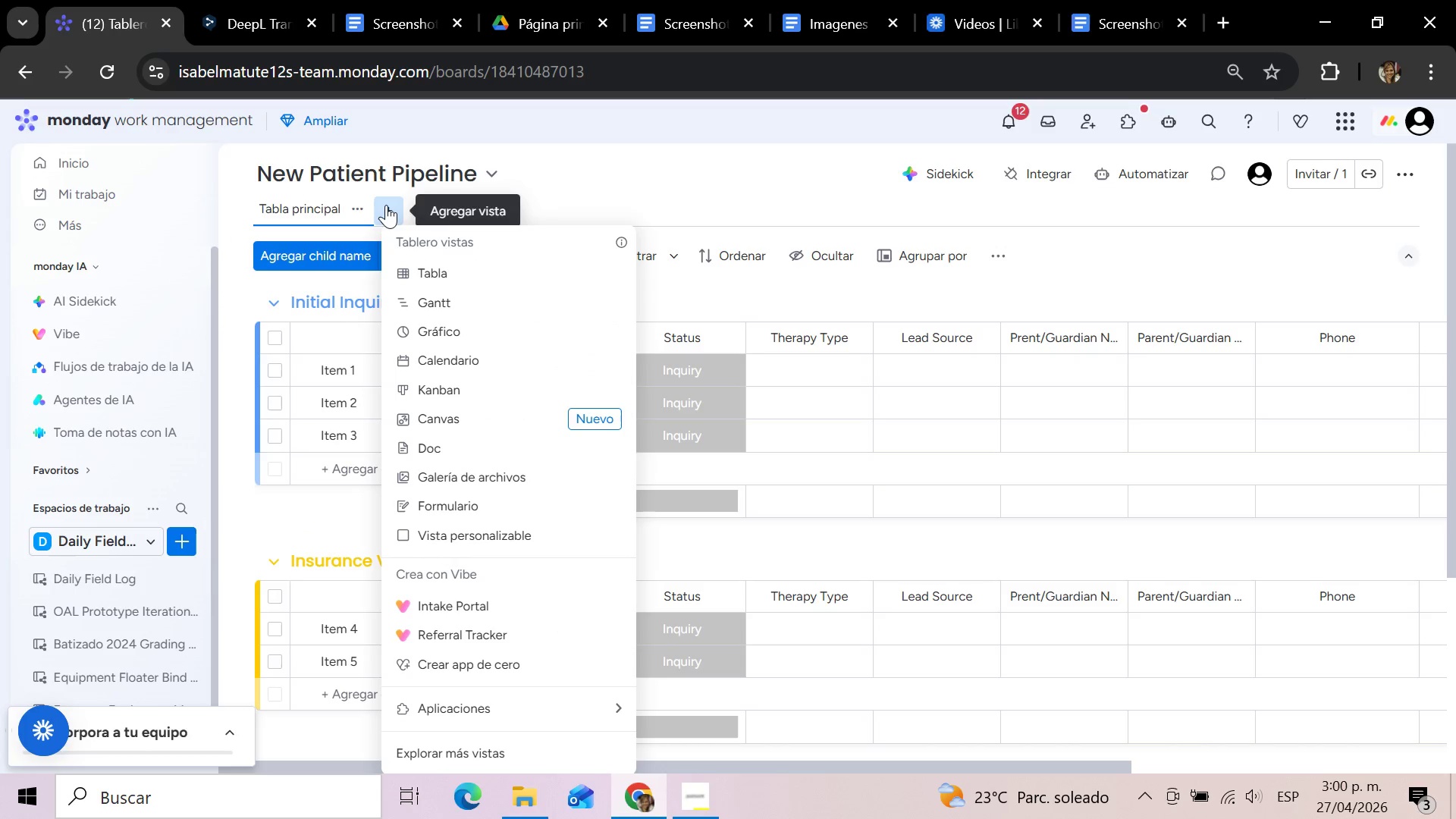 
wait(6.62)
 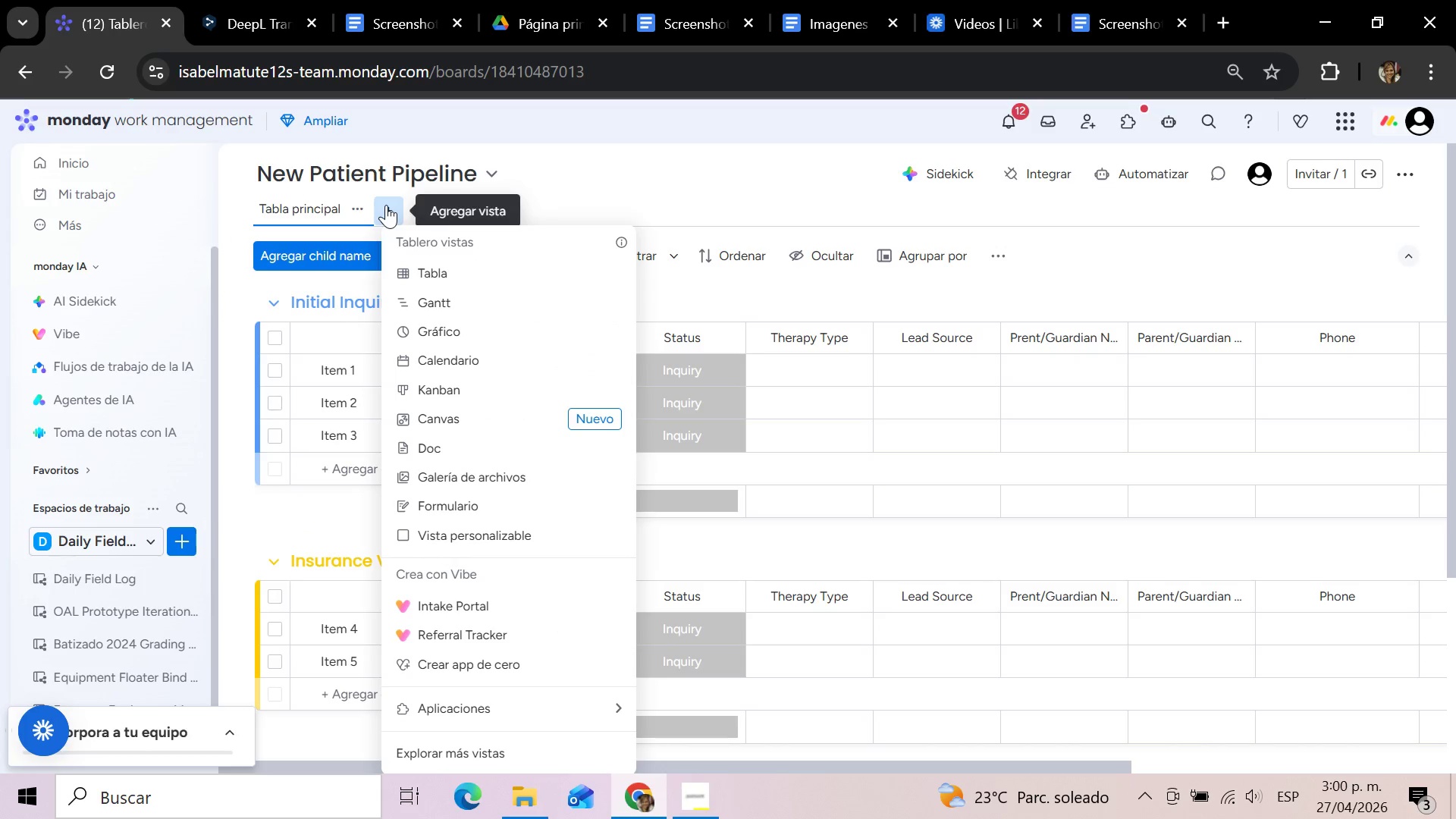 
scroll: coordinate [458, 677], scroll_direction: down, amount: 1.0
 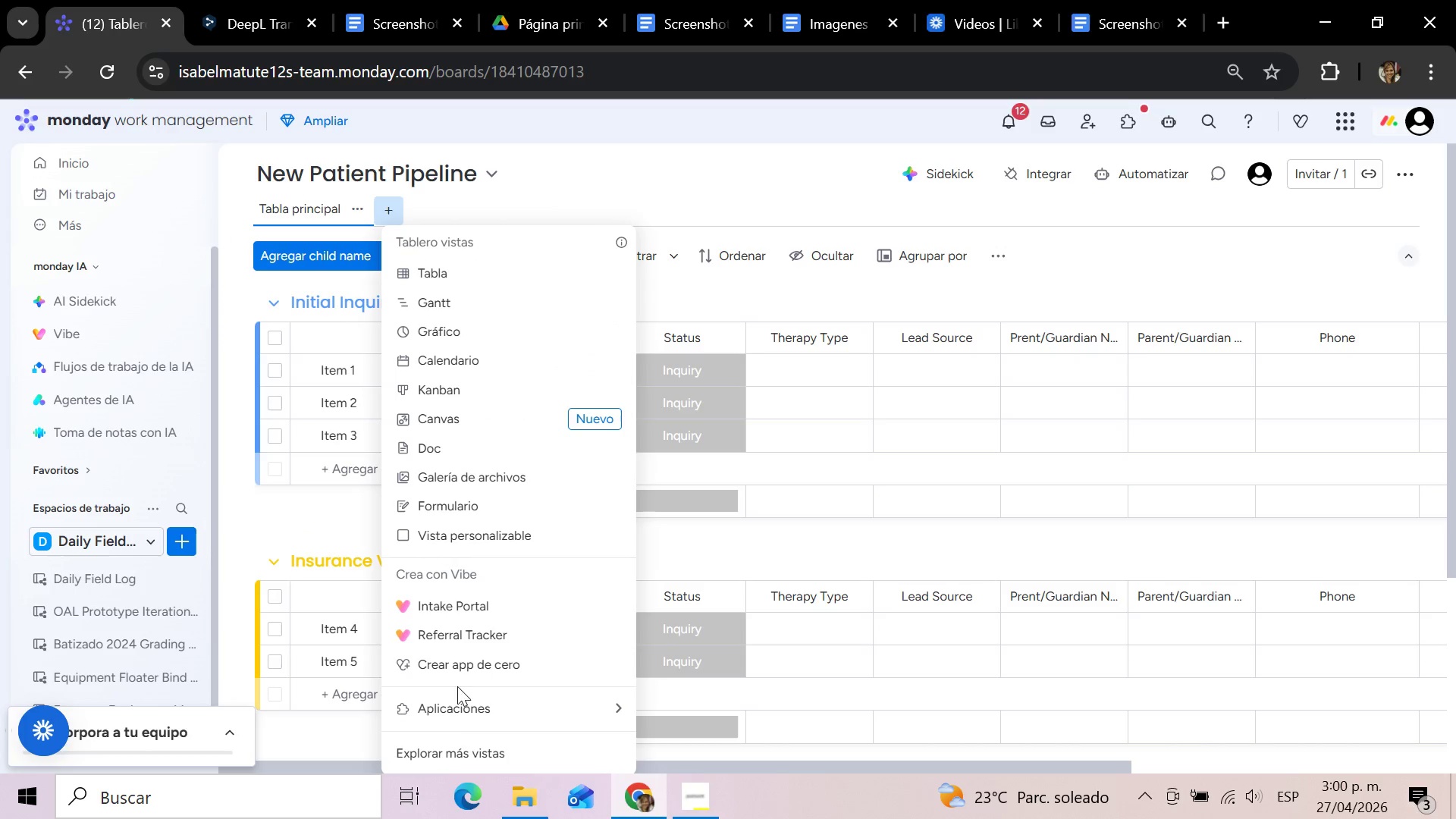 
mouse_move([476, 720])
 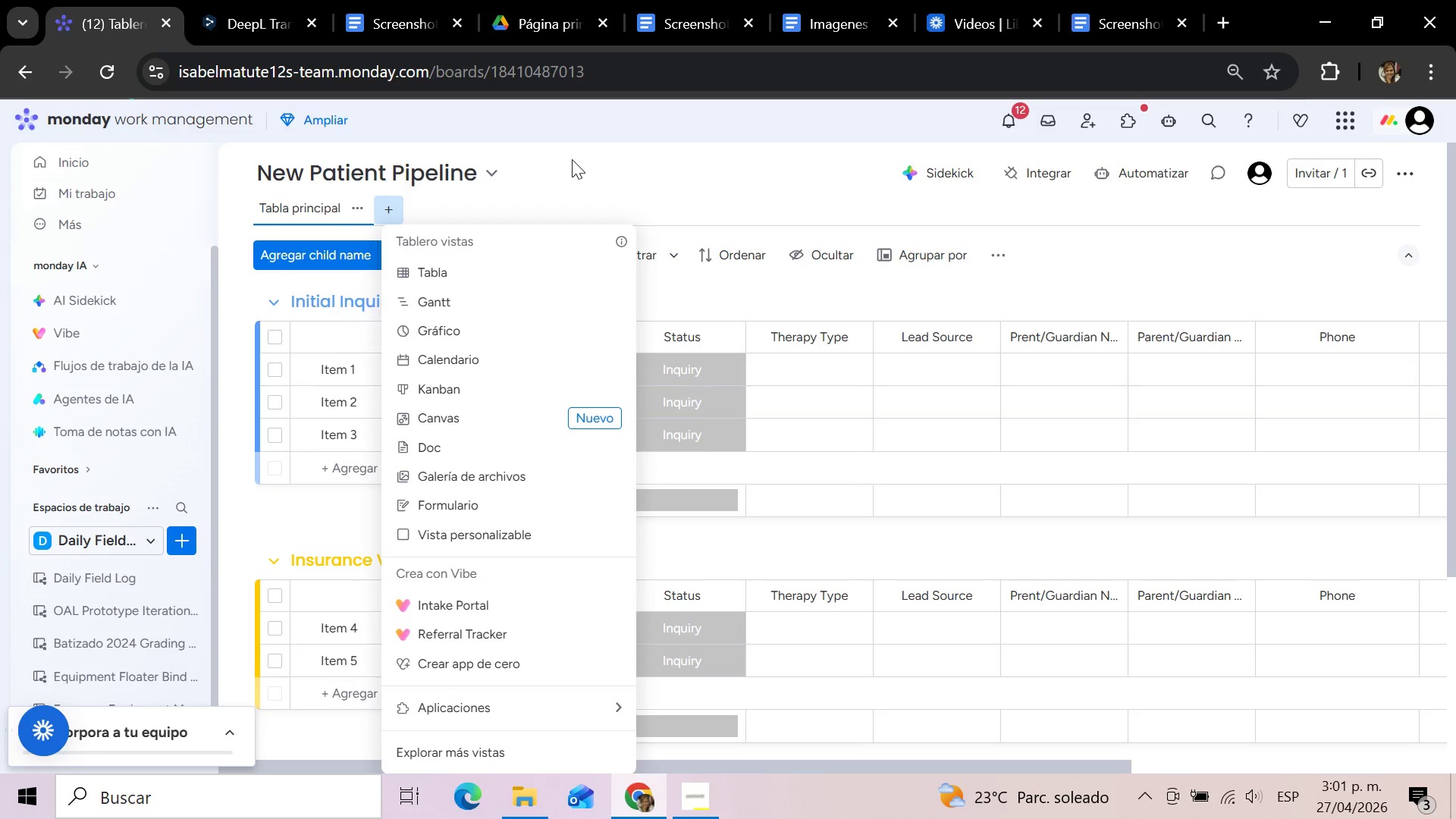 
wait(7.08)
 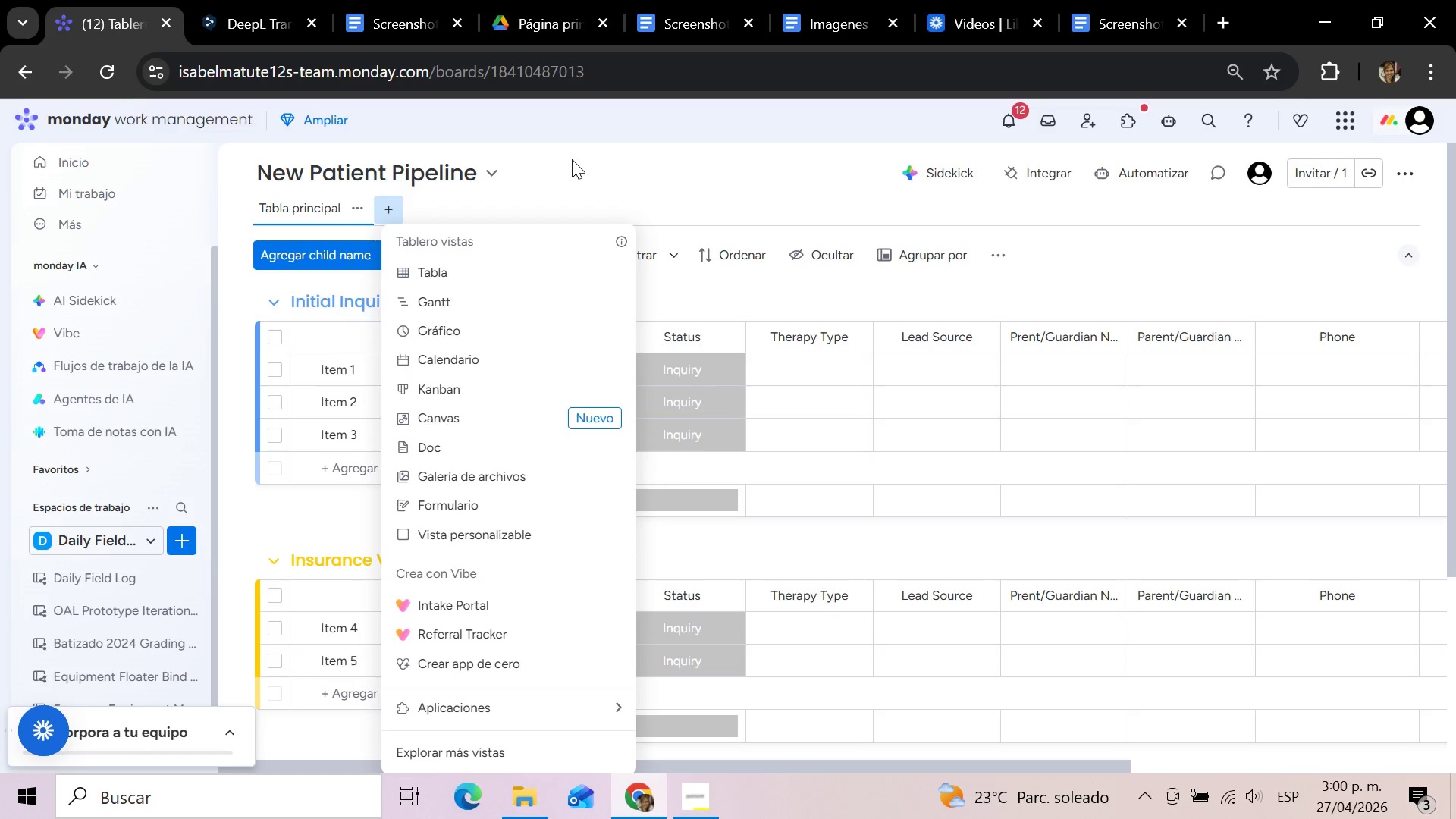 
left_click([496, 177])
 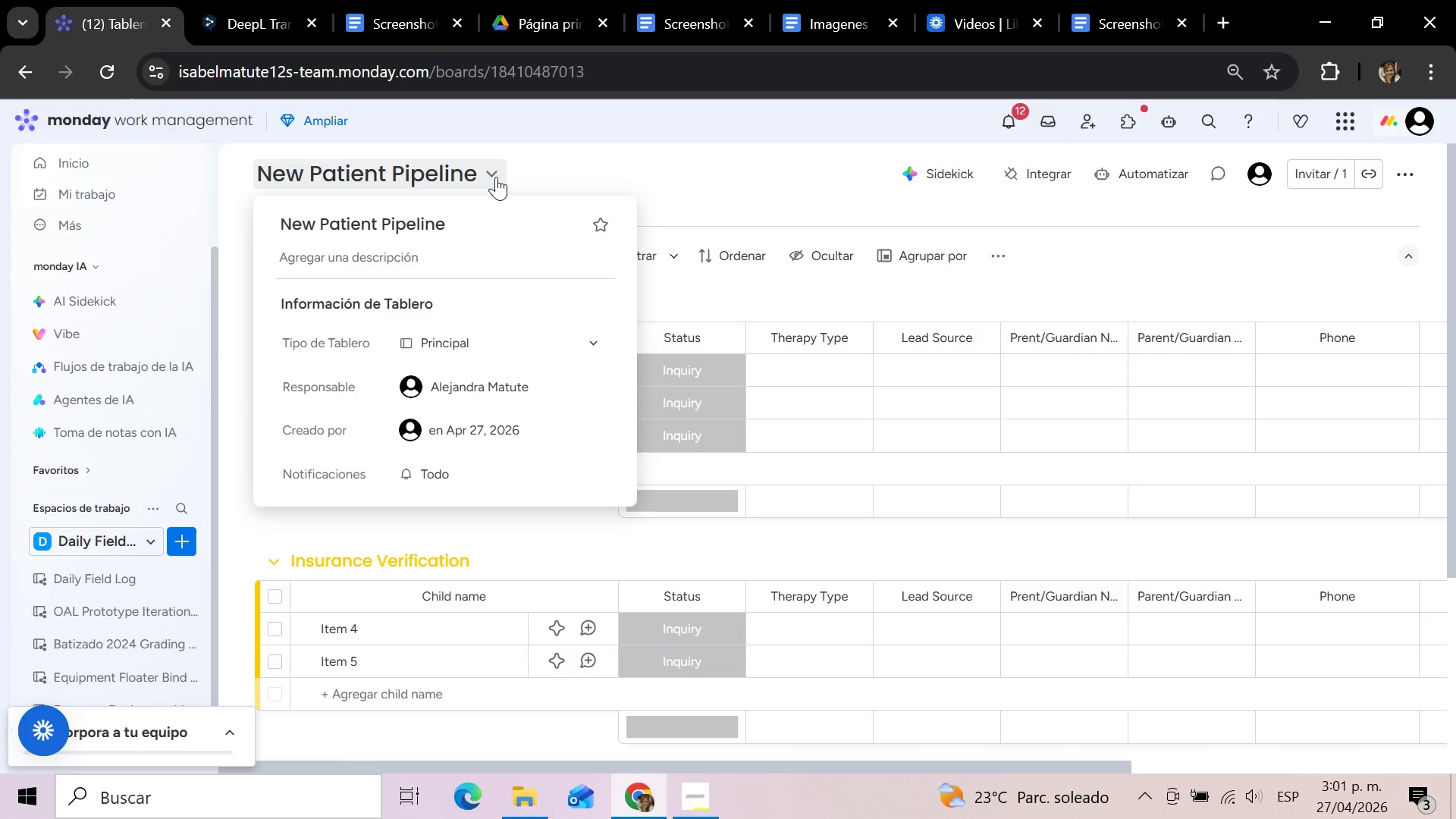 
wait(6.5)
 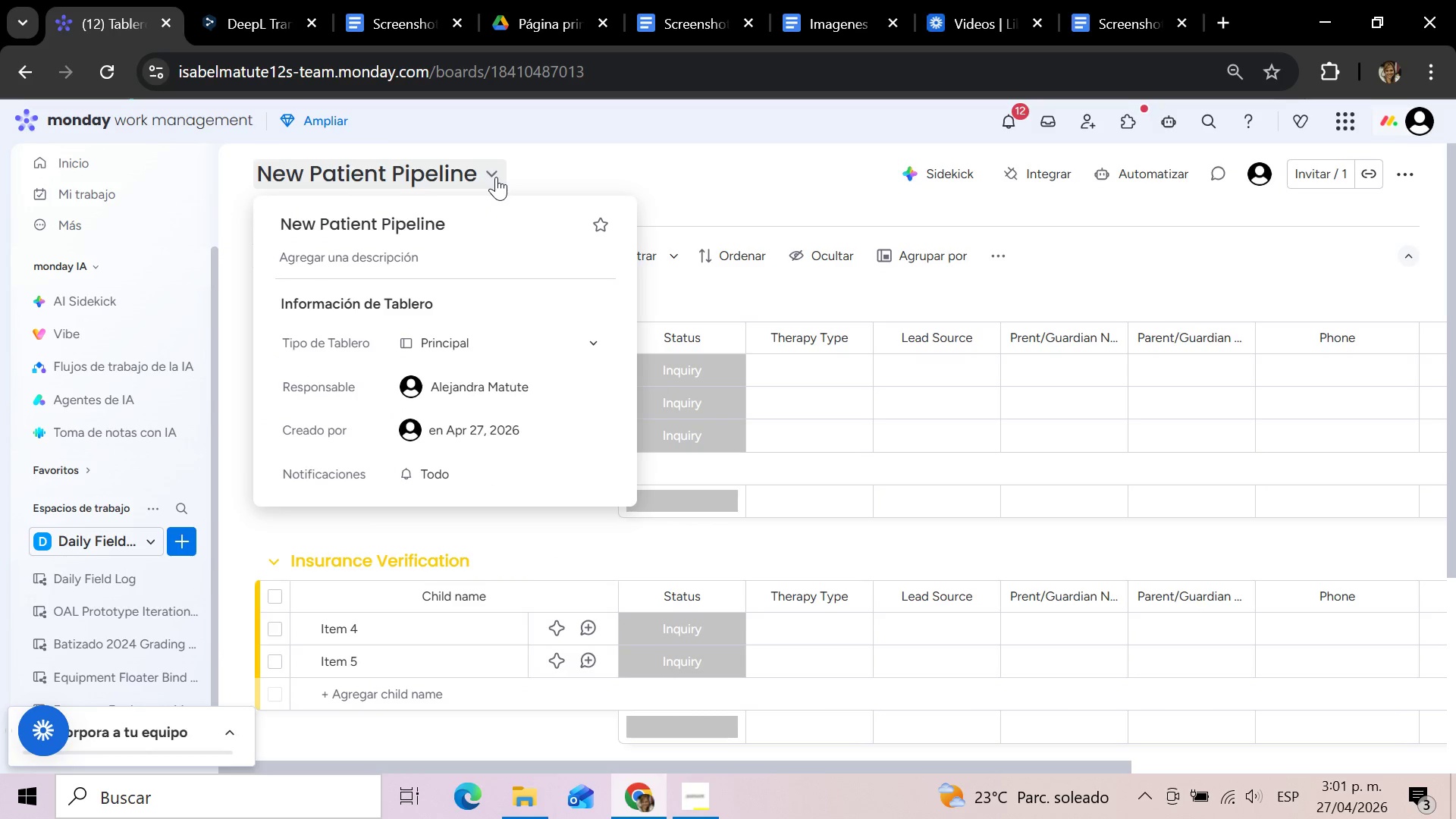 
left_click([496, 177])
 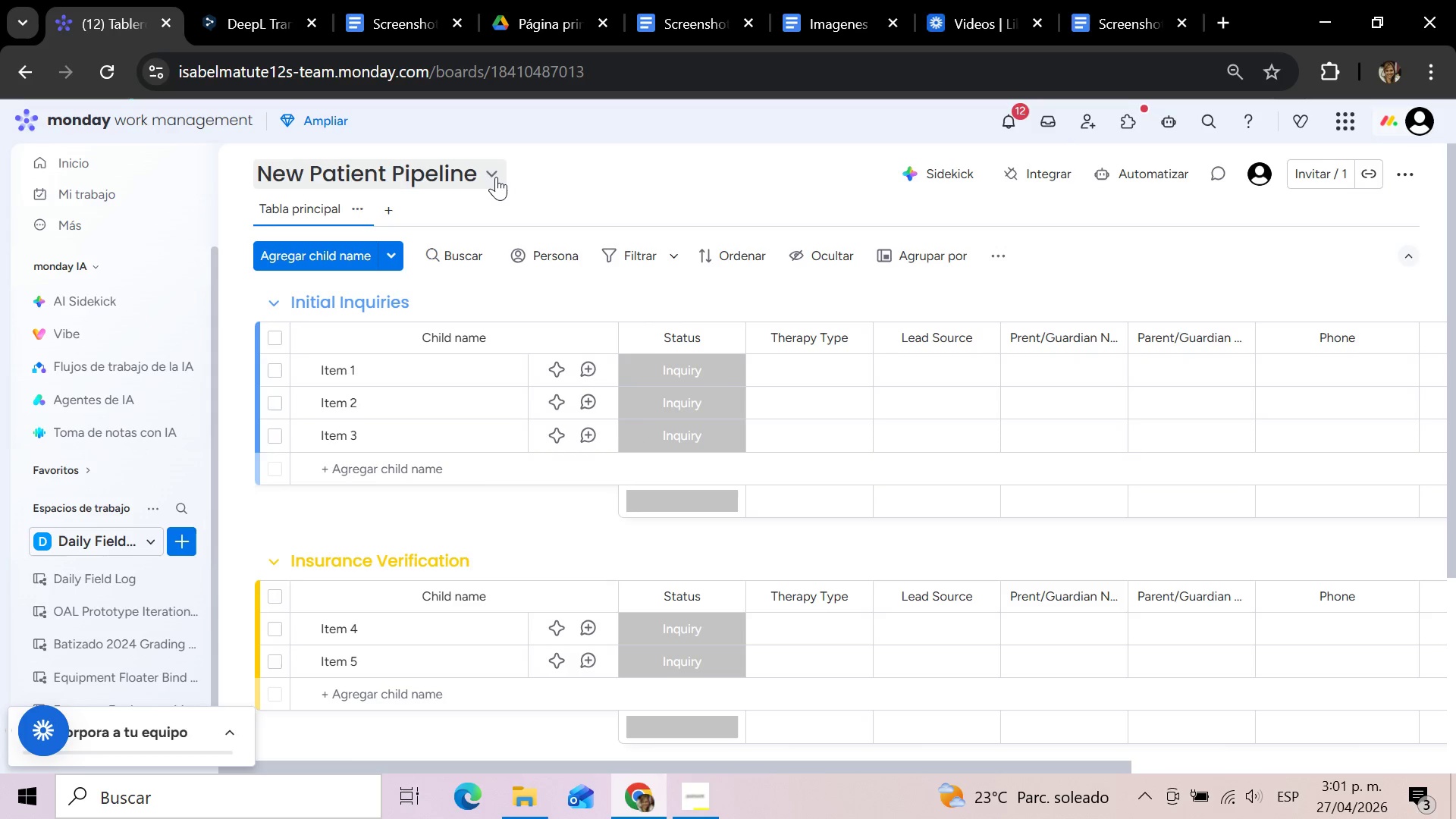 
mouse_move([385, 217])
 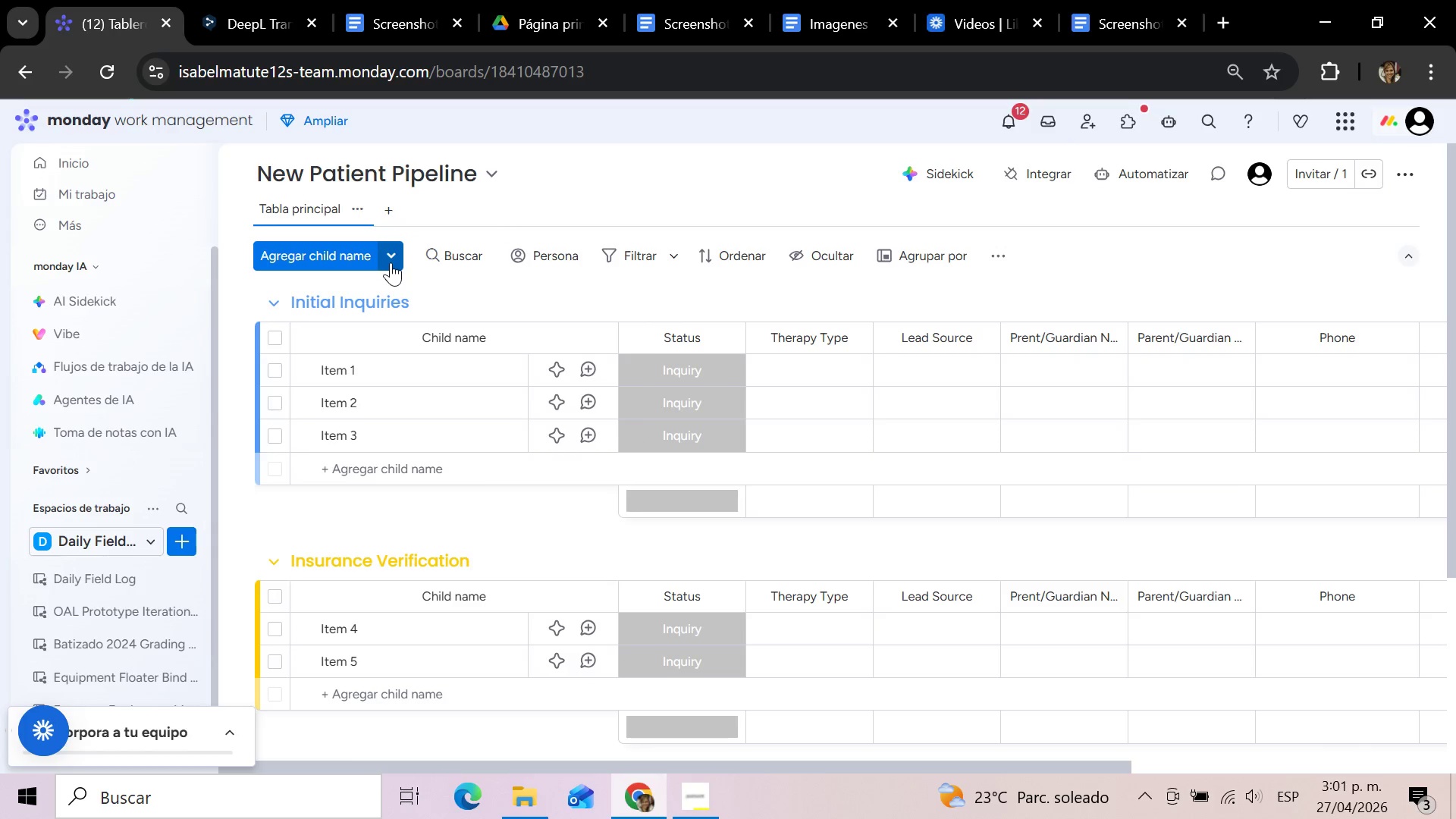 
left_click([391, 262])
 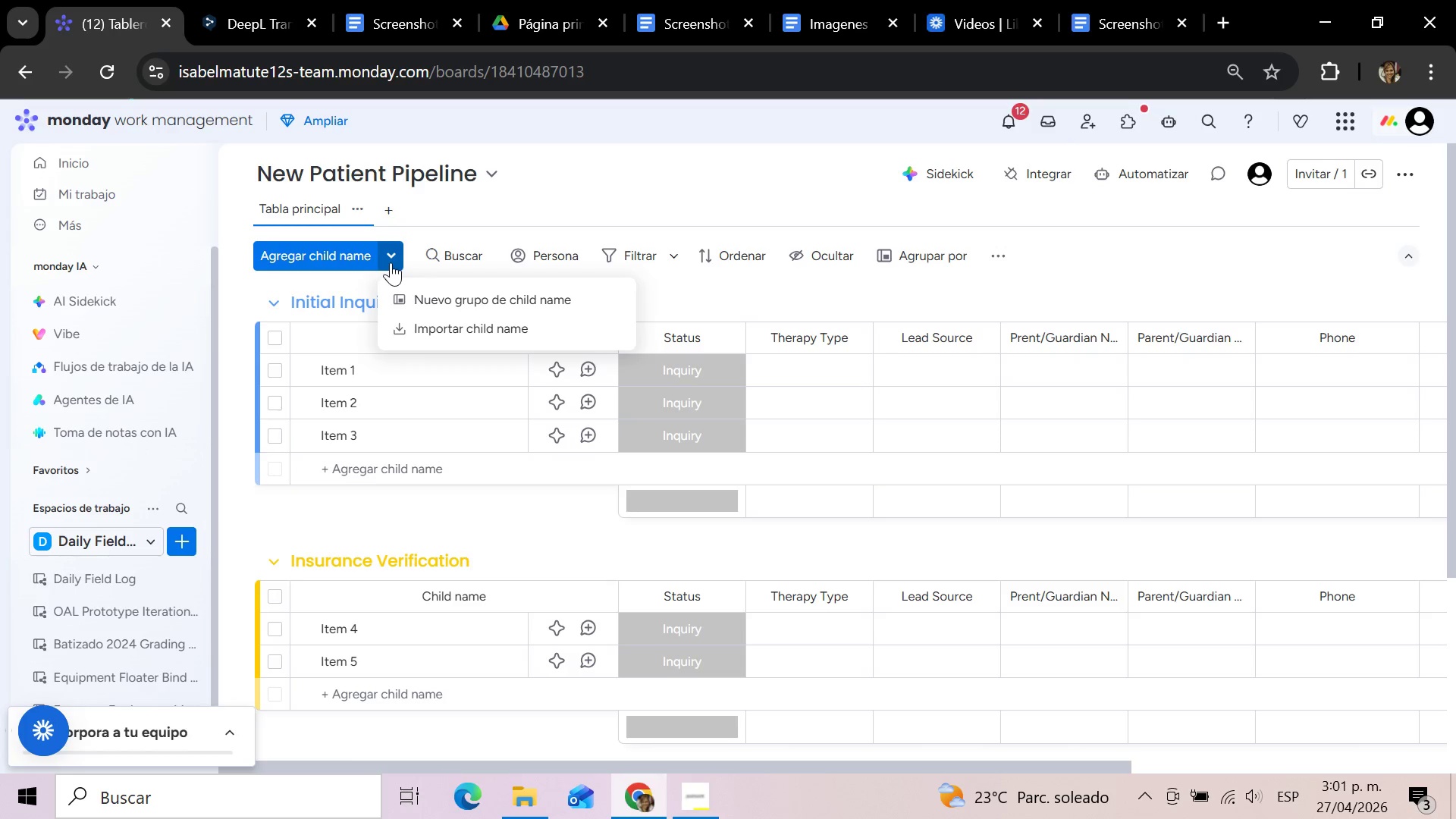 
wait(5.78)
 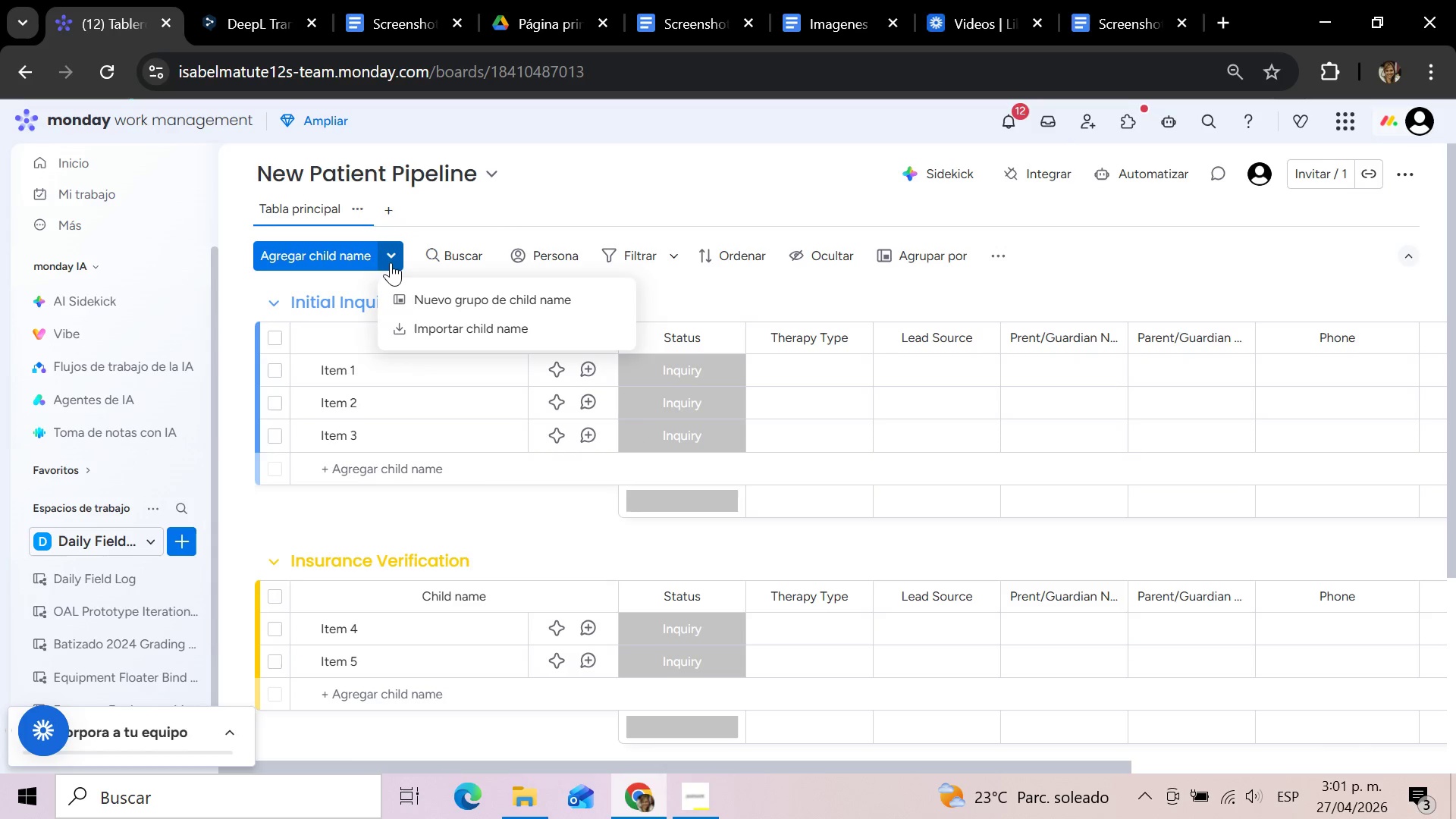 
left_click([390, 209])
 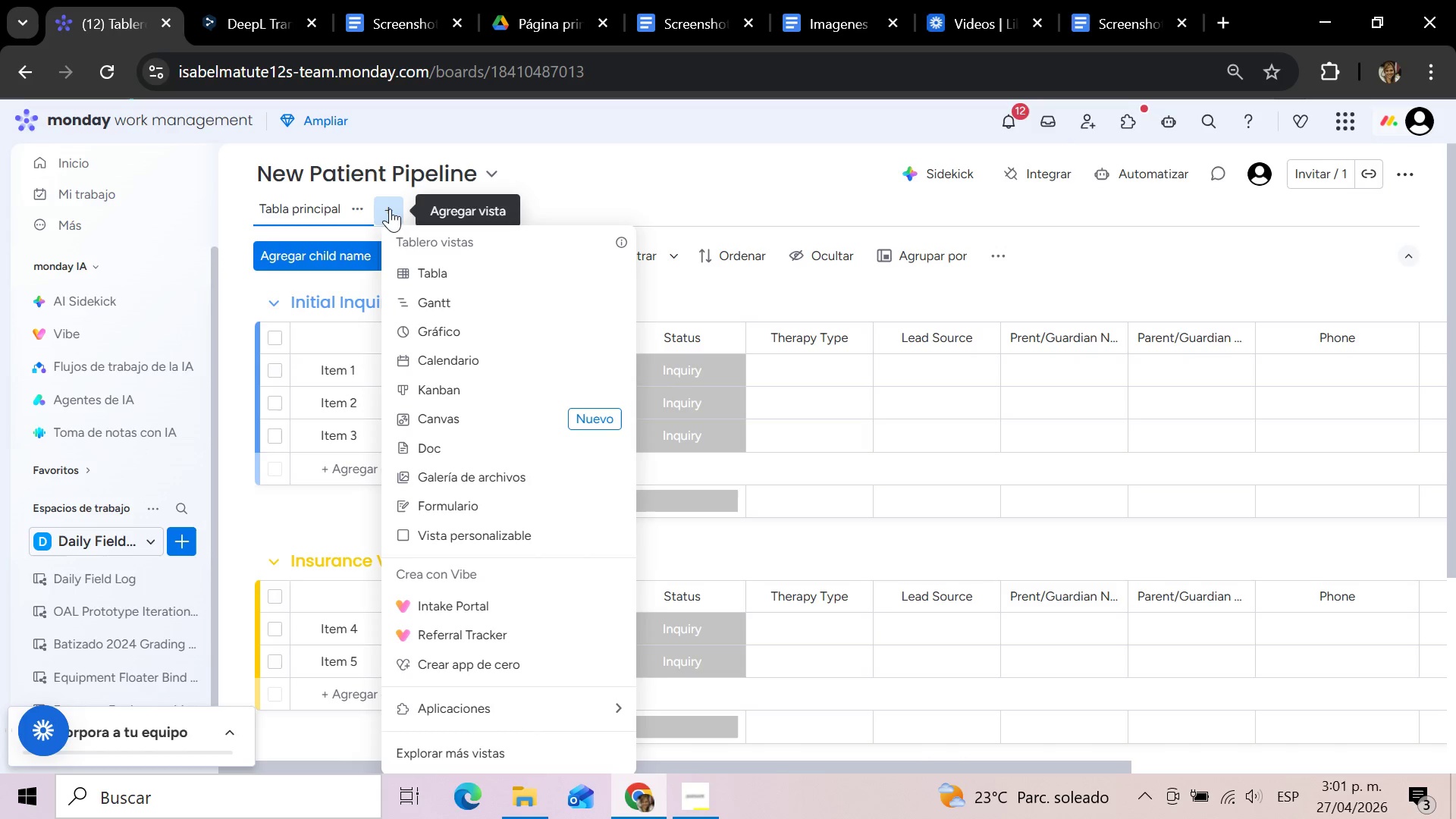 
wait(31.22)
 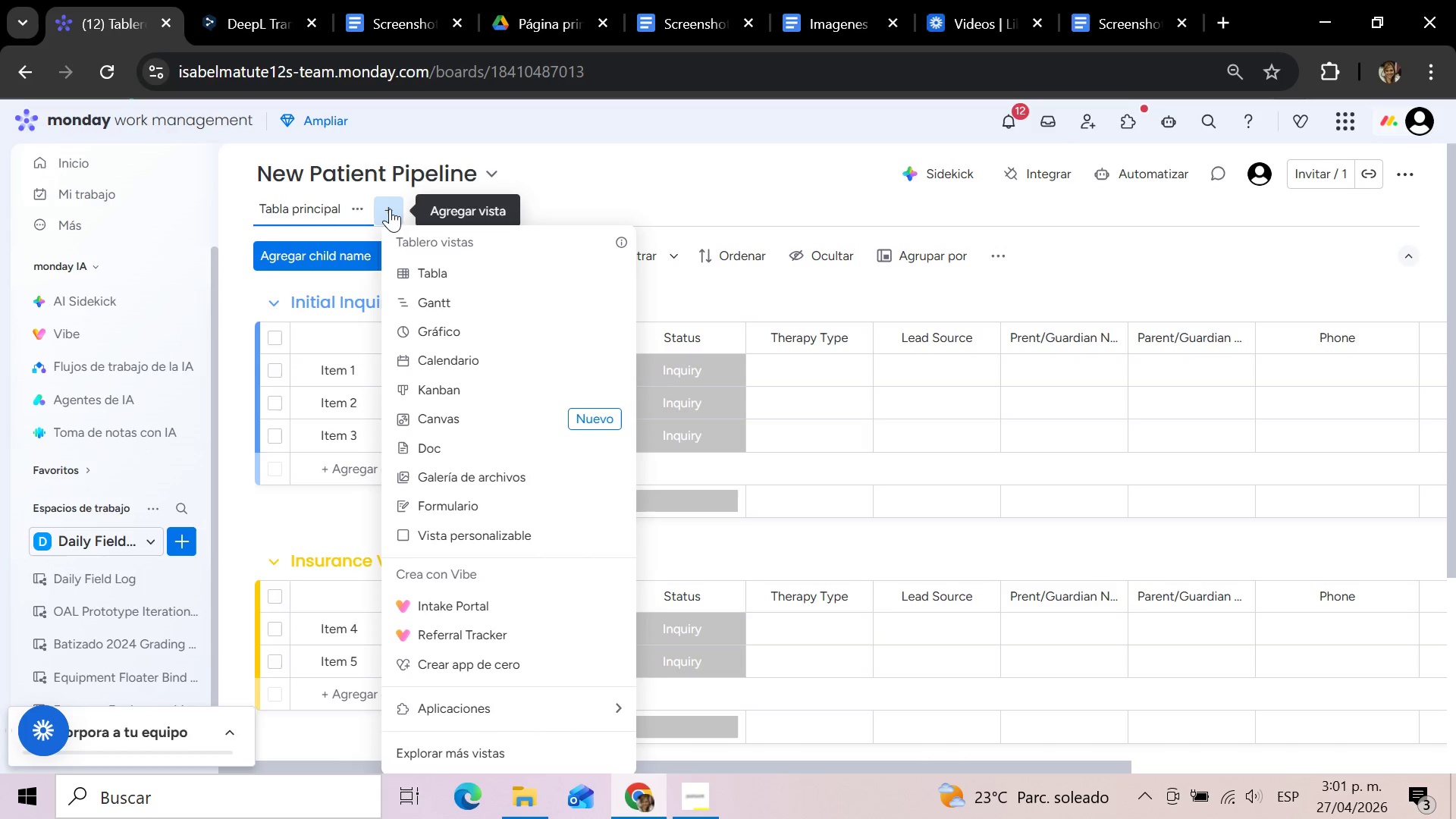 
left_click([1405, 169])
 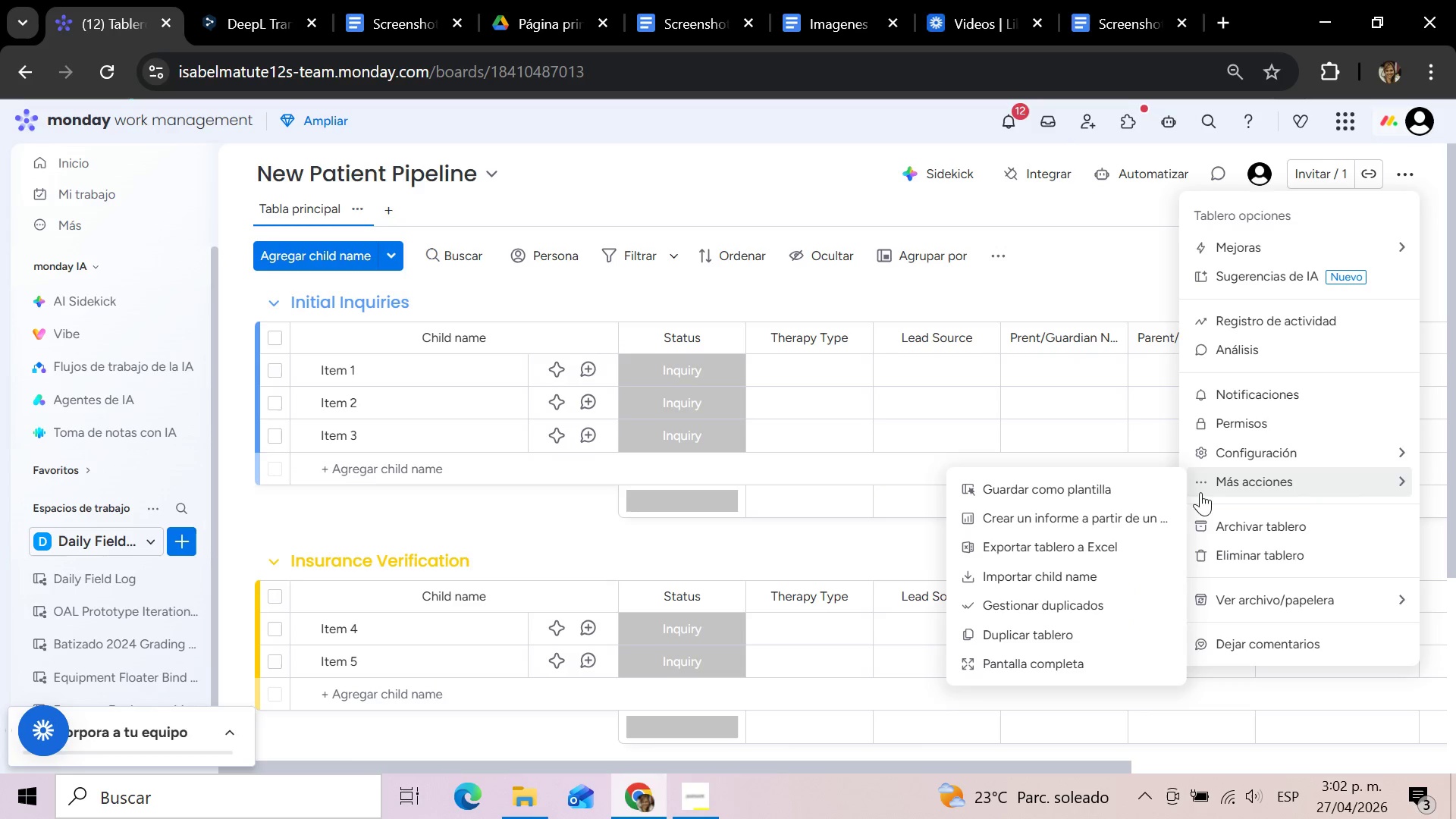 
wait(22.62)
 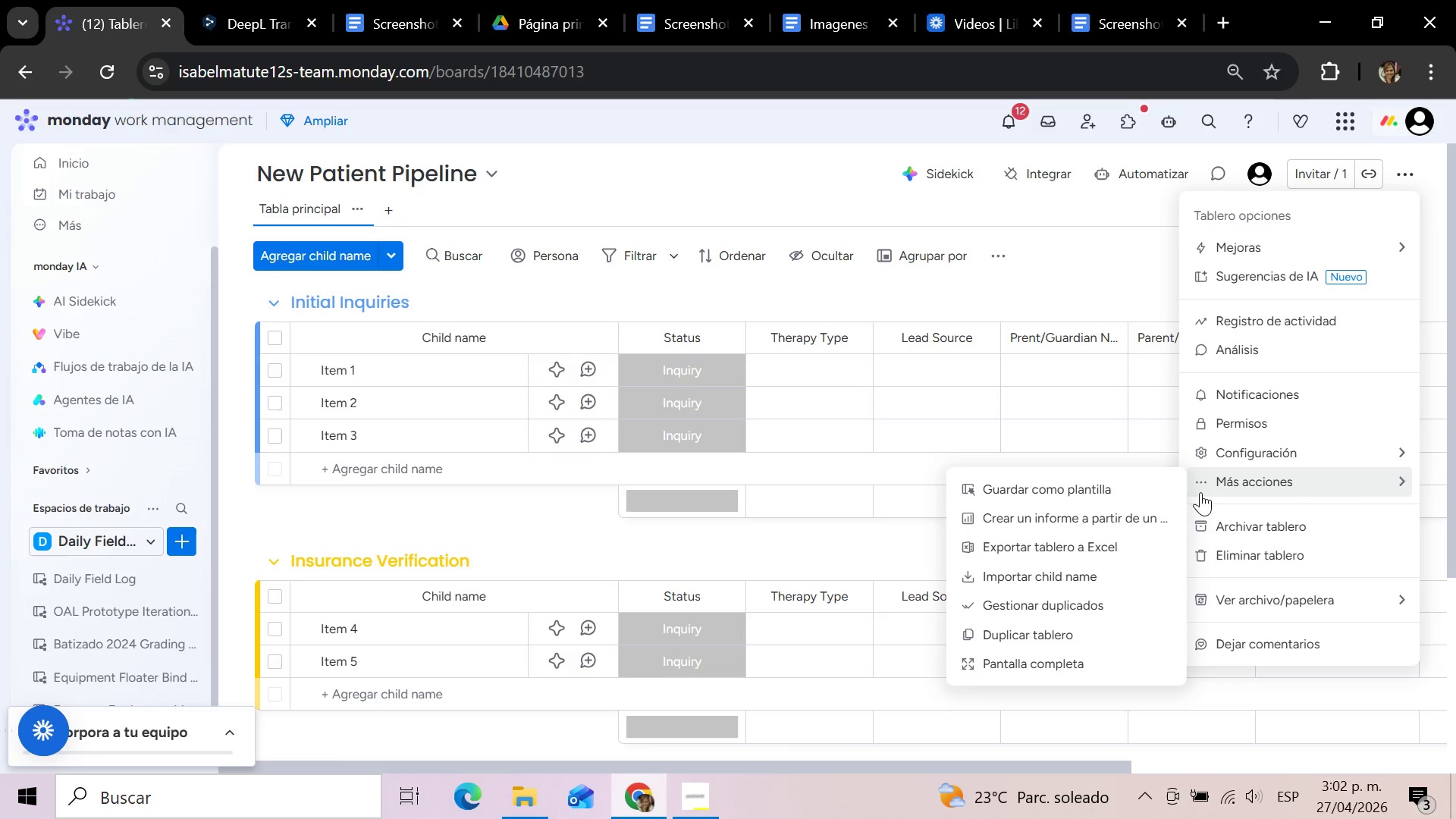 
left_click([714, 300])
 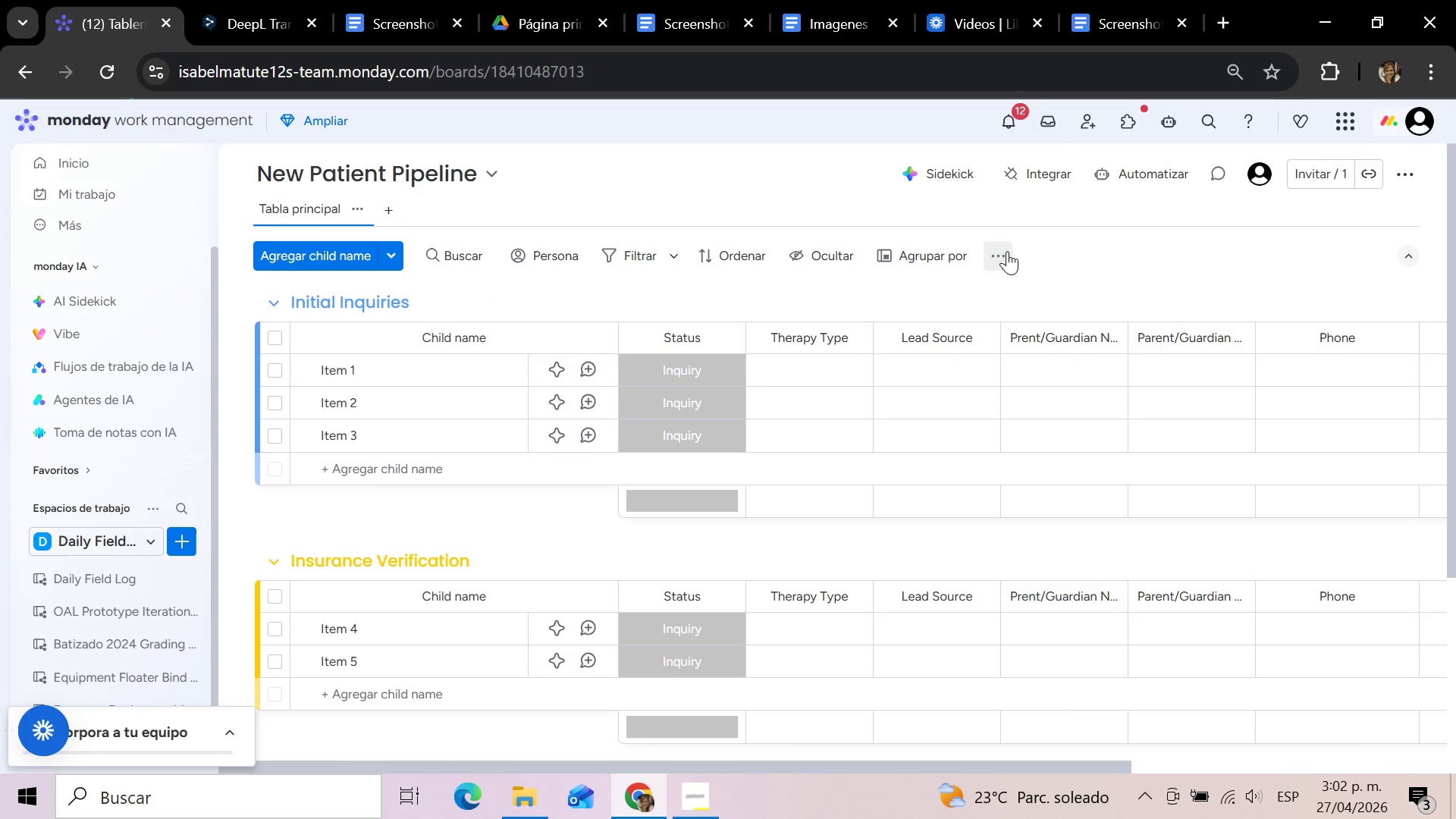 
left_click([1059, 265])
 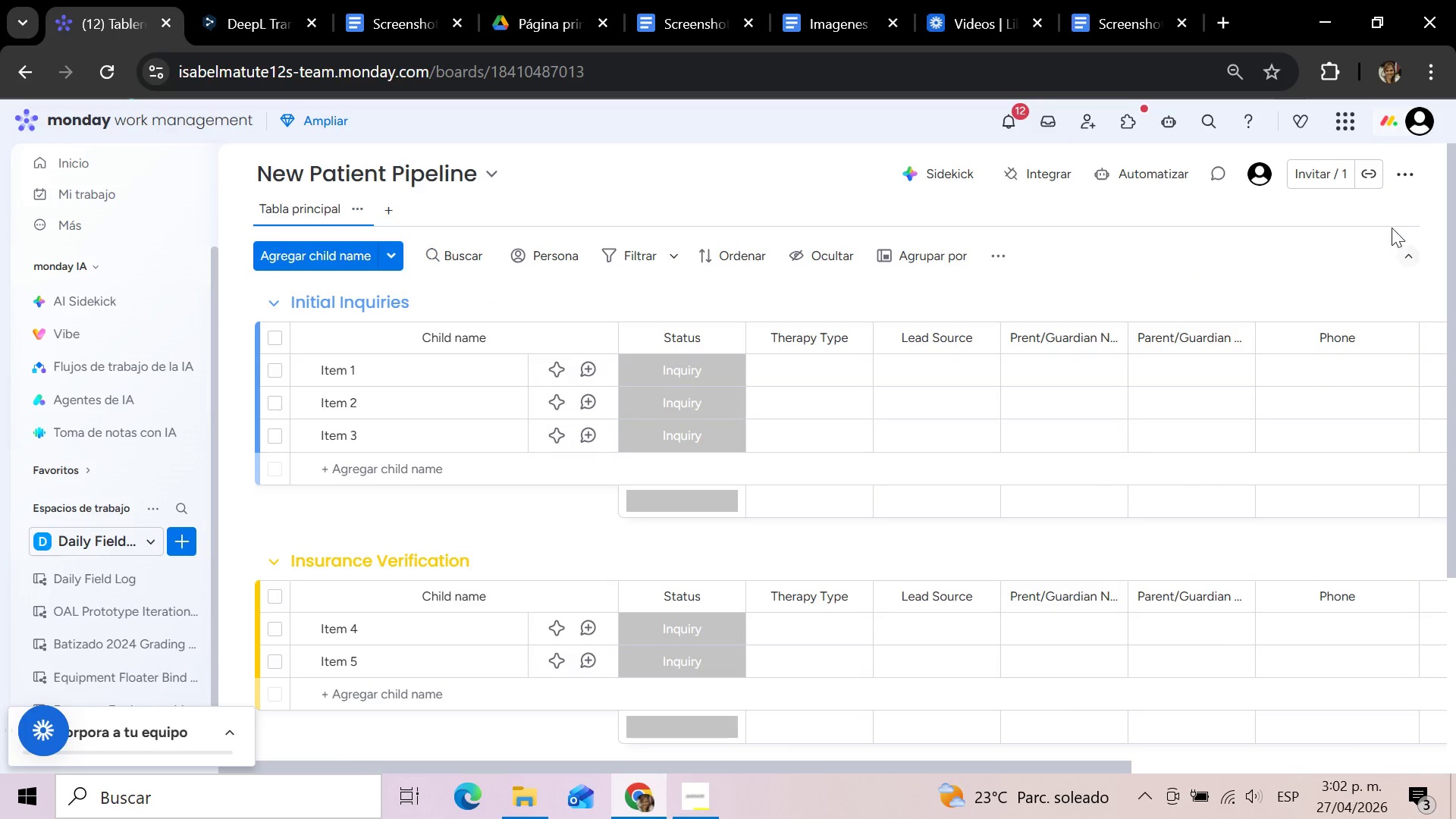 
left_click([1407, 174])
 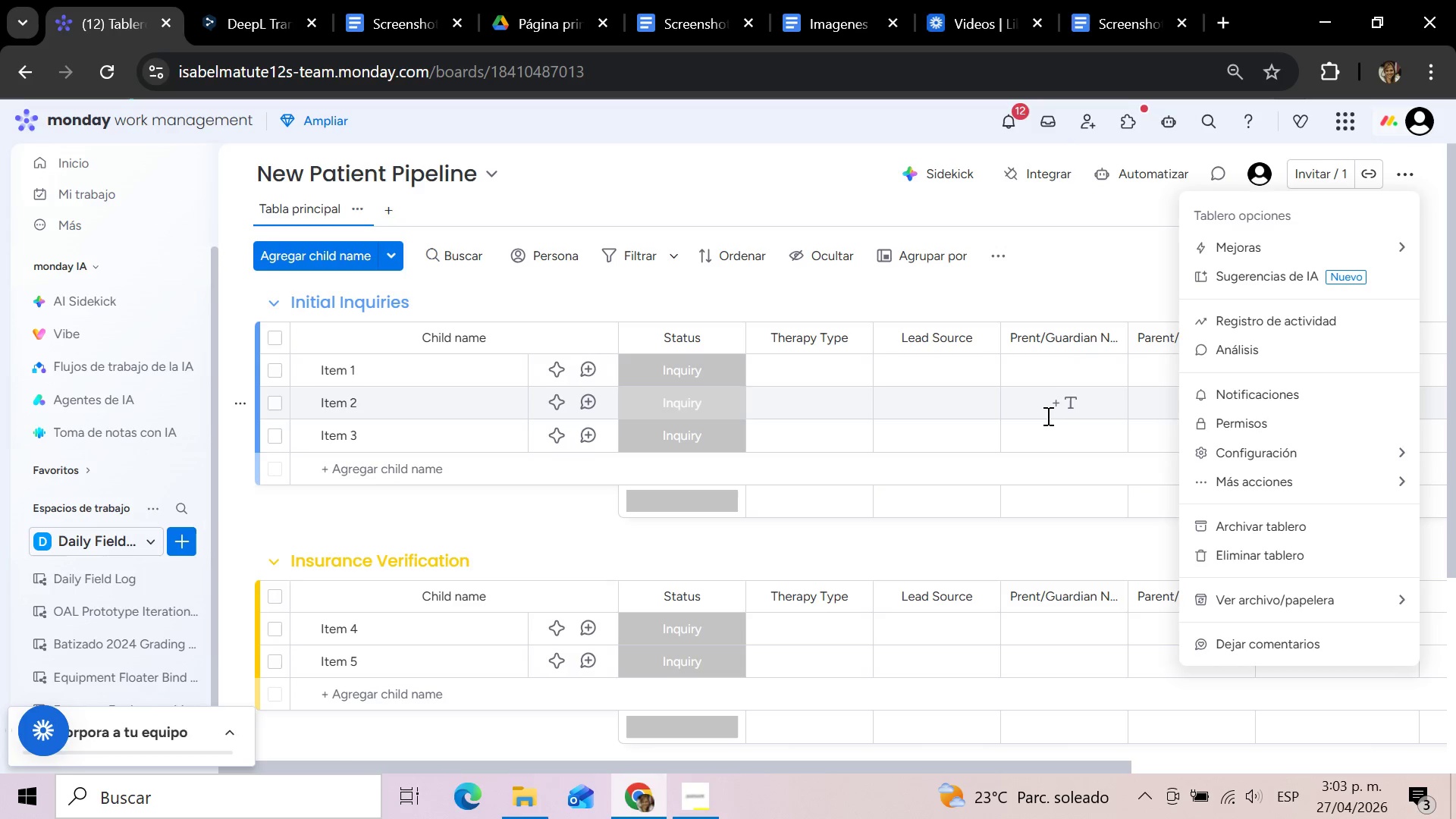 
wait(49.7)
 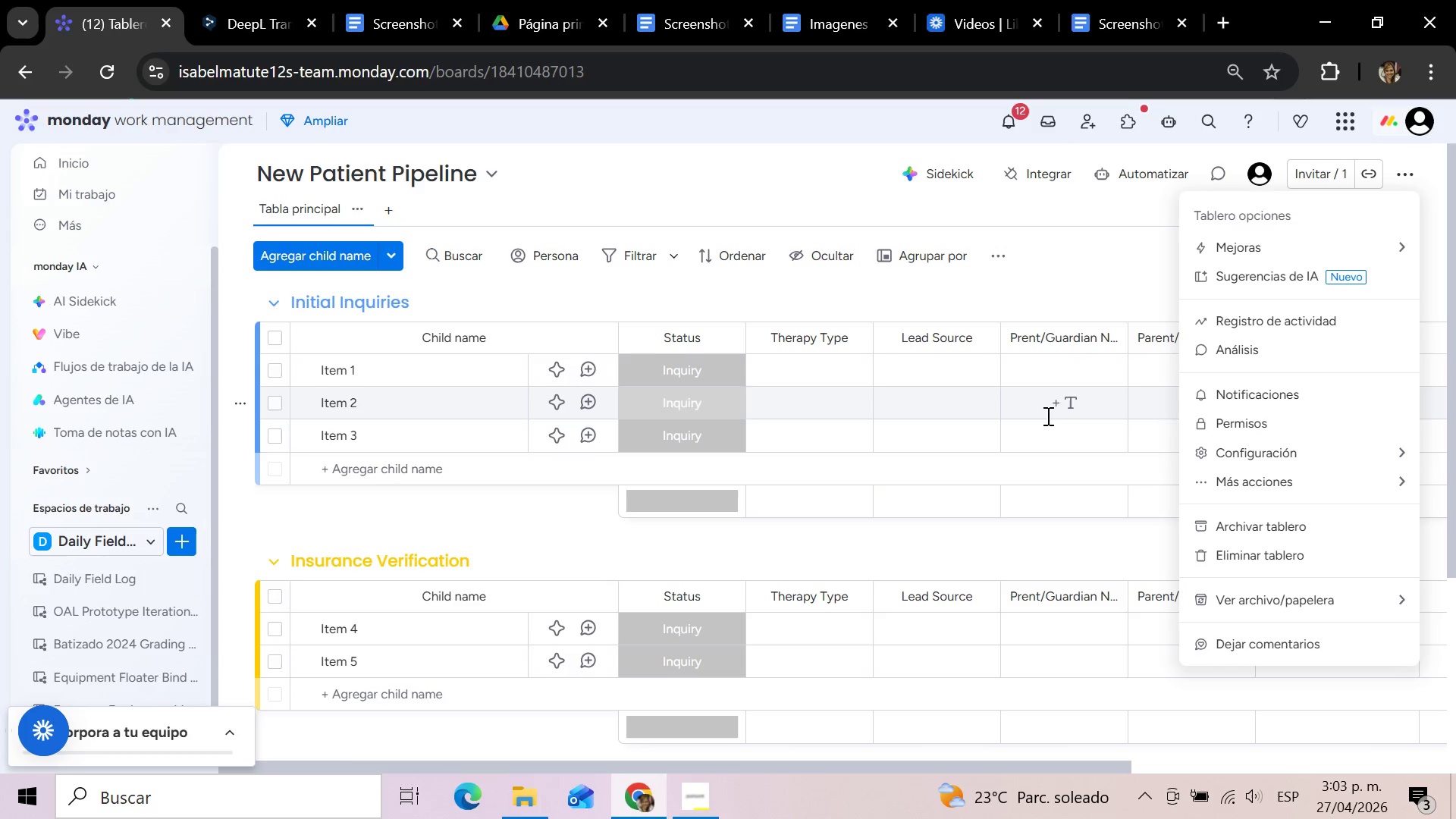 
left_click([1103, 271])
 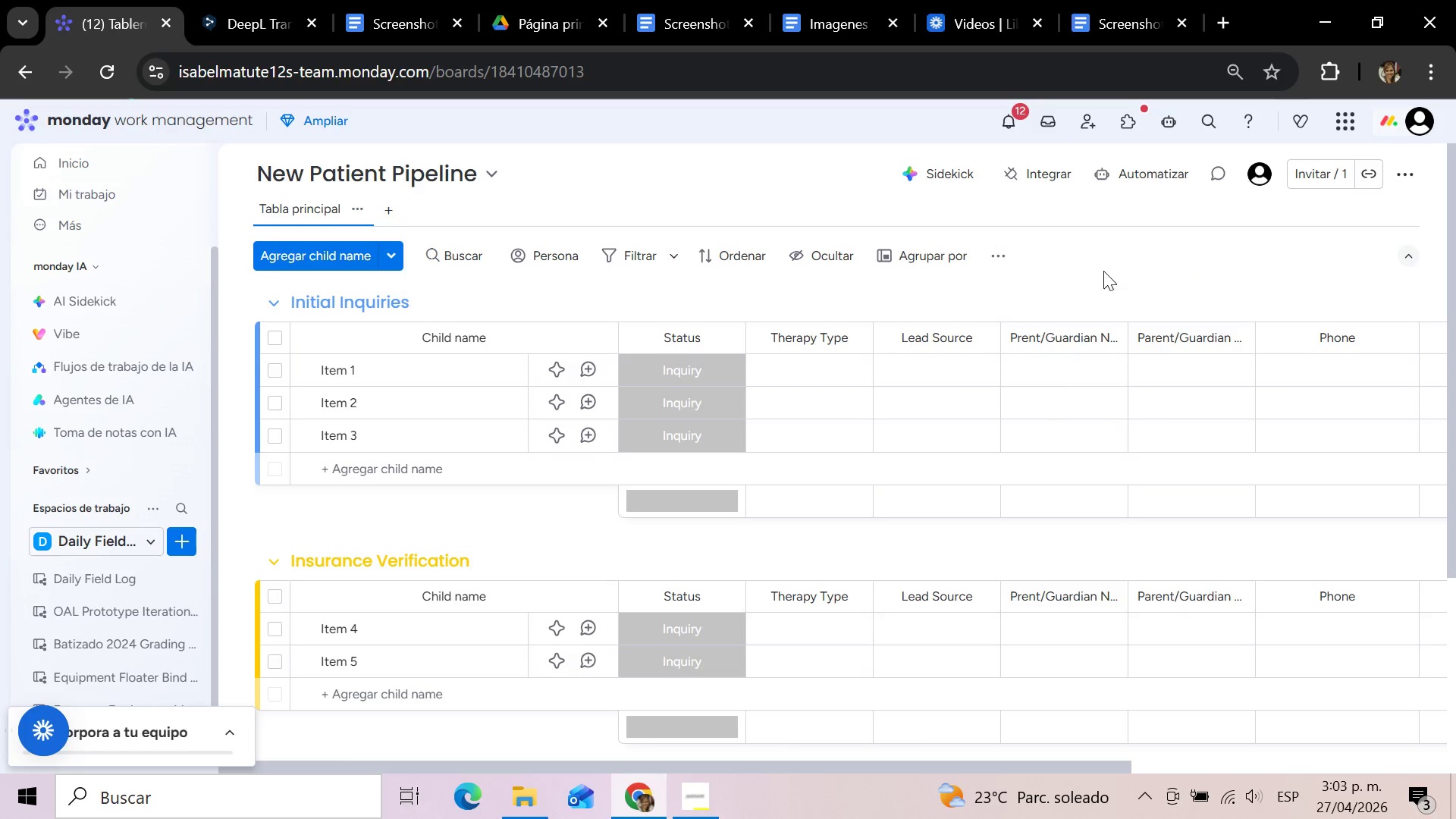 
wait(8.69)
 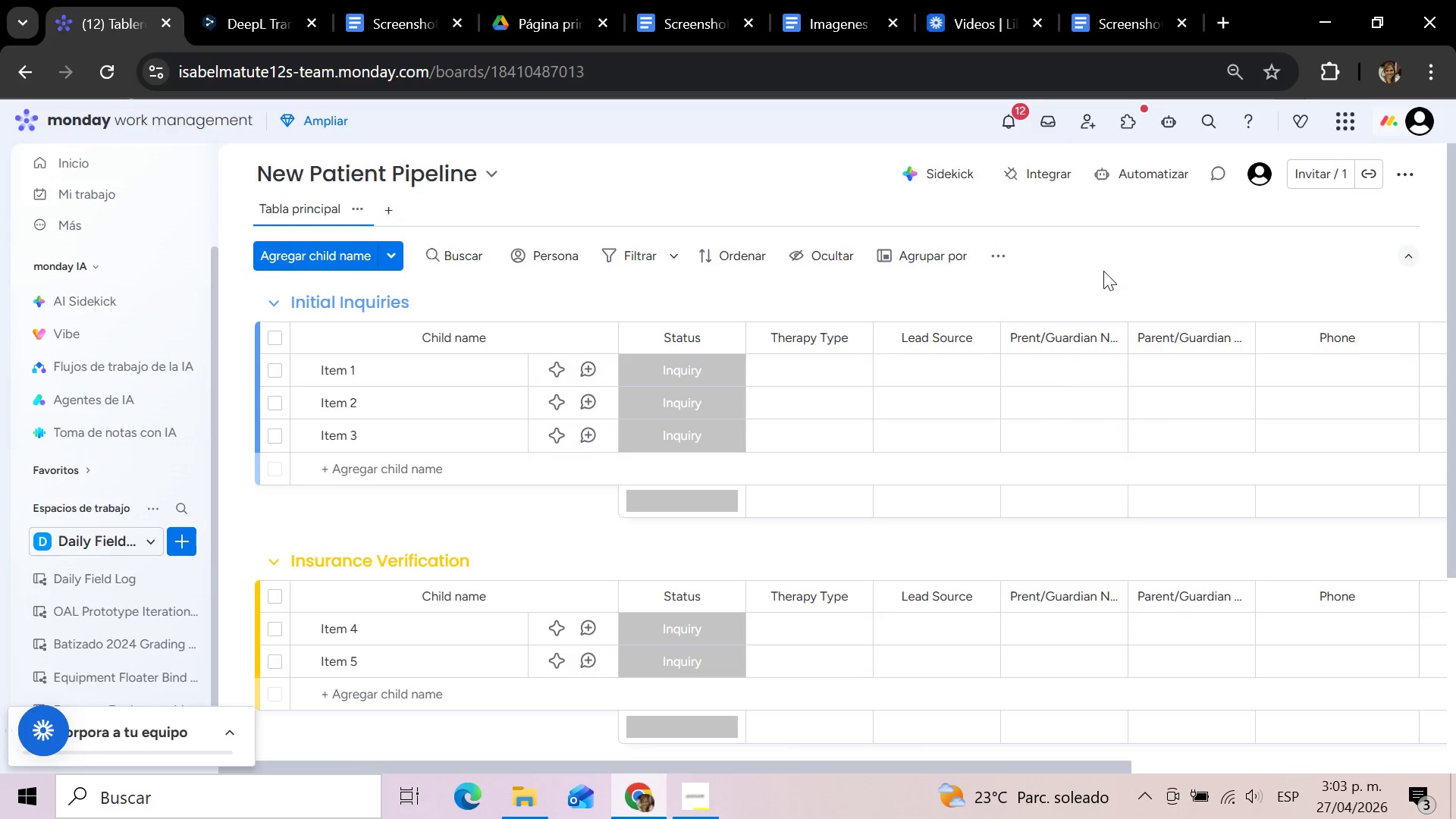 
left_click([1407, 165])
 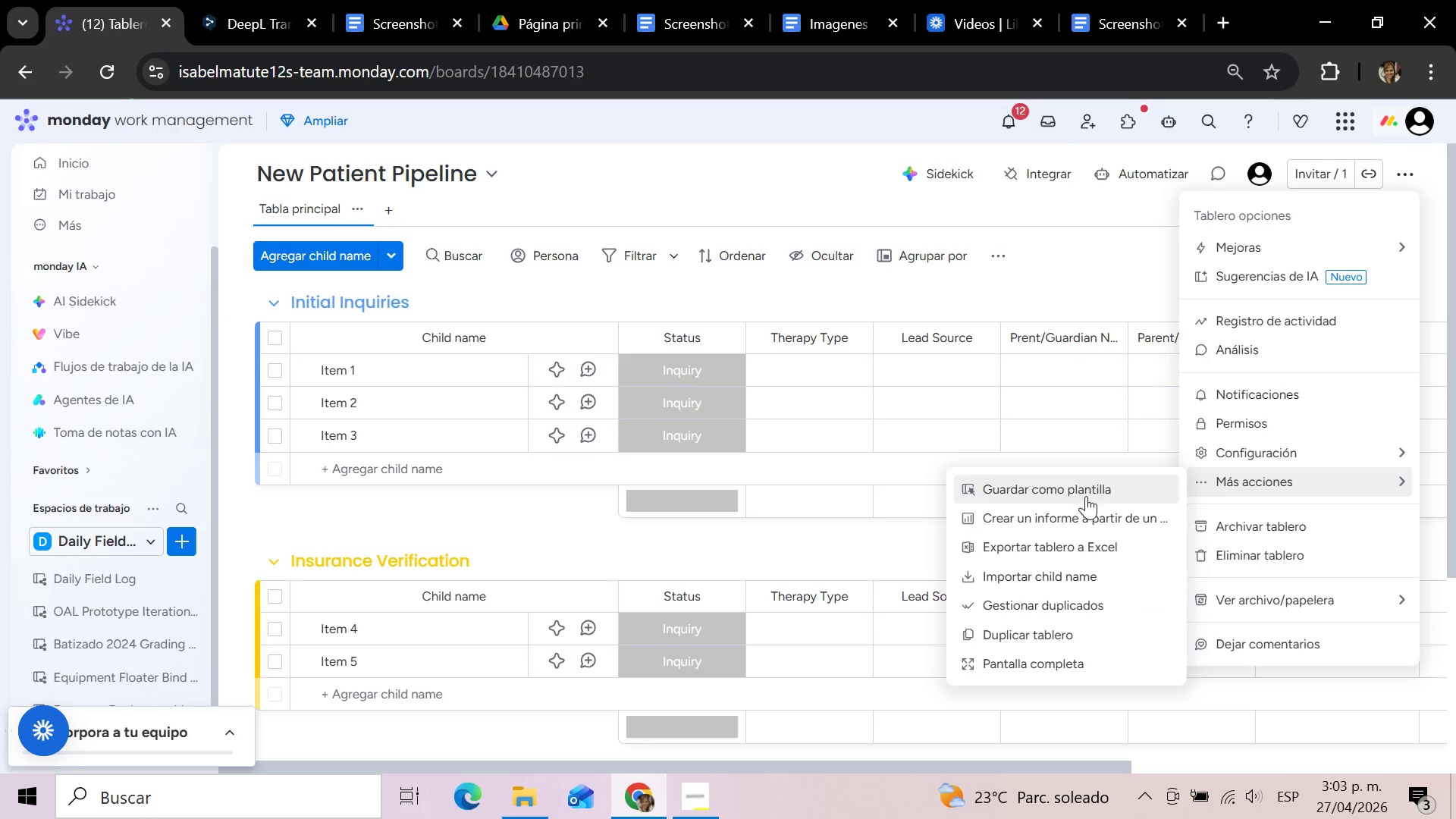 
left_click([1027, 569])
 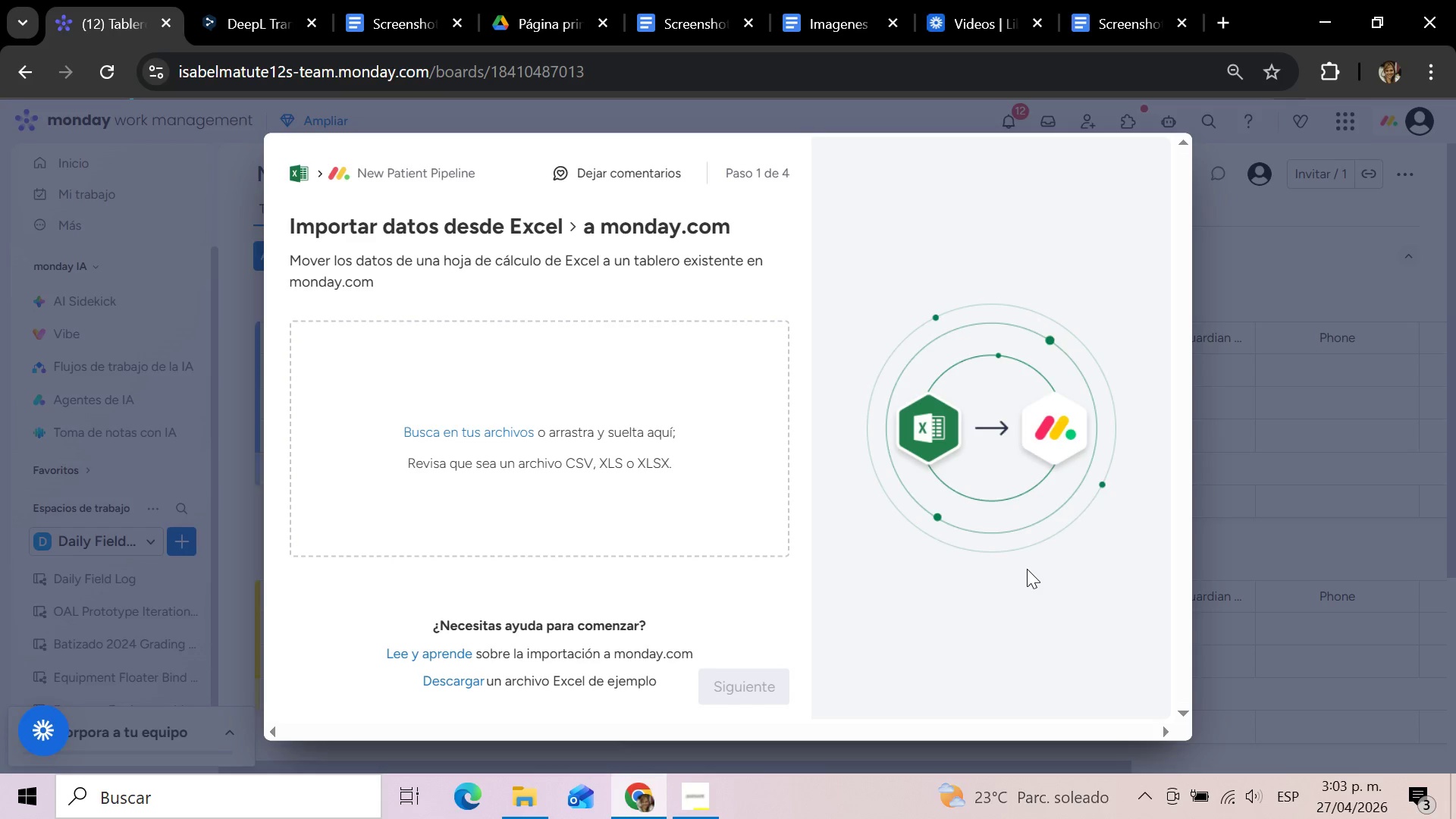 
wait(19.45)
 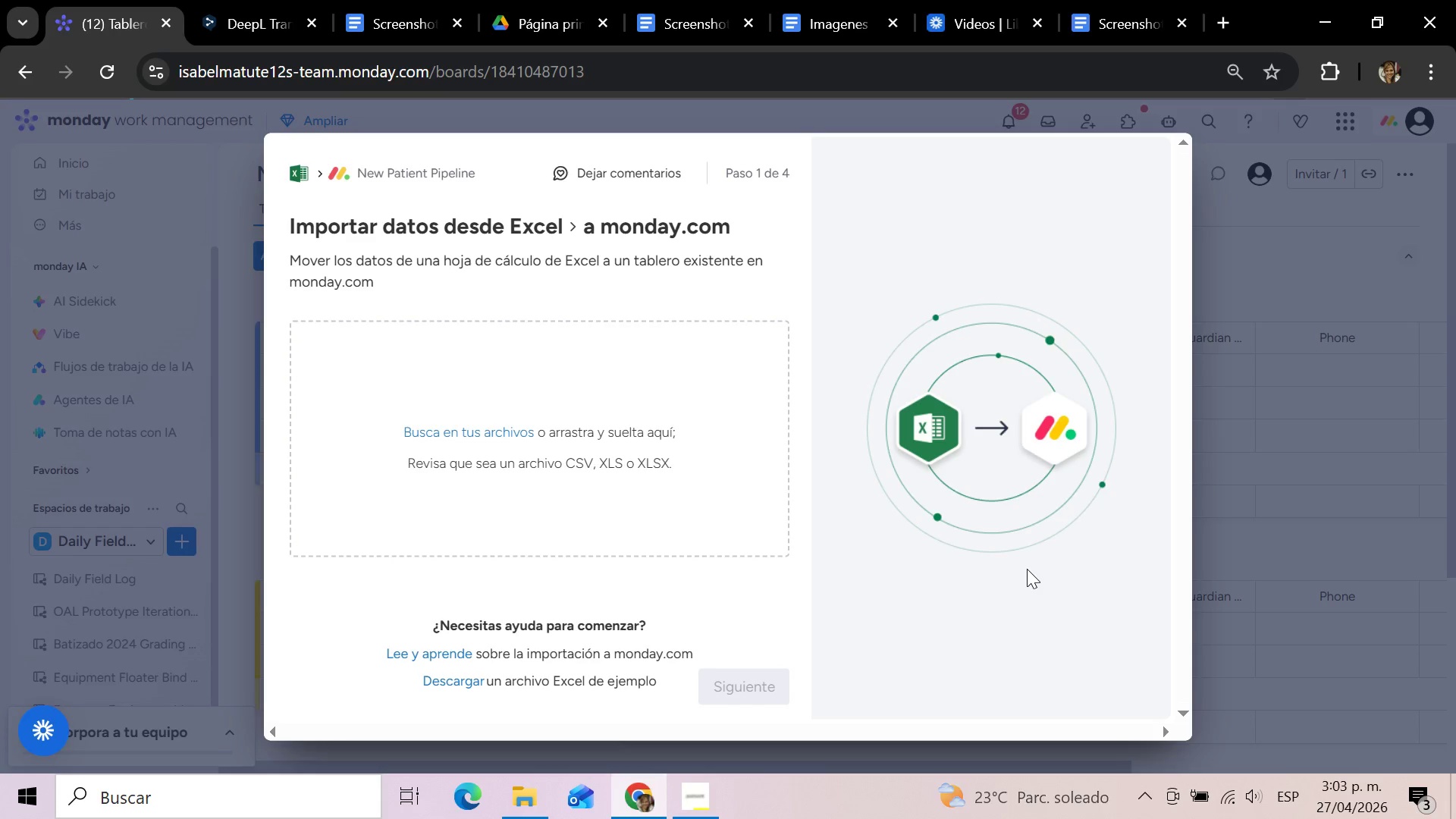 
left_click([488, 433])
 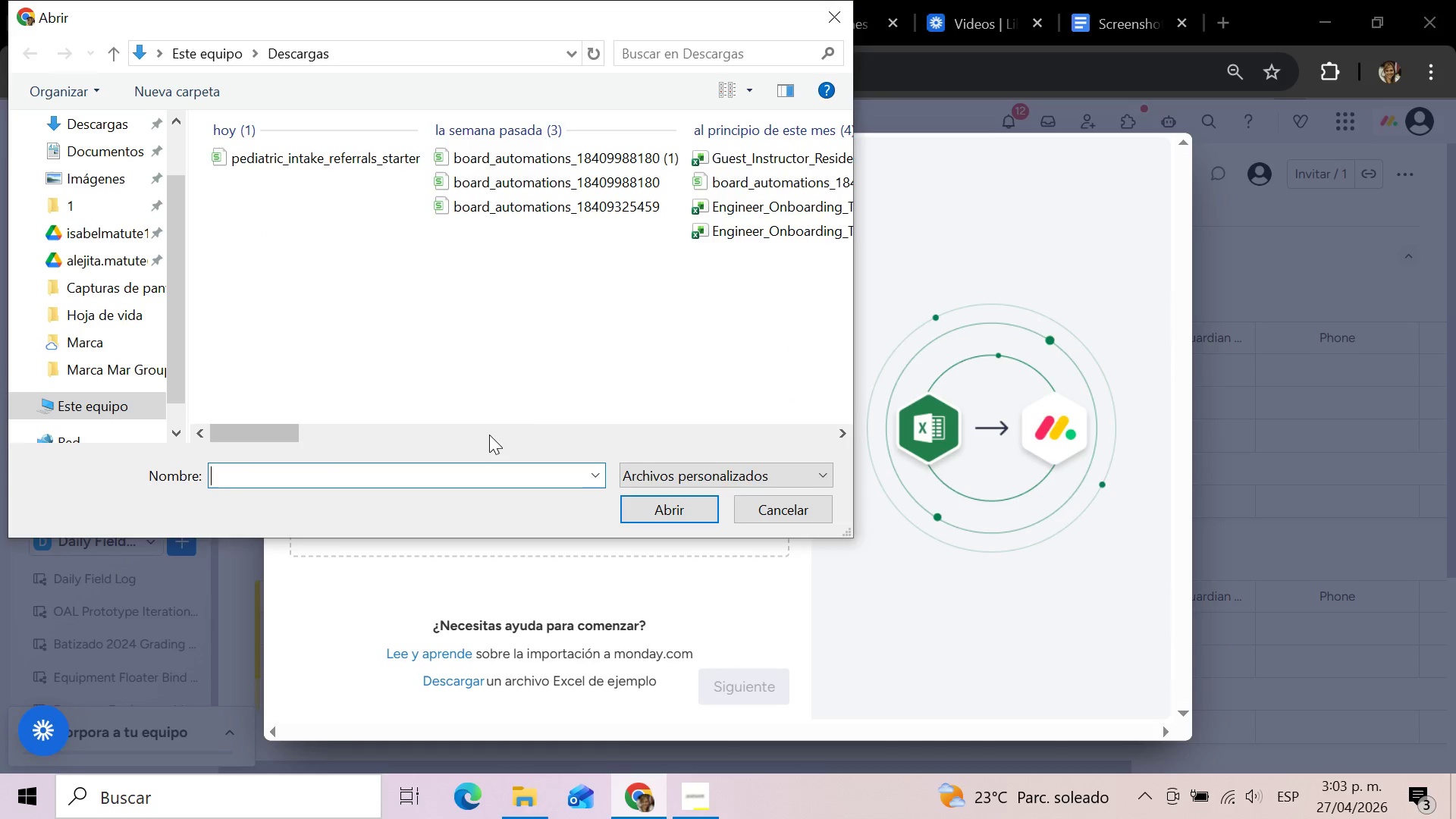 
wait(5.7)
 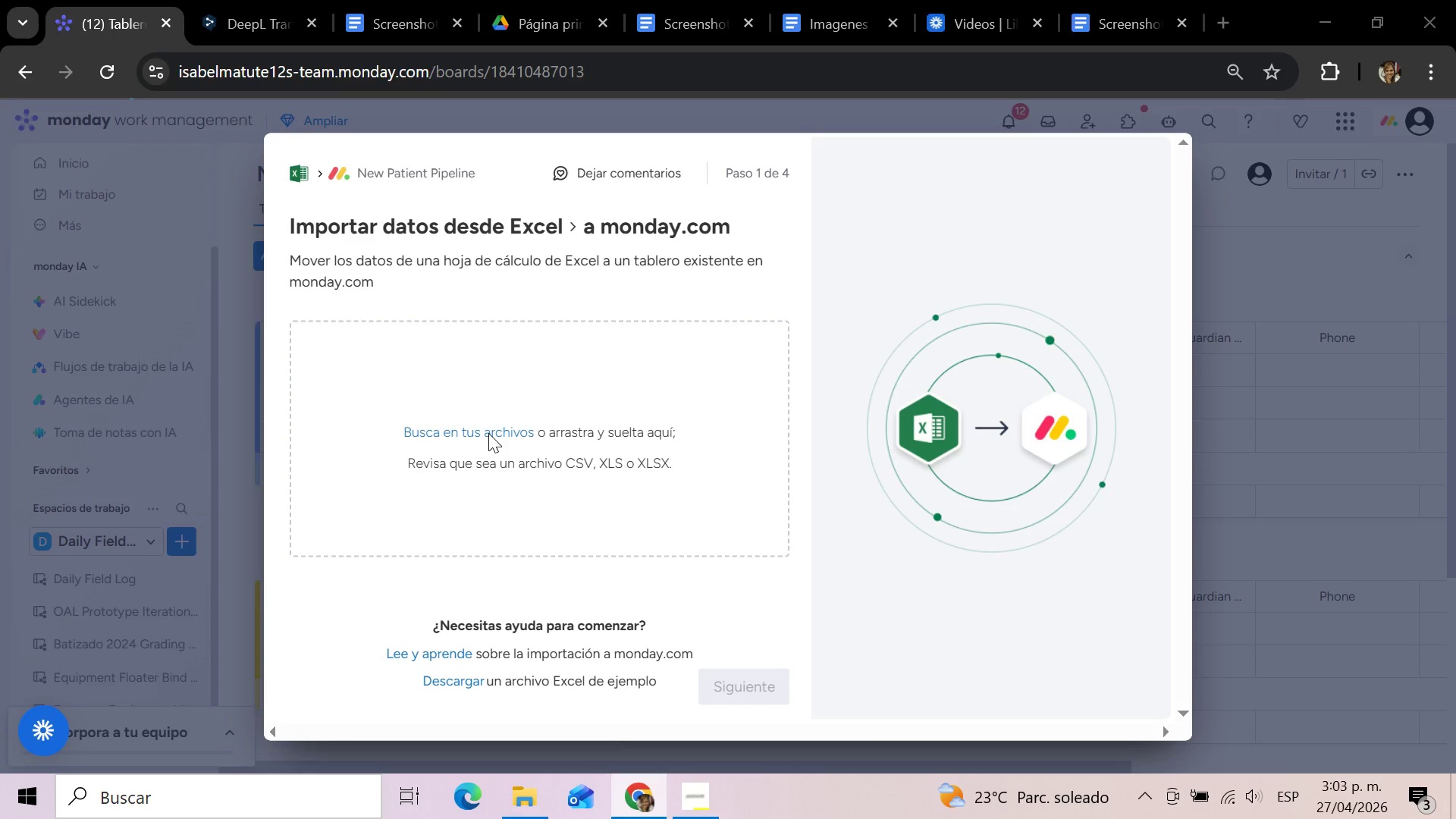 
left_click([326, 154])
 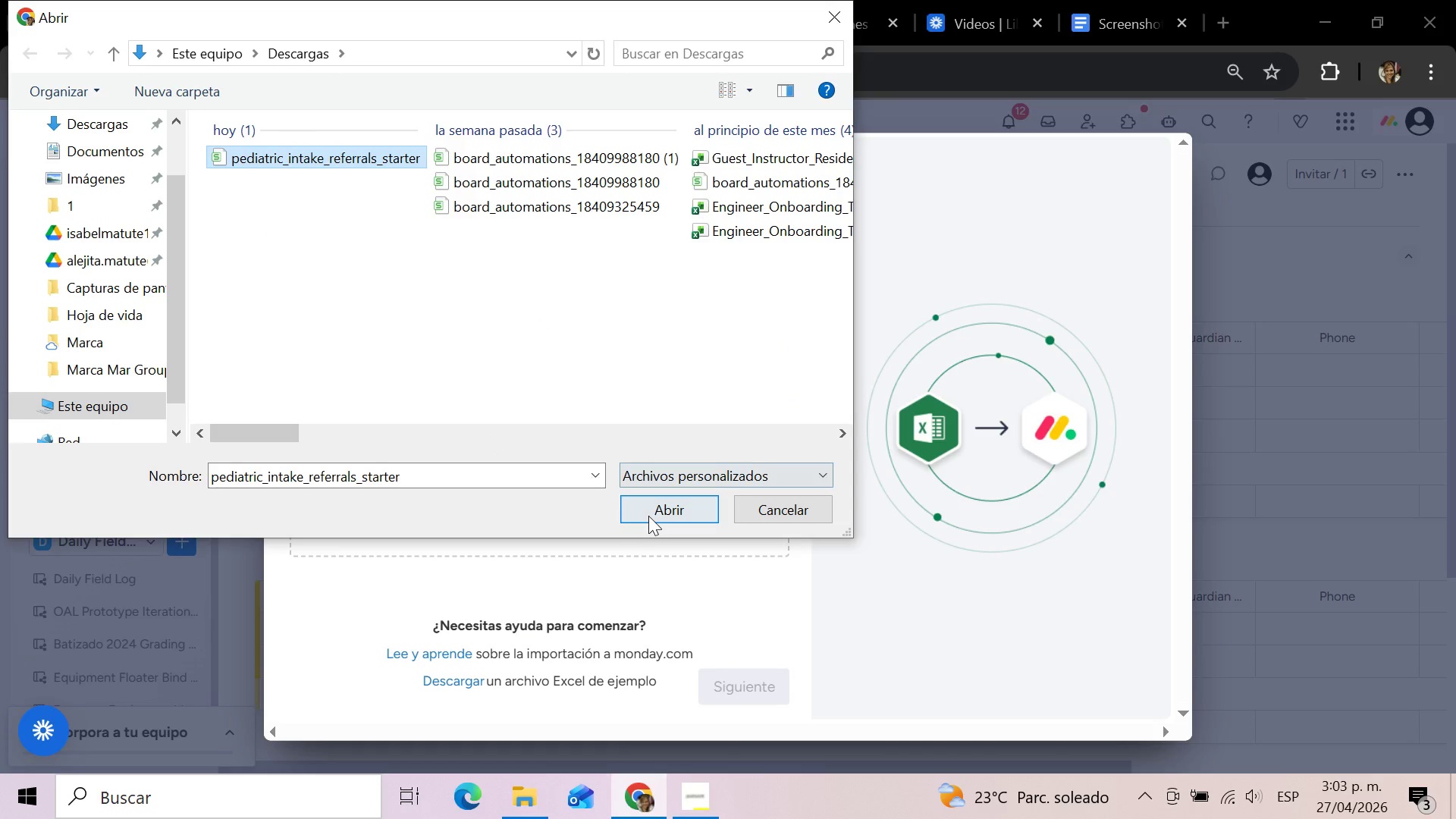 
left_click([650, 510])
 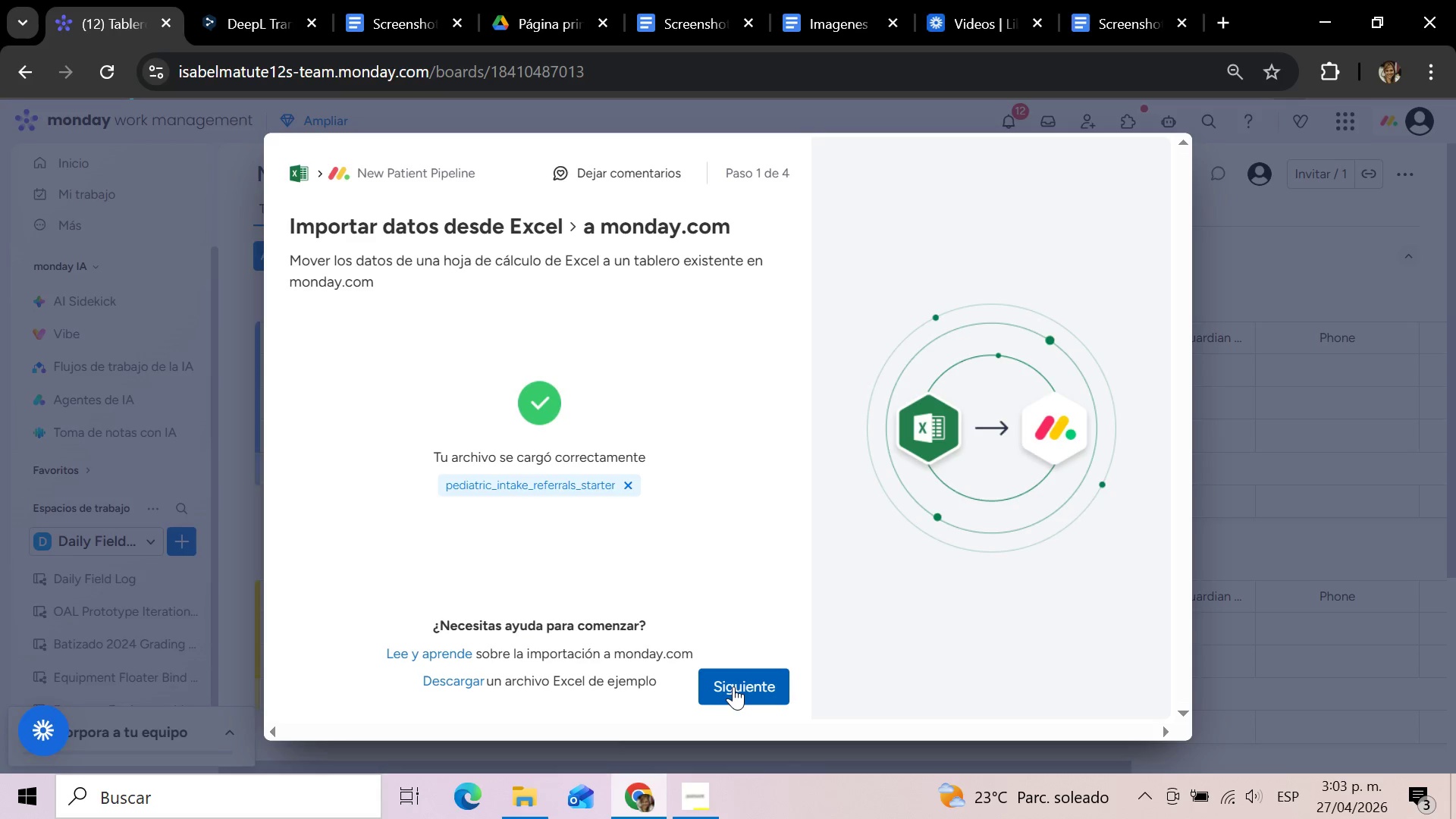 
left_click([733, 686])
 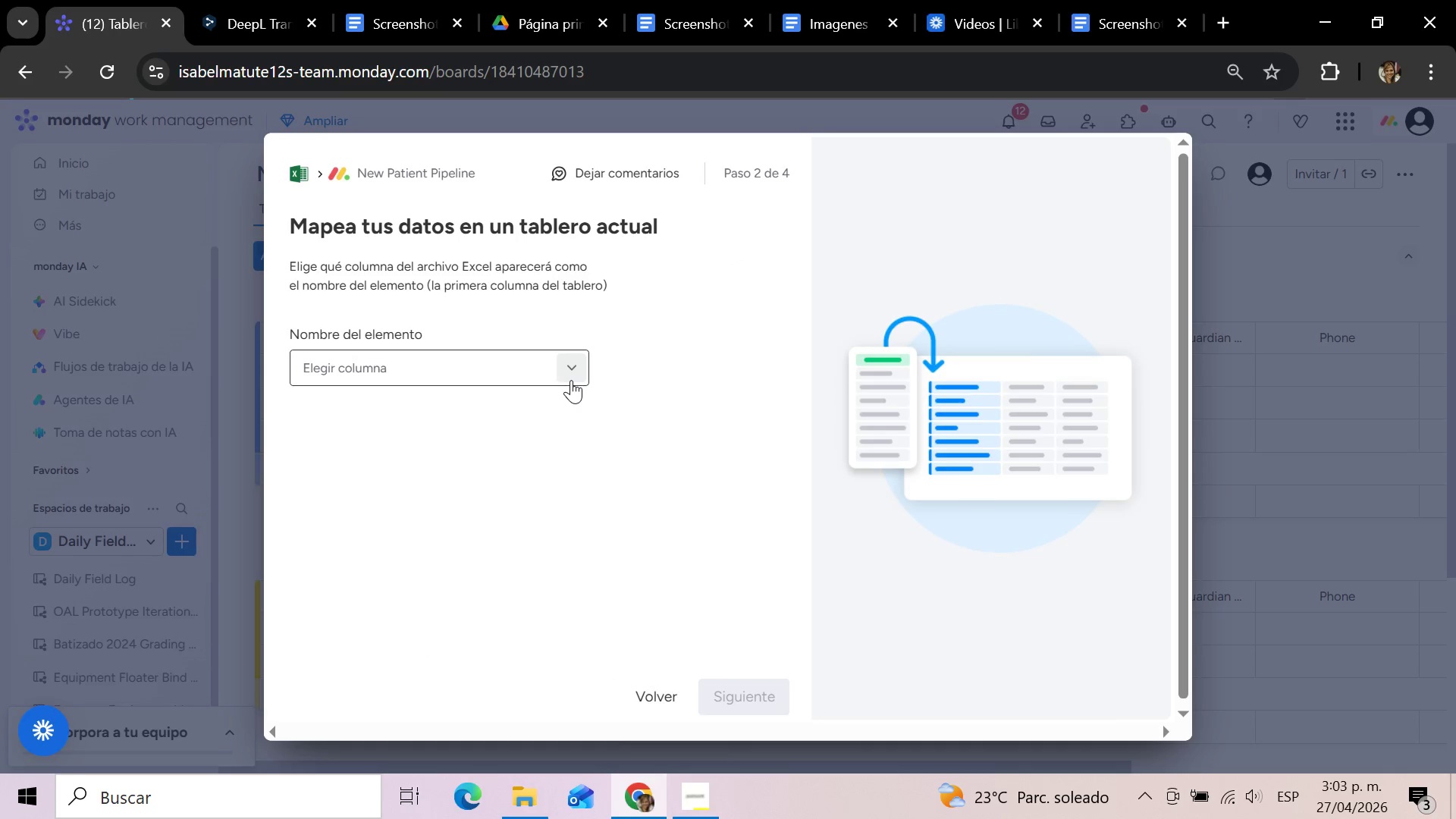 
wait(10.02)
 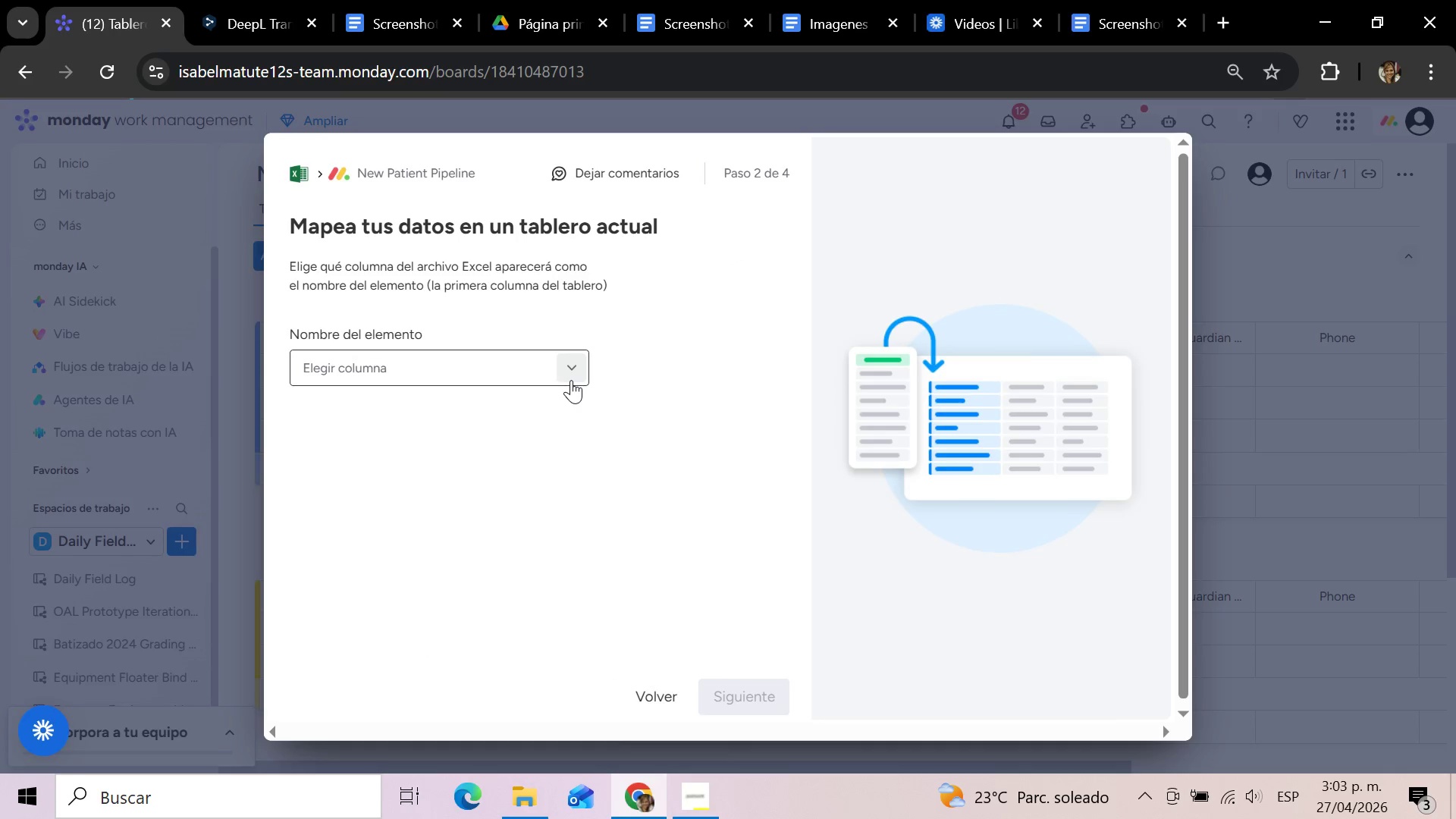 
left_click([571, 380])
 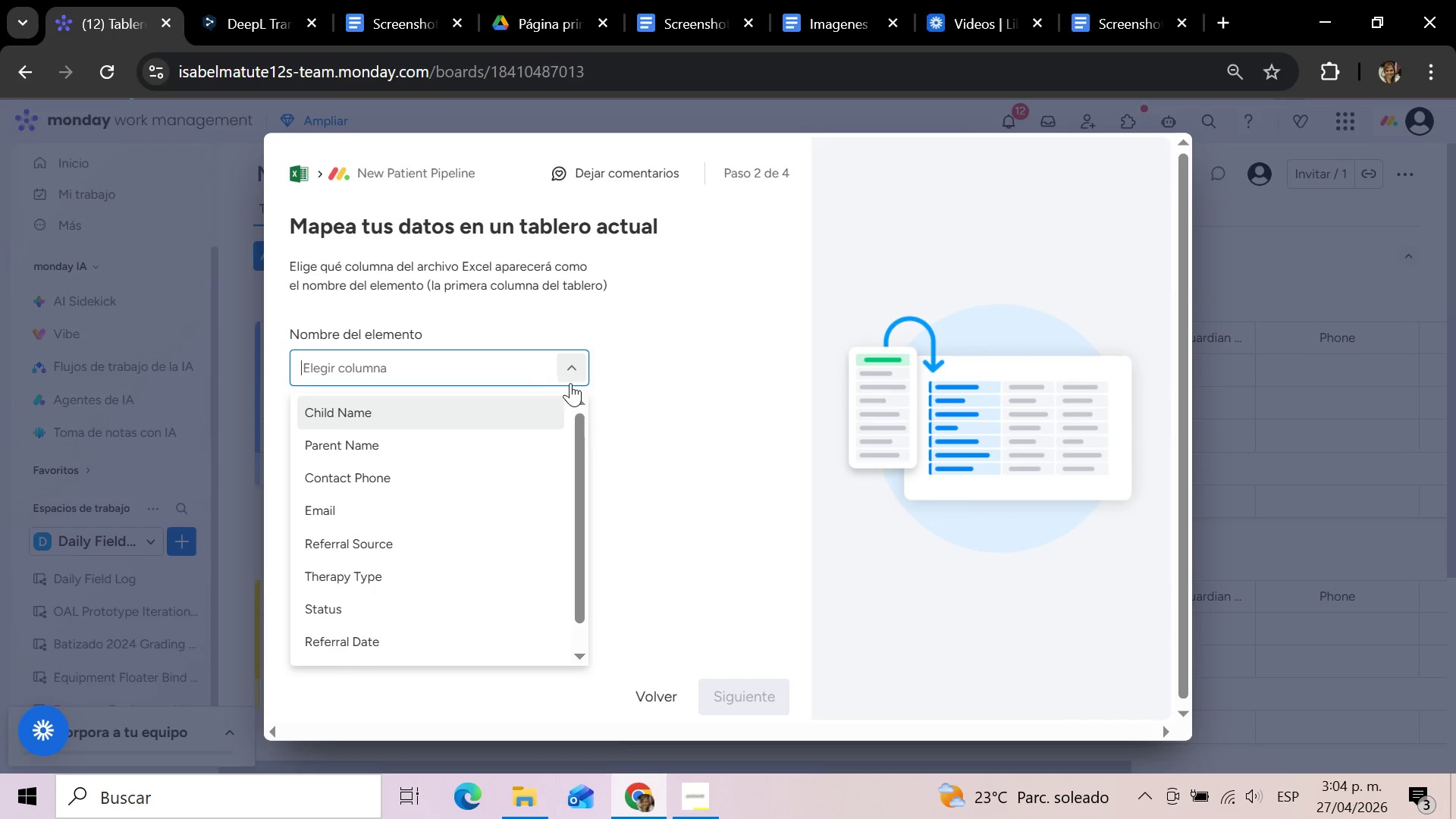 
scroll: coordinate [587, 450], scroll_direction: down, amount: 4.0
 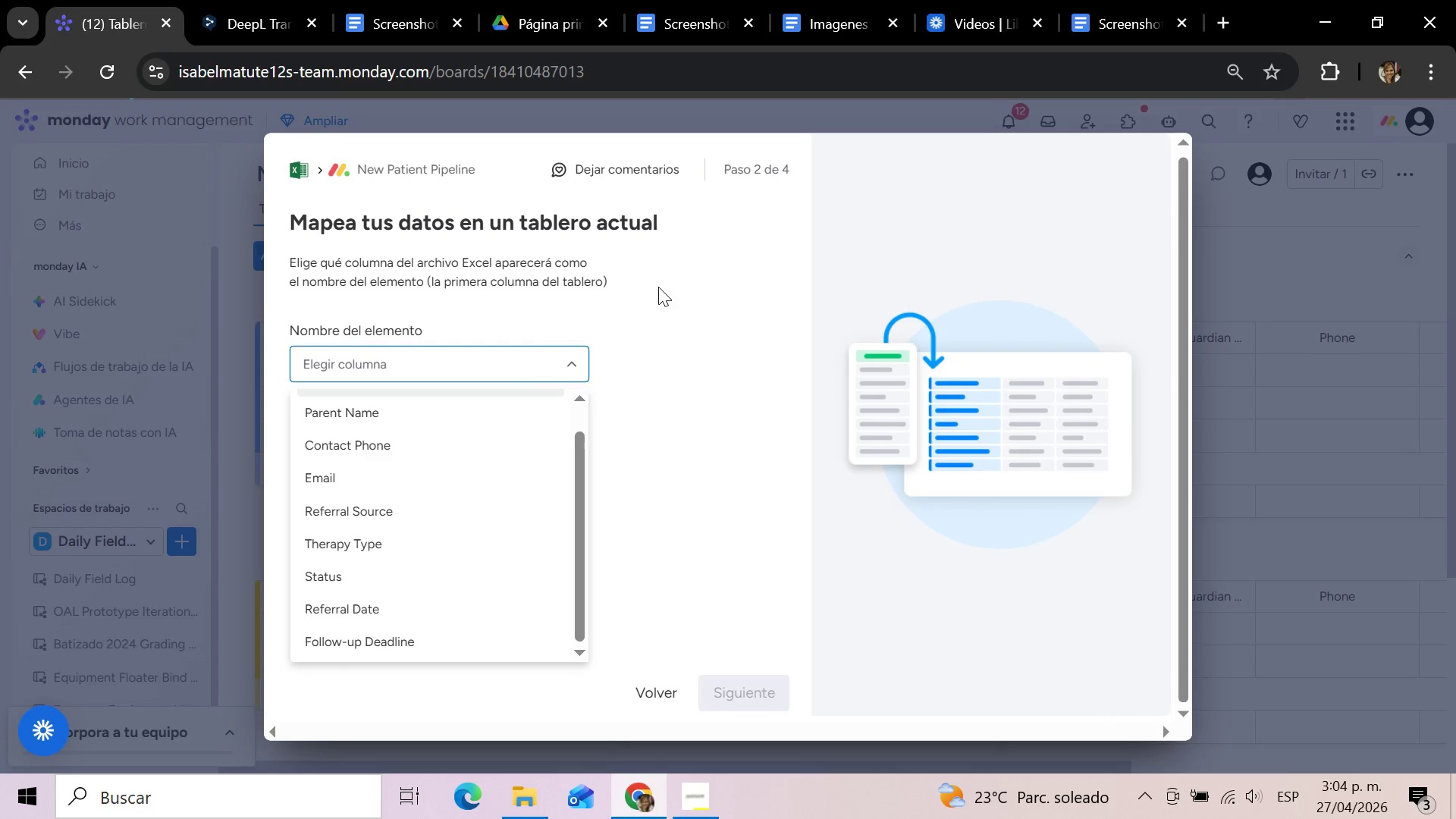 
scroll: coordinate [695, 353], scroll_direction: up, amount: 1.0
 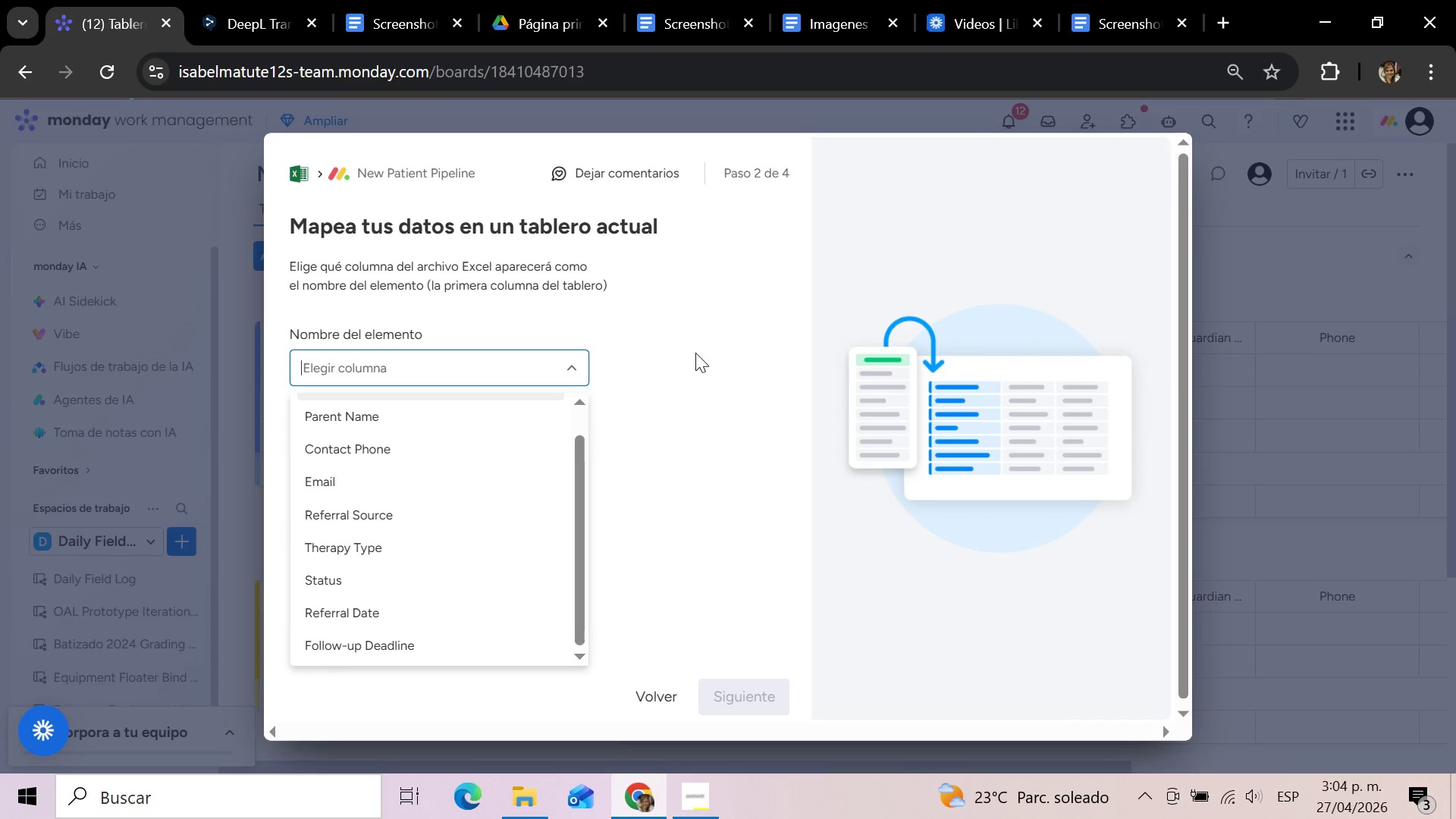 
wait(29.62)
 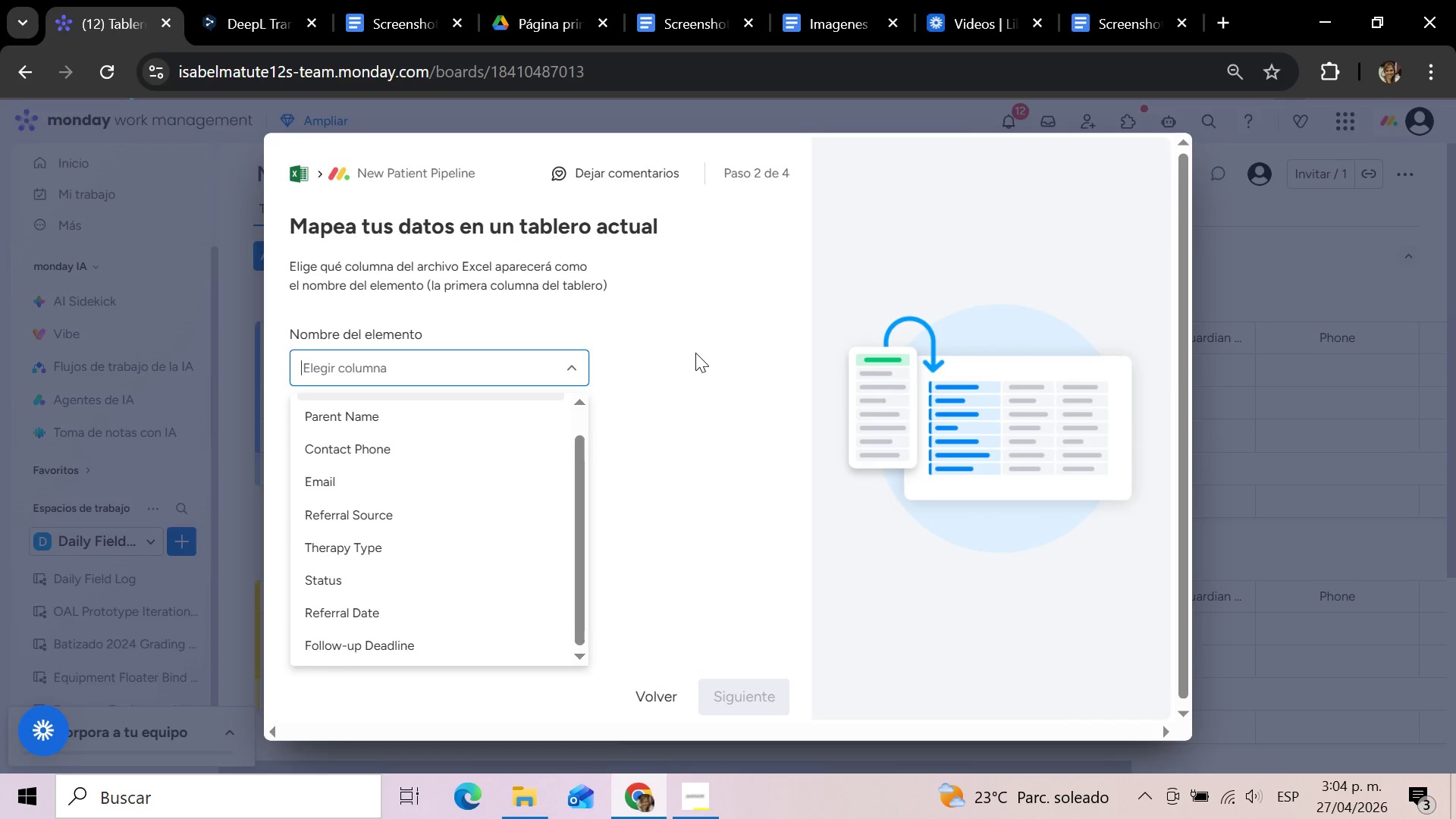 
left_click([692, 346])
 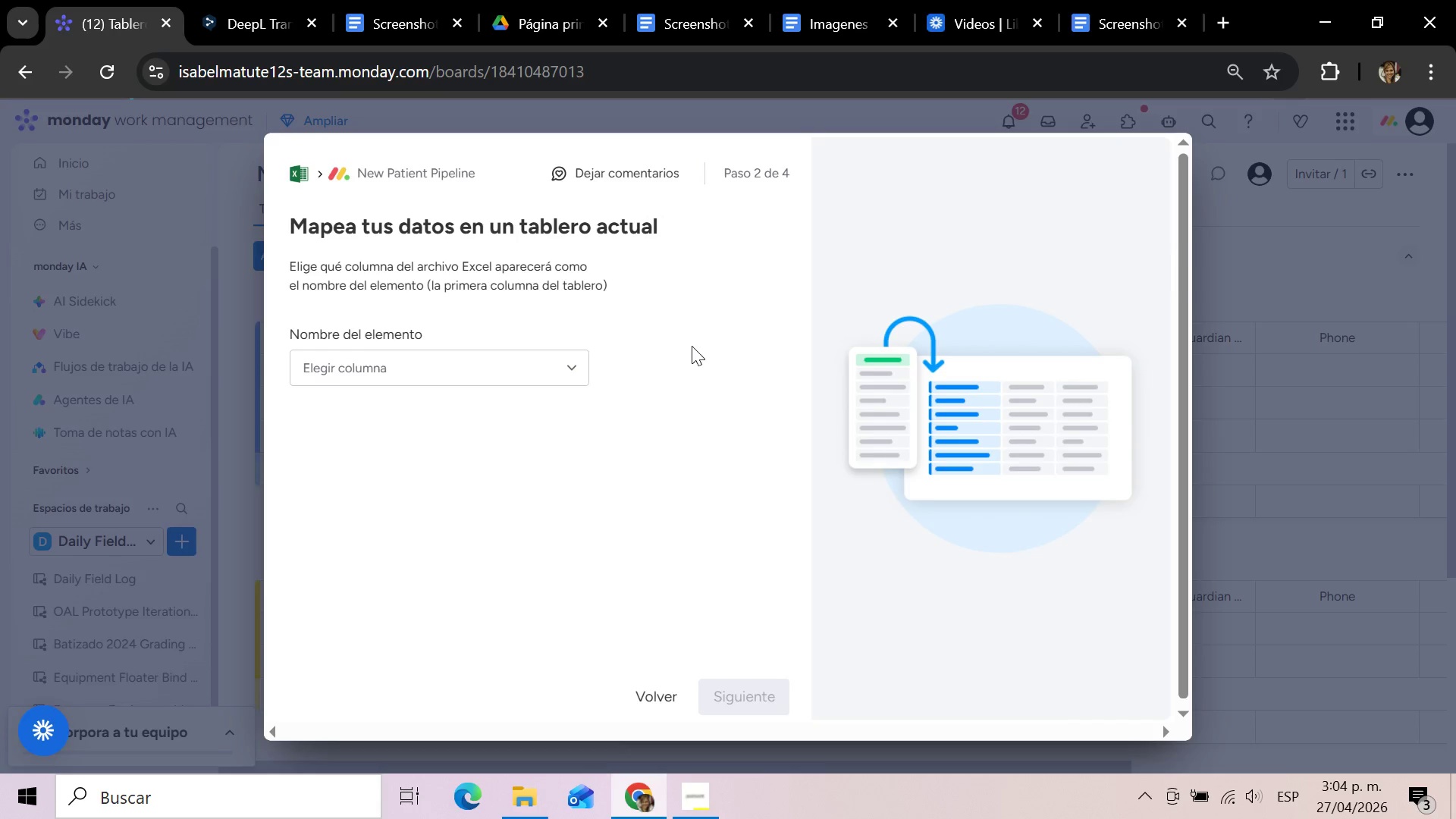 
wait(7.73)
 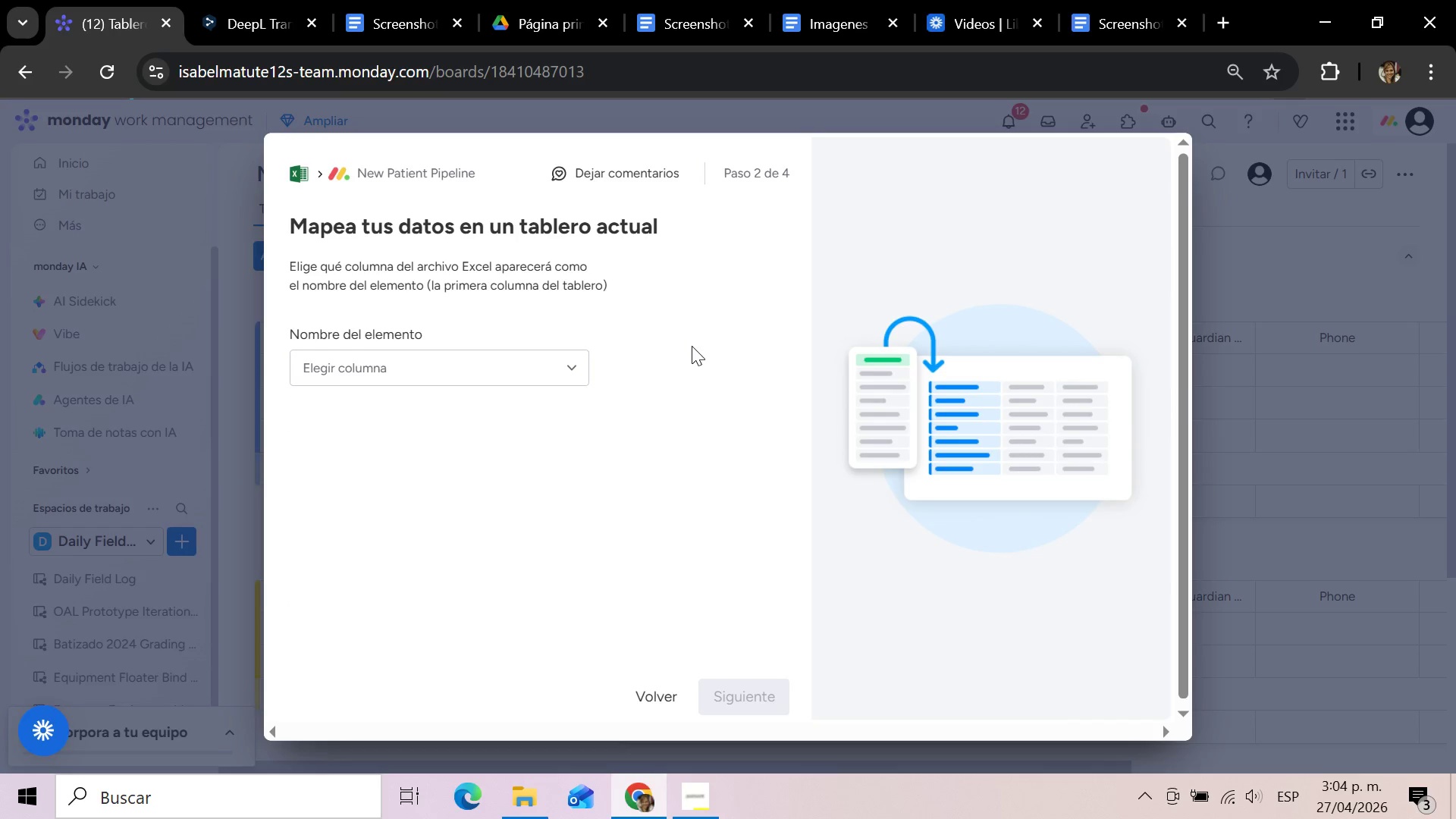 
left_click([572, 367])
 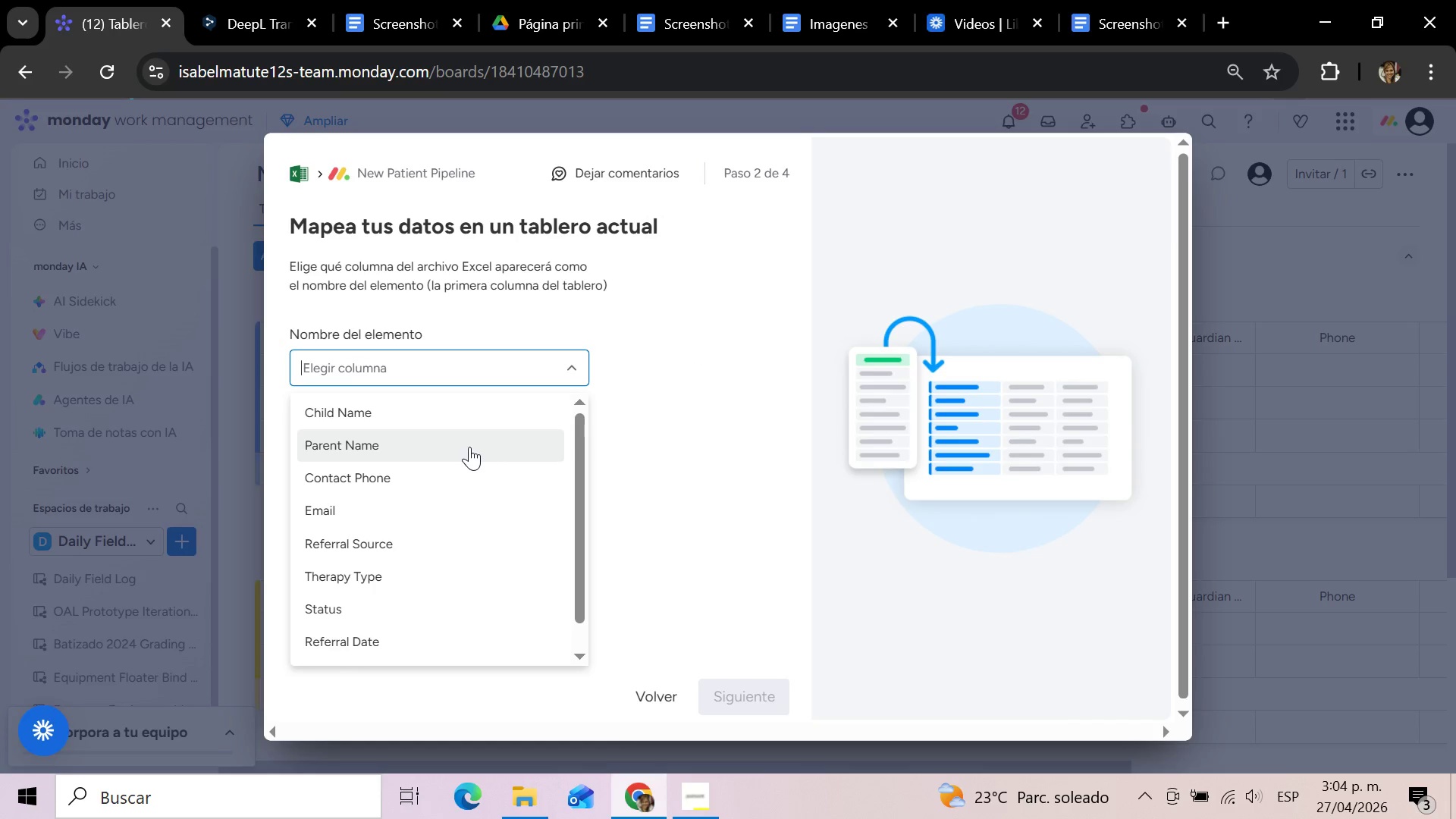 
wait(6.17)
 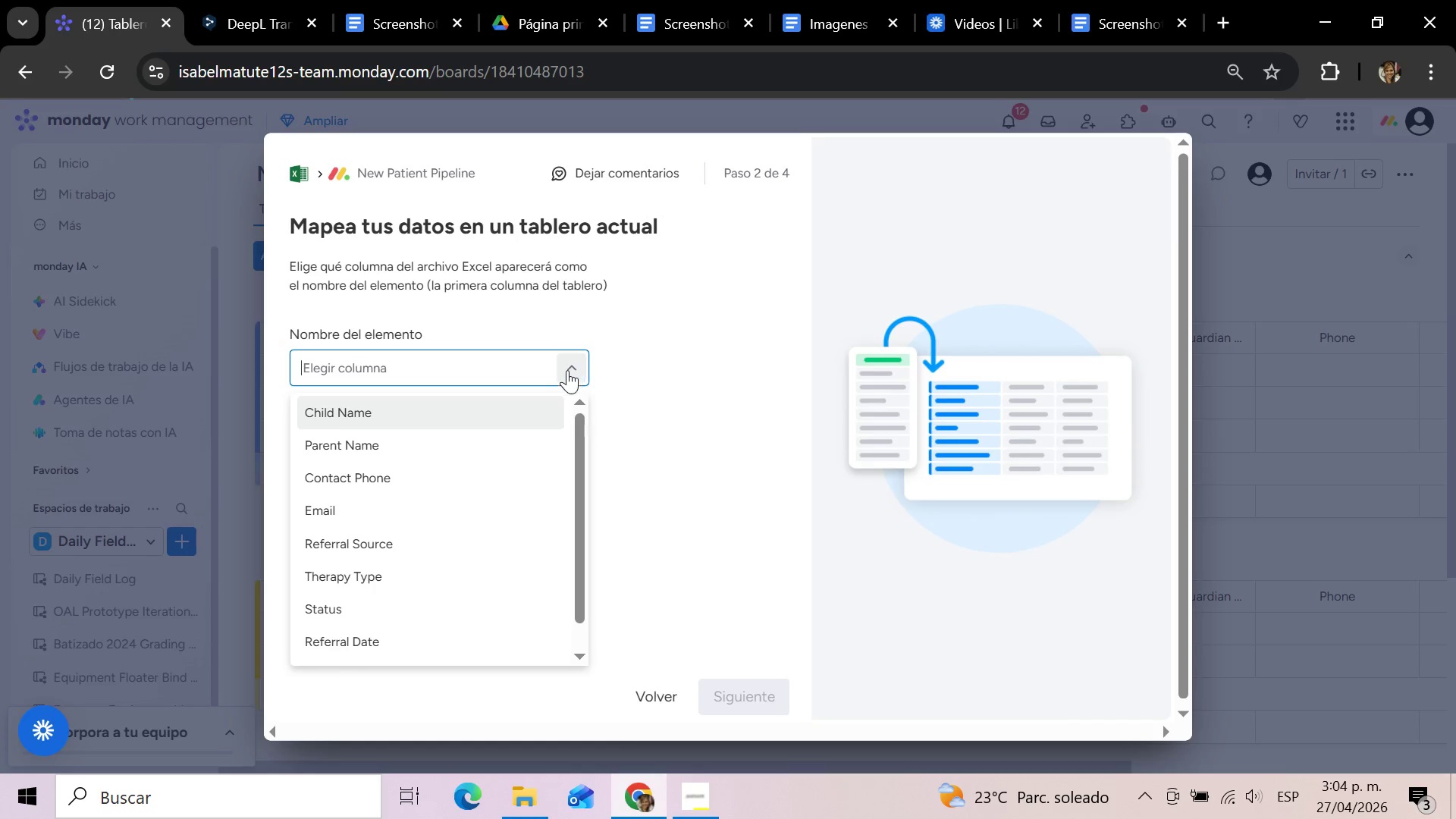 
left_click([472, 410])
 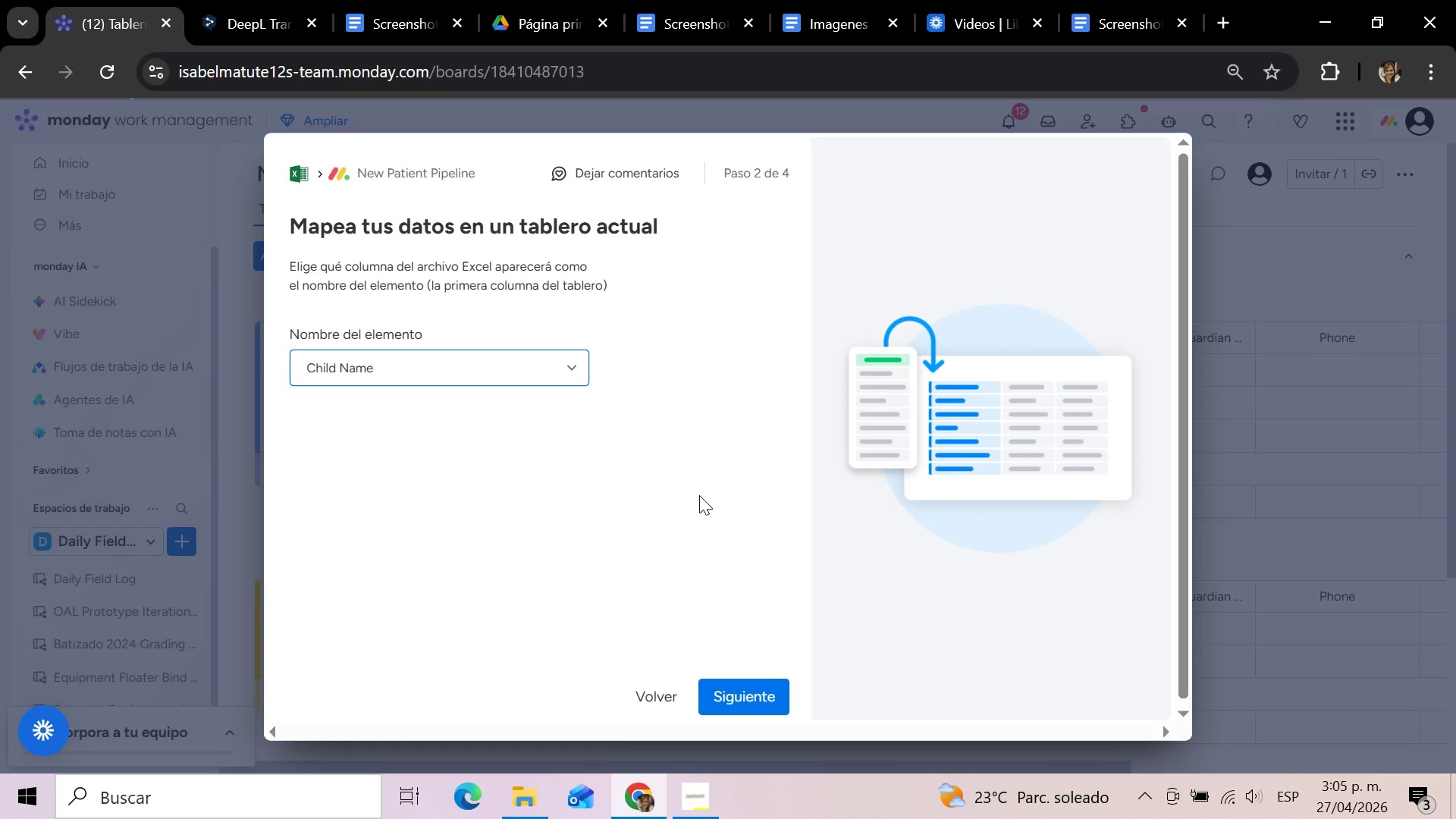 
wait(13.98)
 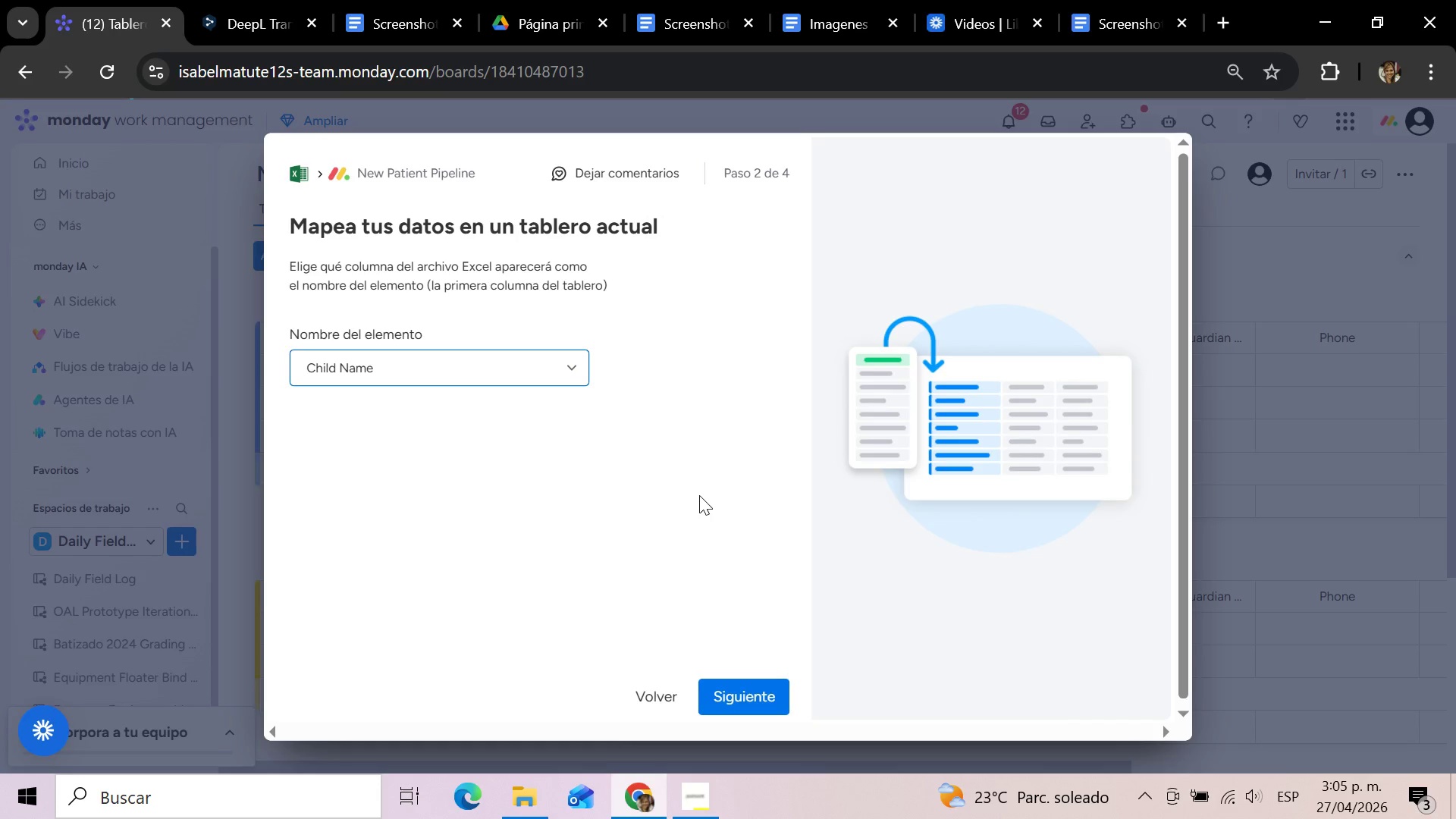 
left_click([755, 694])
 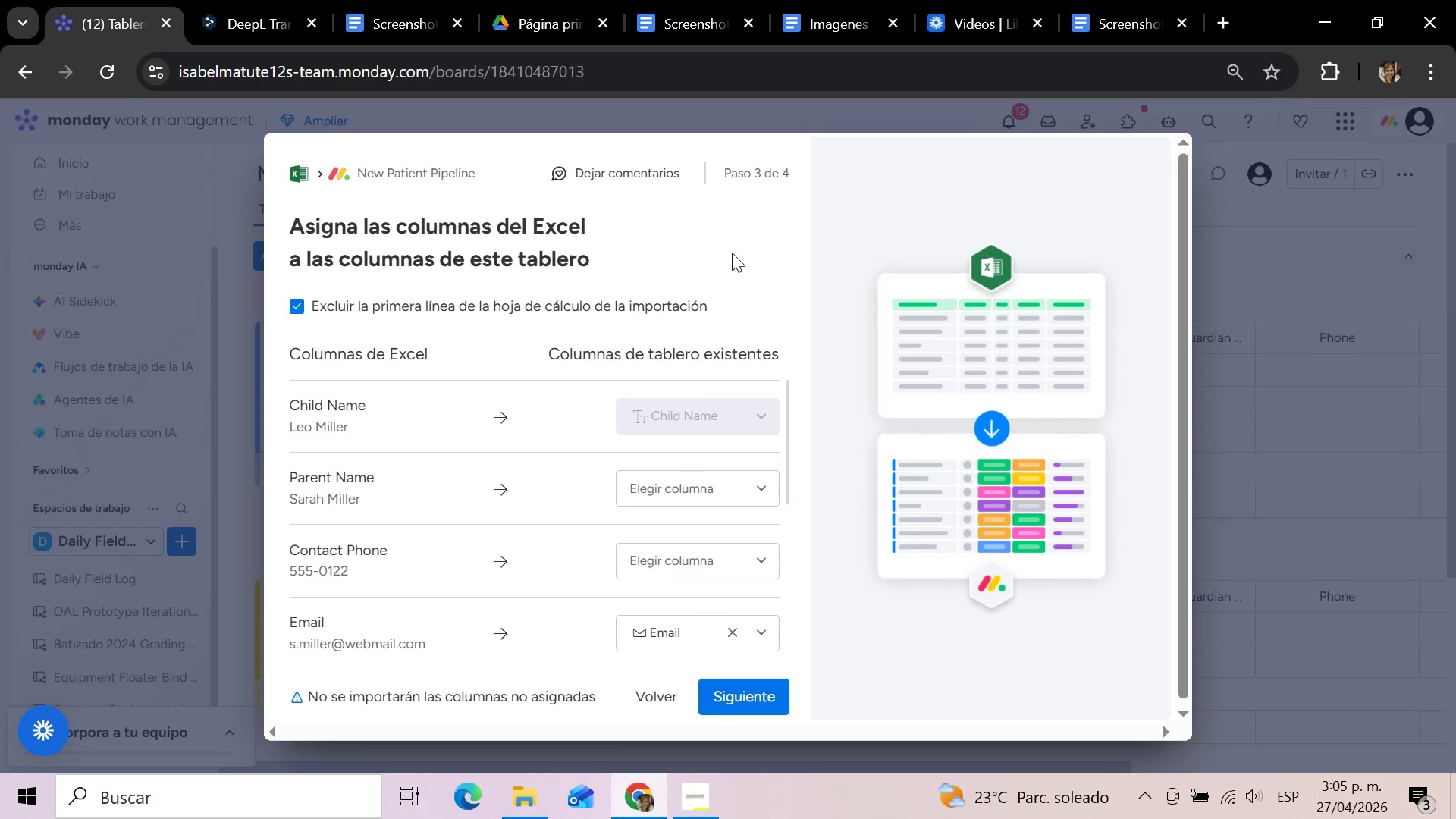 
wait(5.86)
 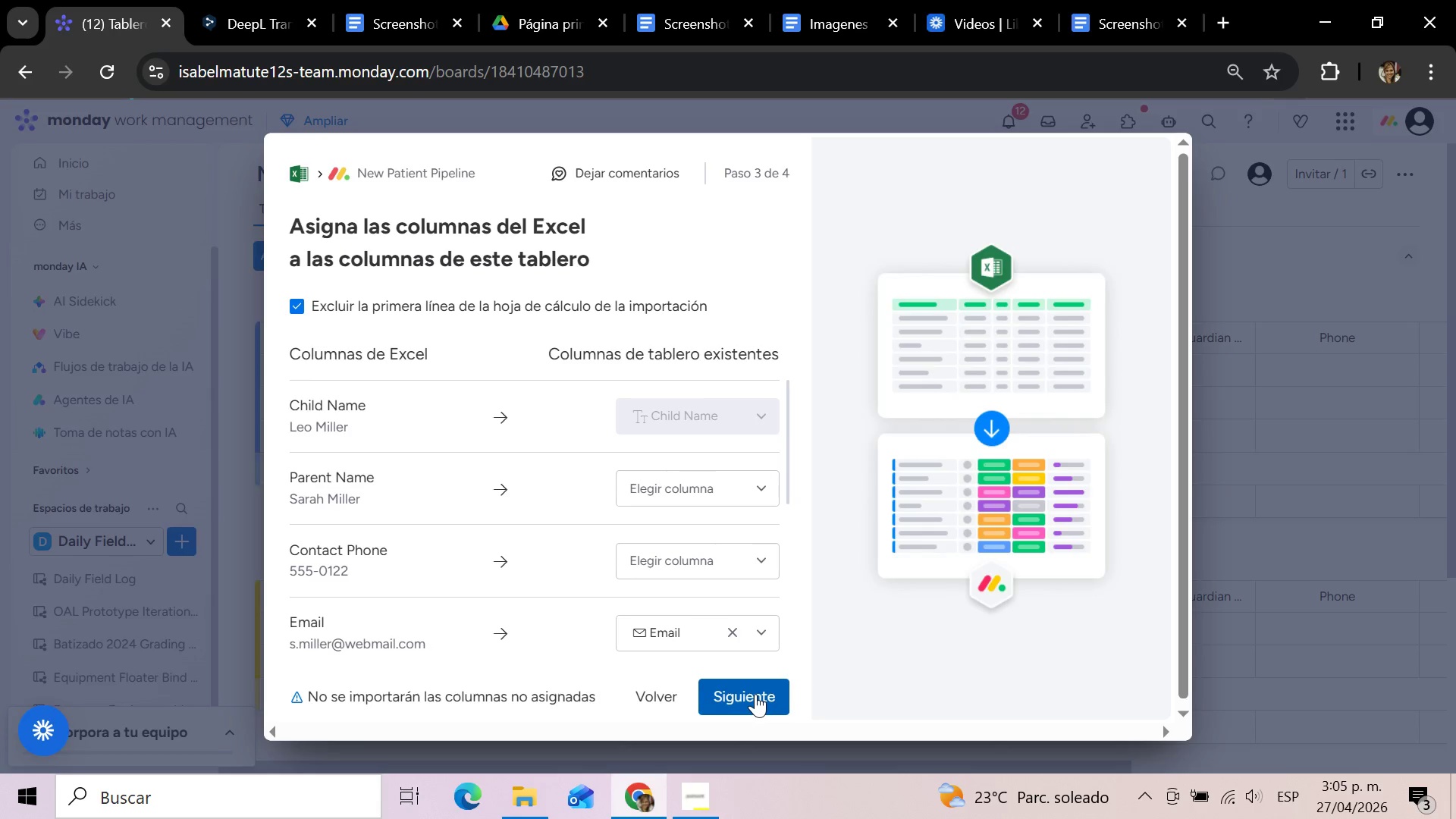 
left_click([767, 490])
 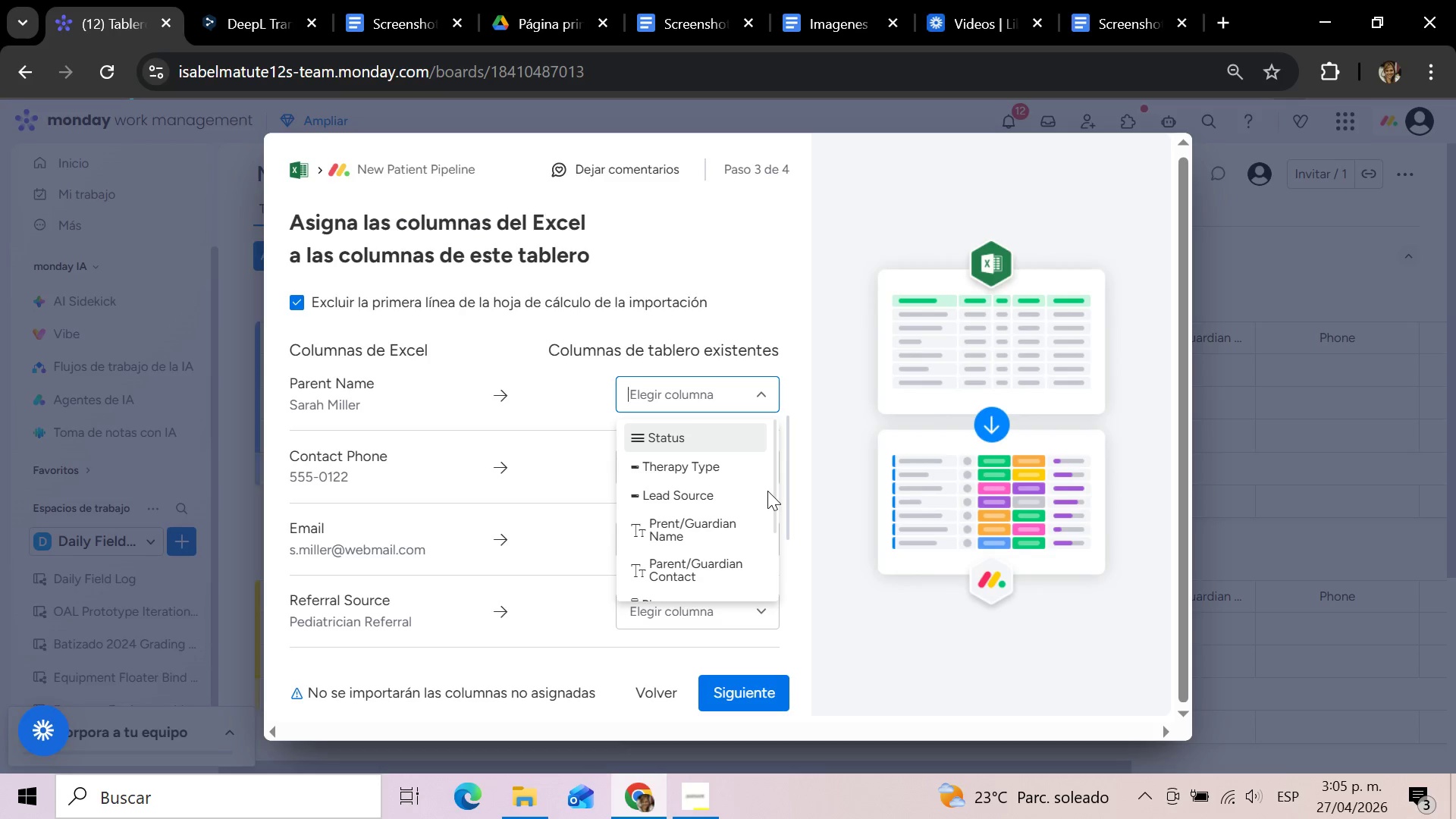 
wait(8.78)
 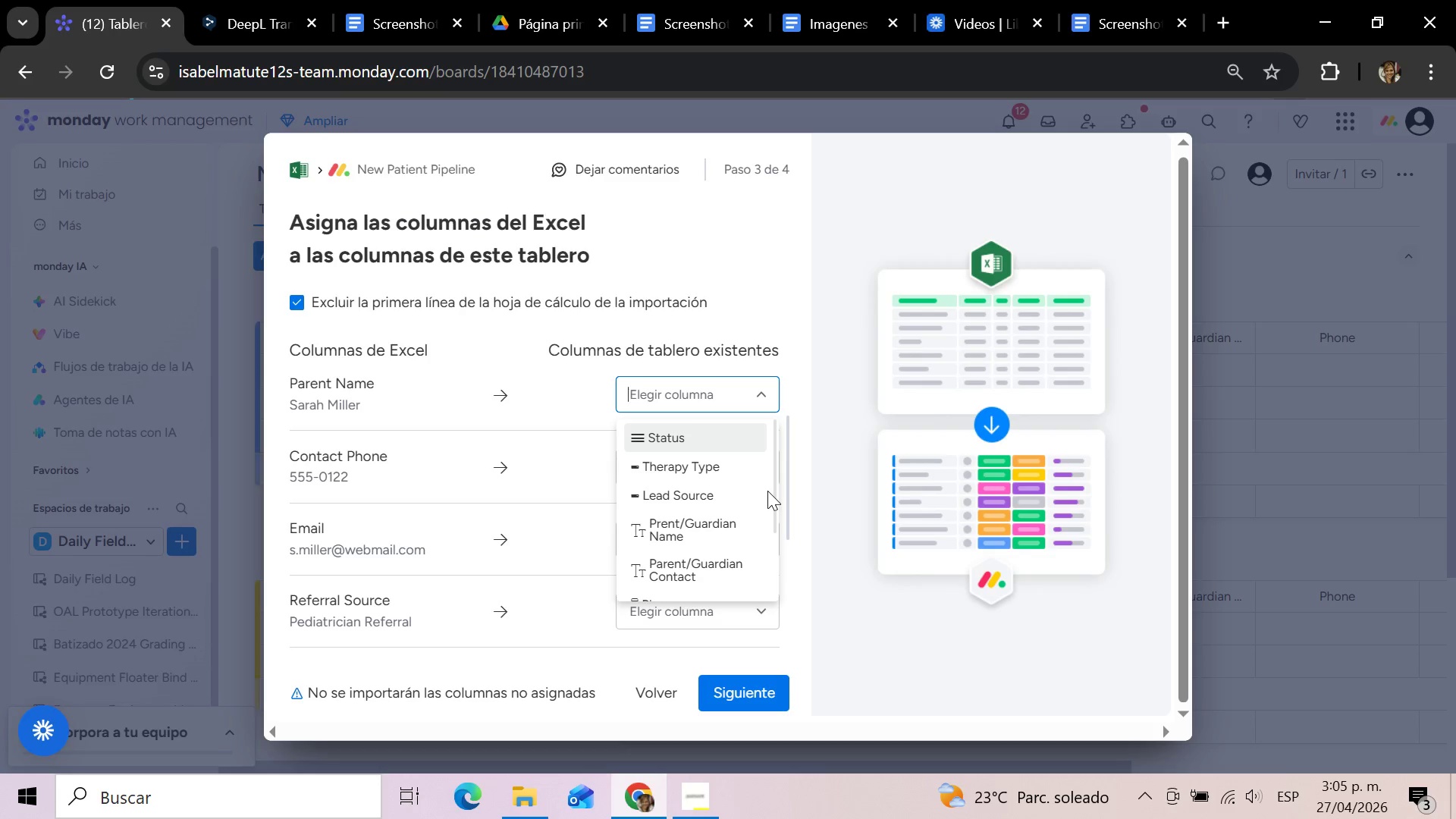 
left_click([726, 532])
 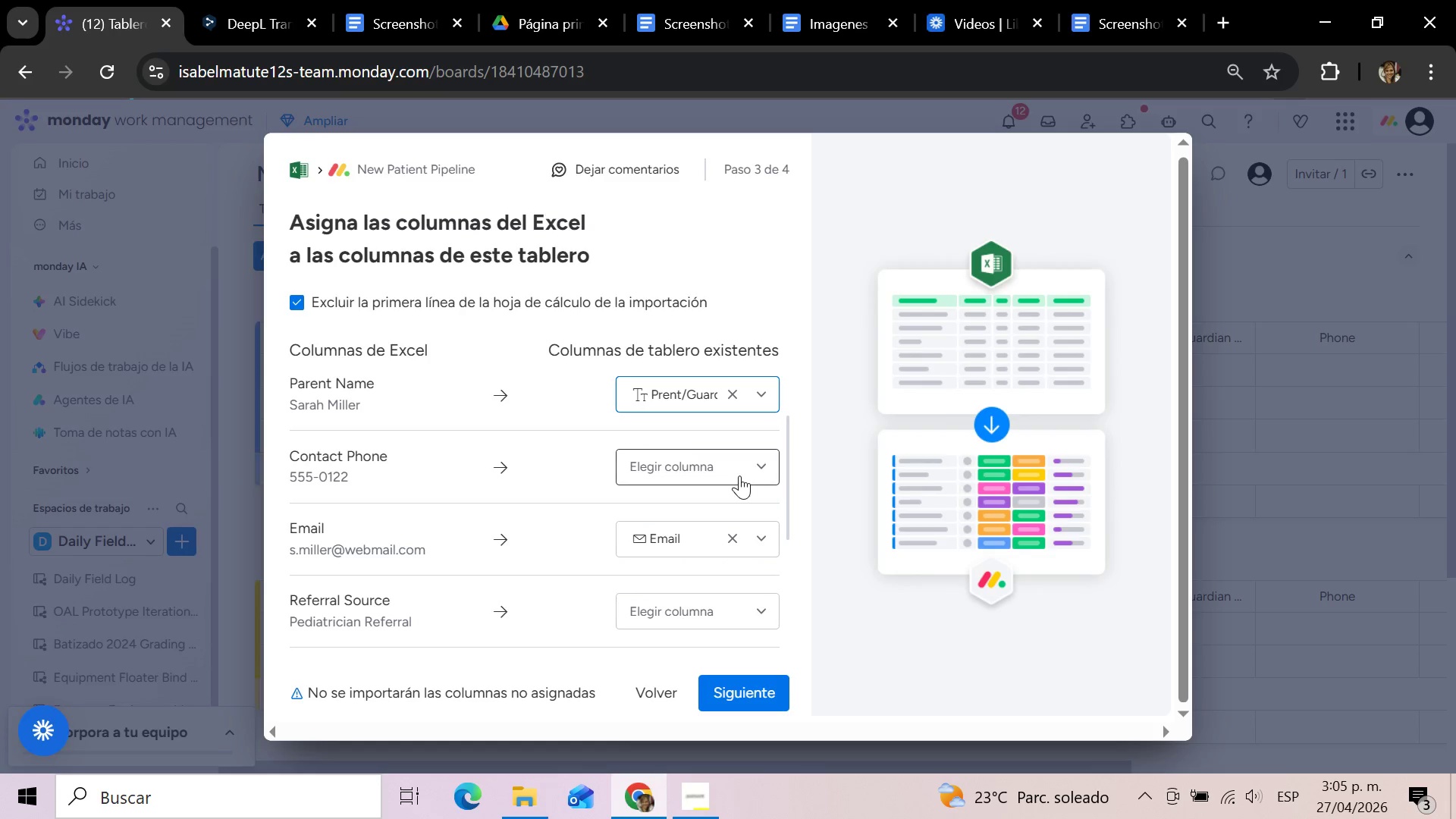 
left_click([769, 457])
 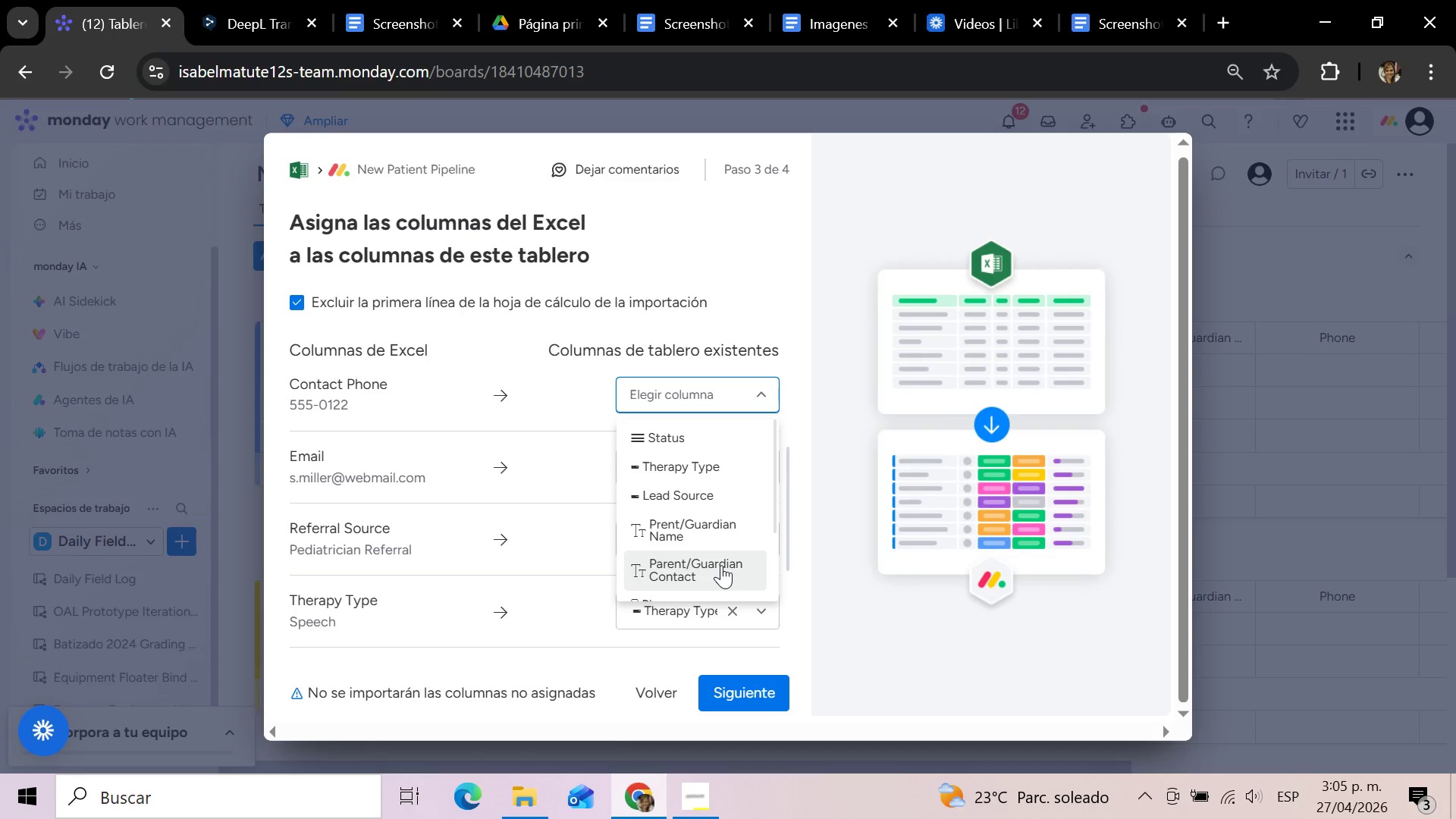 
left_click([721, 565])
 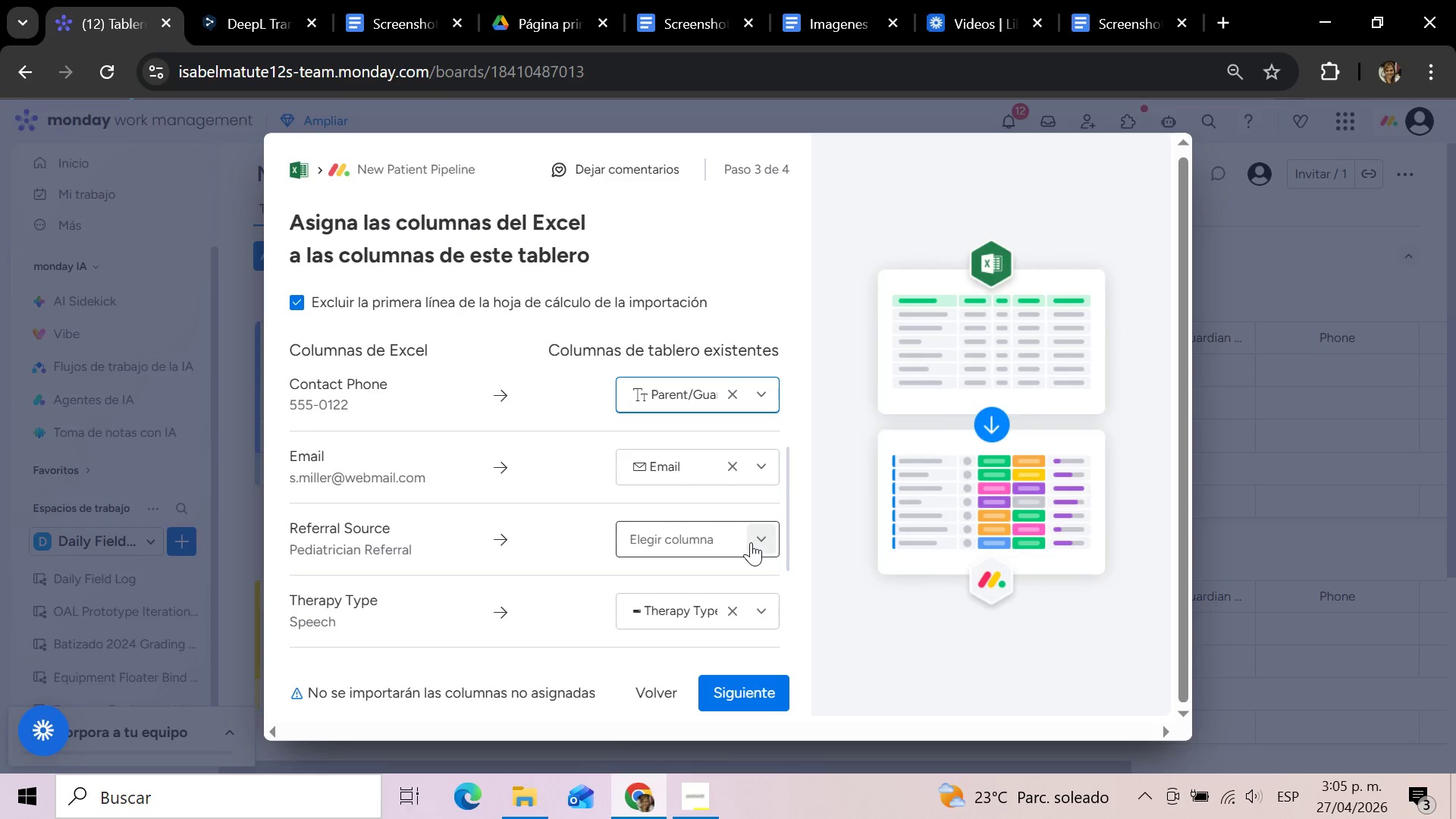 
left_click([753, 539])
 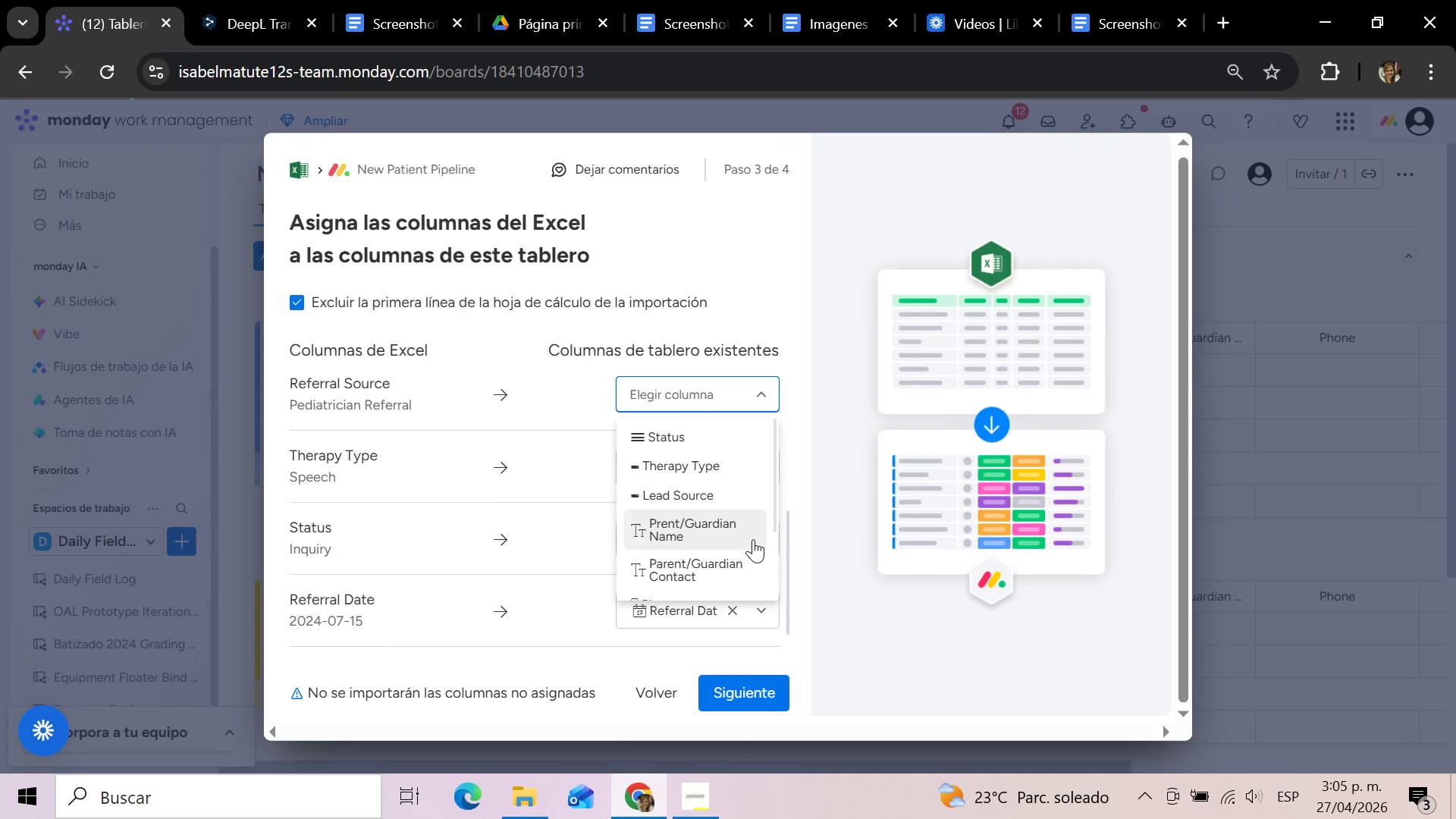 
scroll: coordinate [753, 538], scroll_direction: down, amount: 2.0
 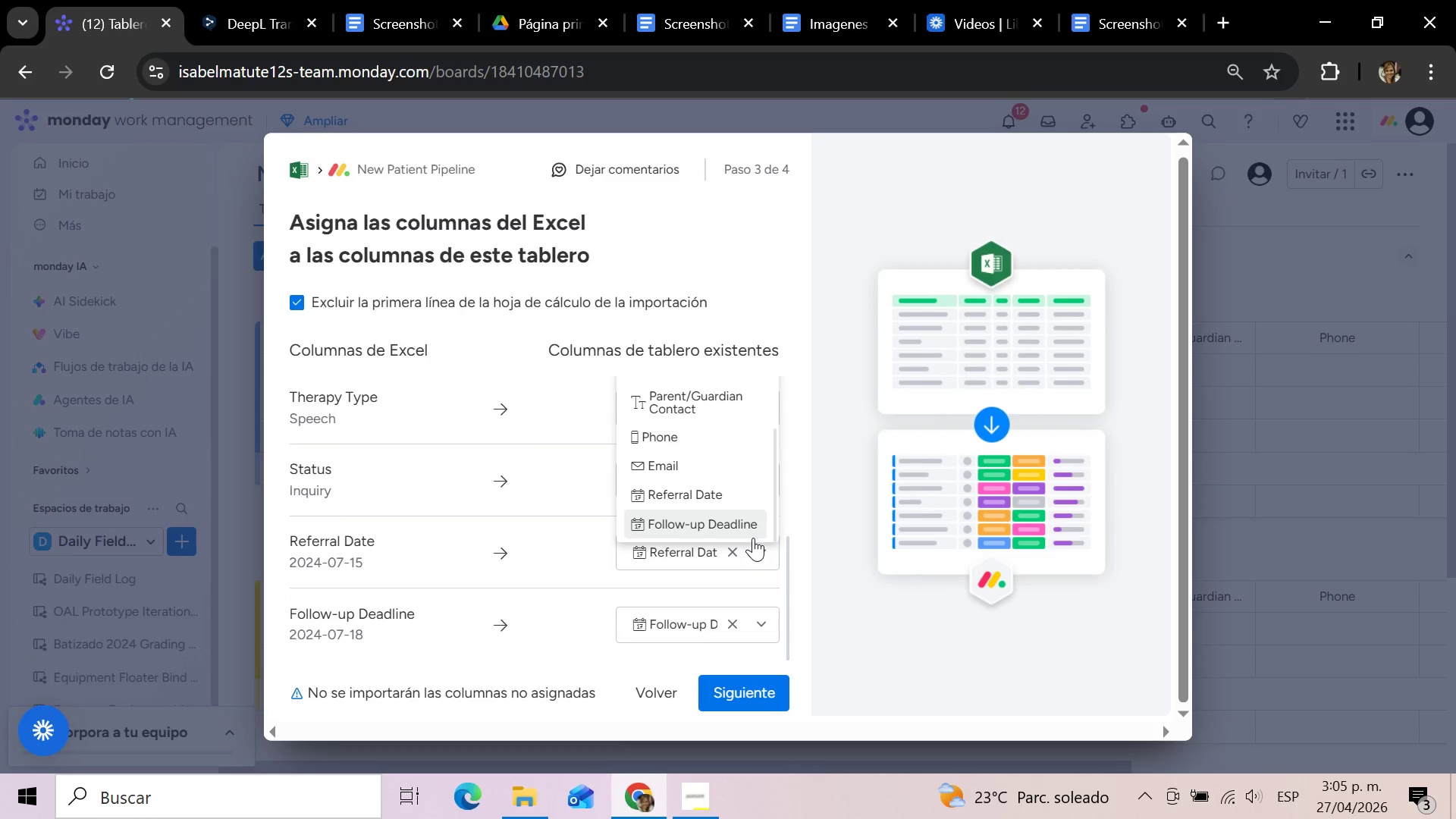 
scroll: coordinate [753, 538], scroll_direction: up, amount: 1.0
 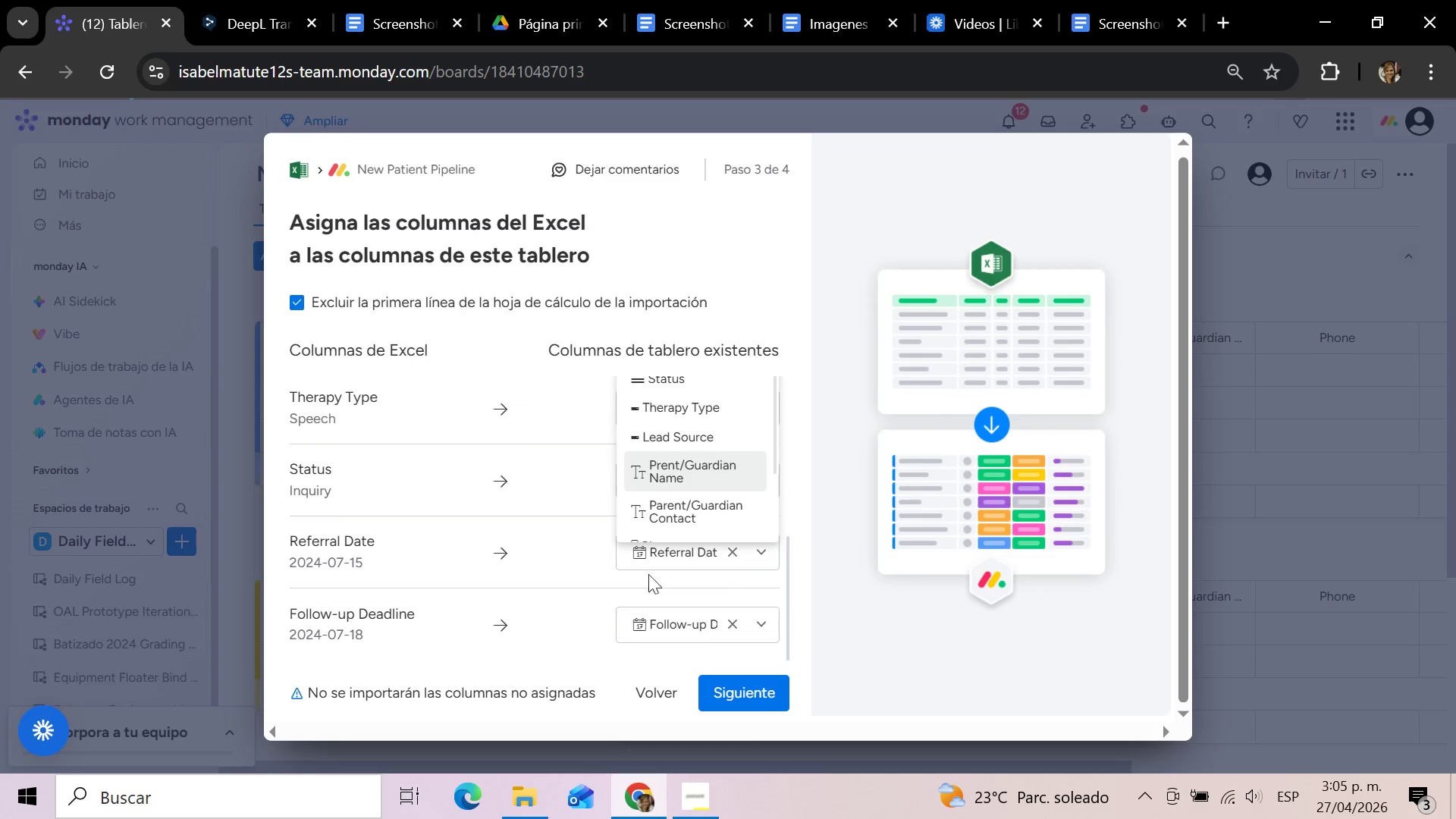 
mouse_move([754, 566])
 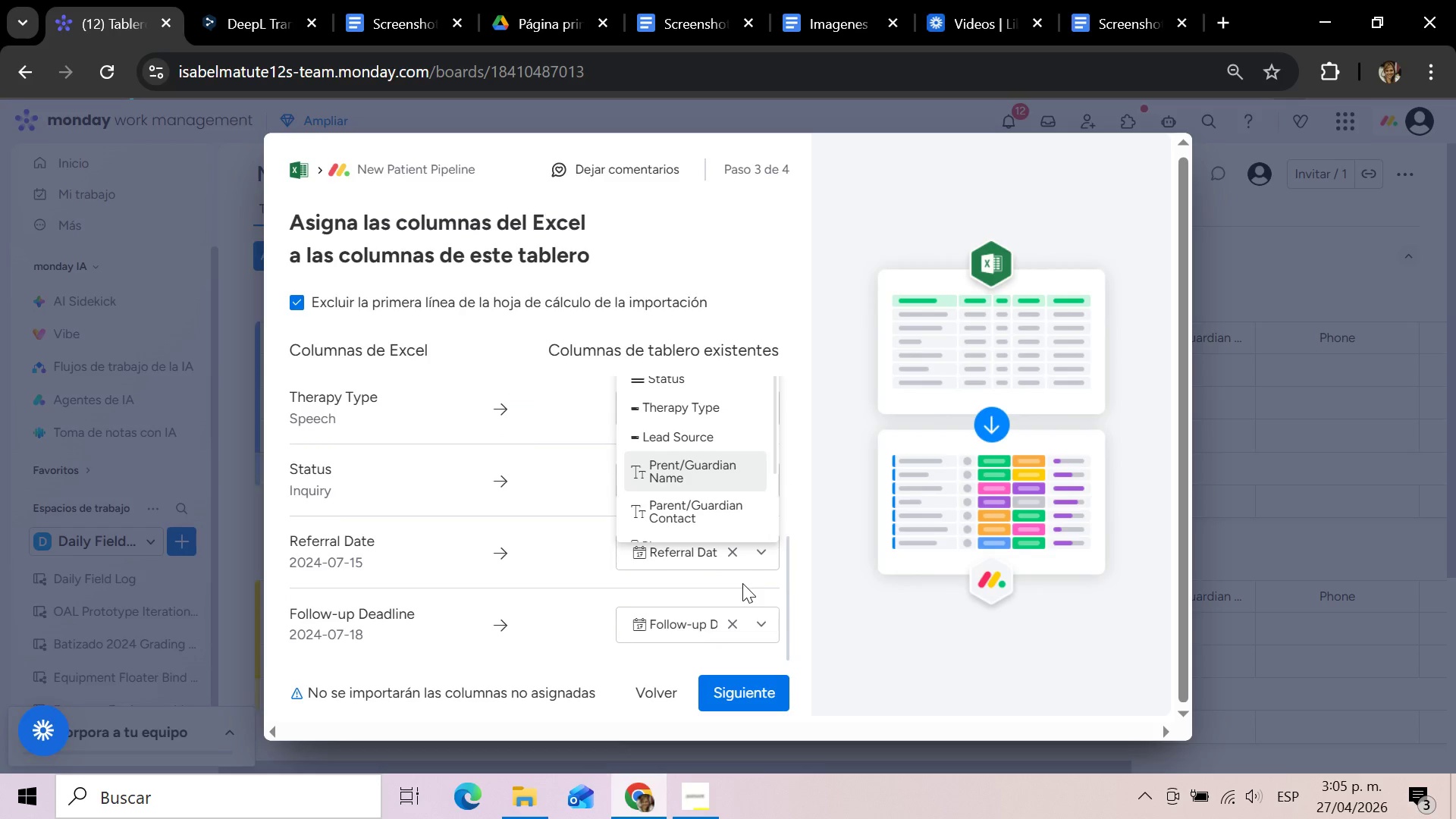 
scroll: coordinate [742, 585], scroll_direction: down, amount: 1.0
 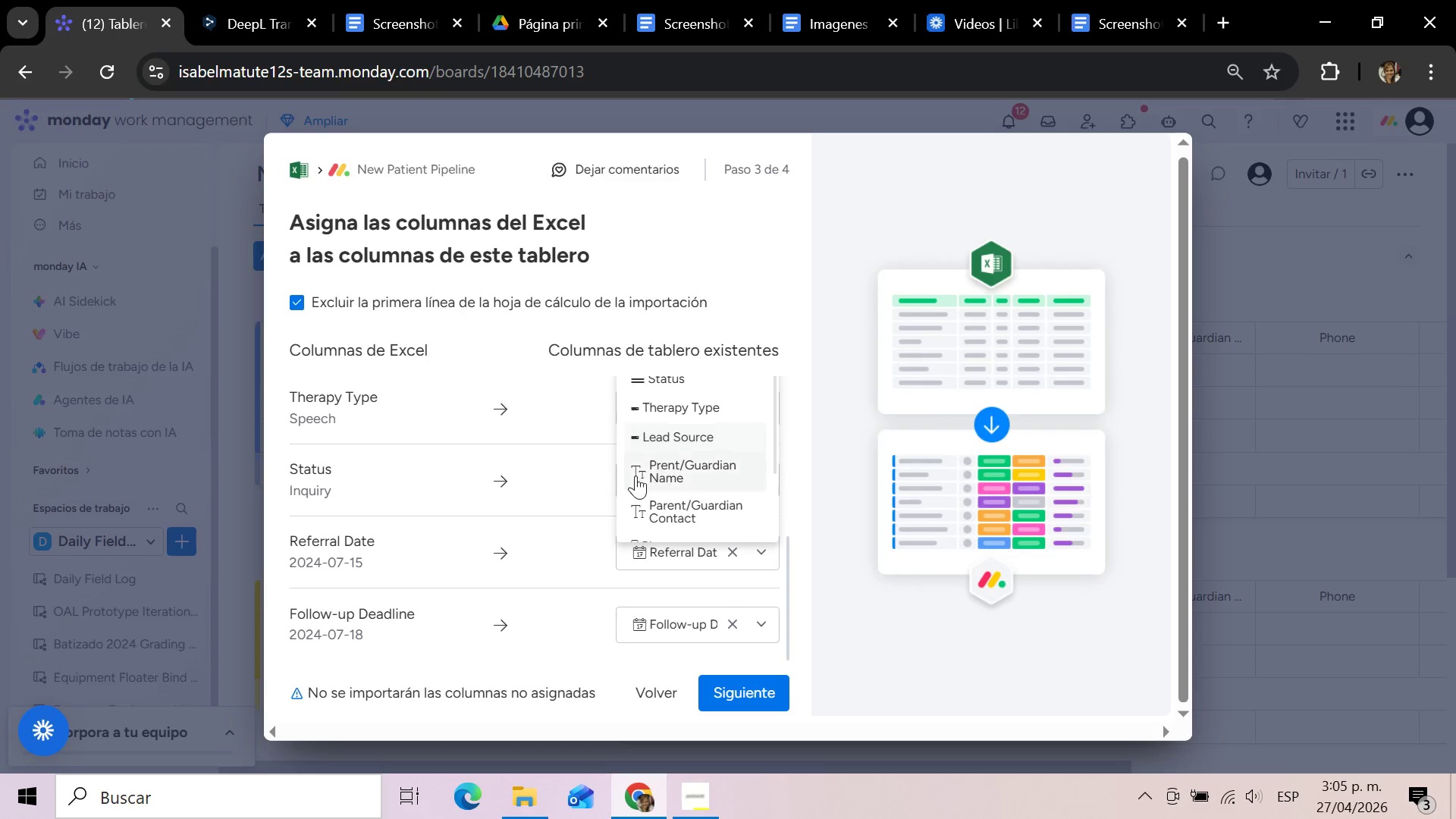 
scroll: coordinate [566, 432], scroll_direction: up, amount: 1.0
 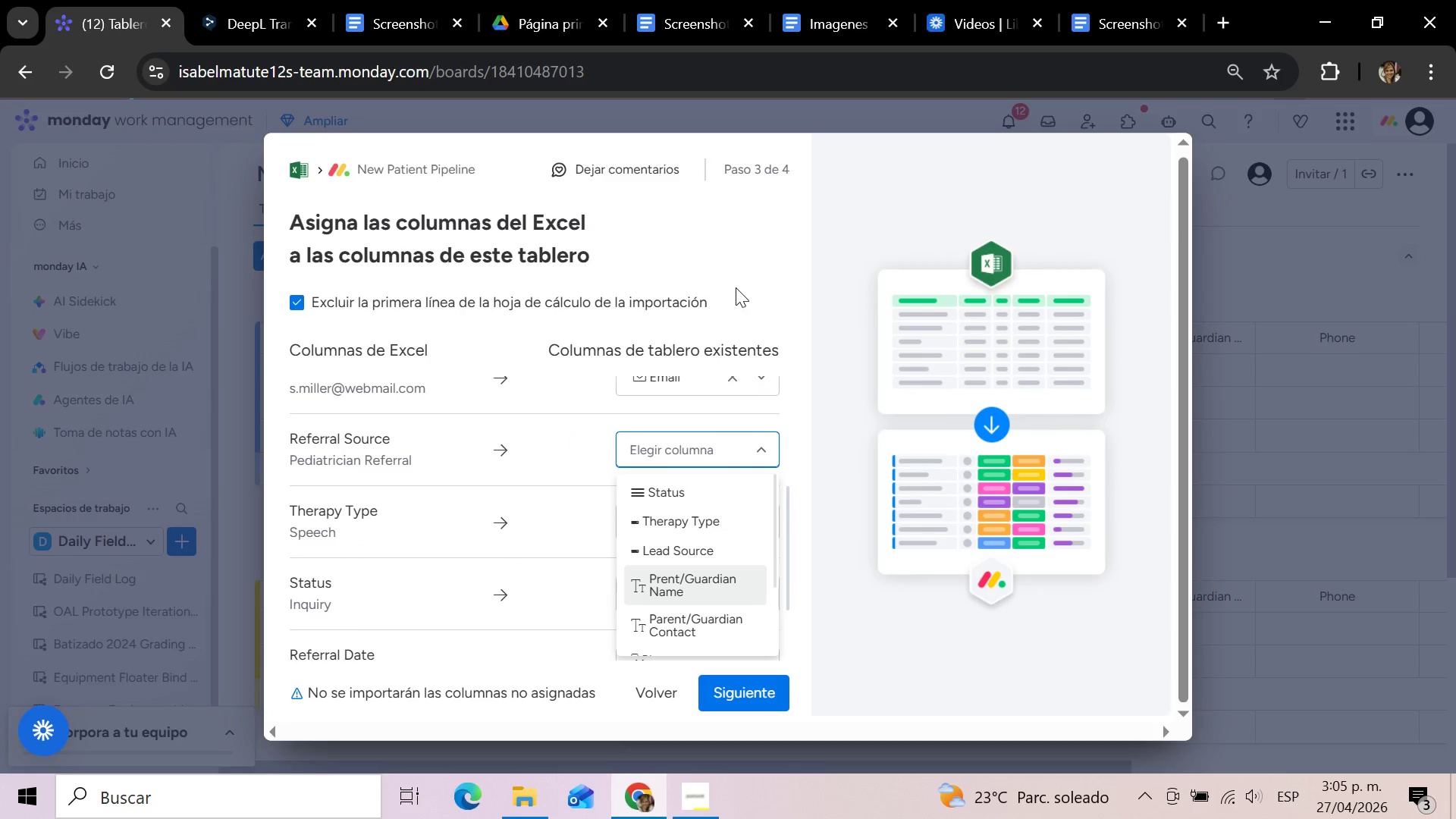 
left_click([741, 283])
 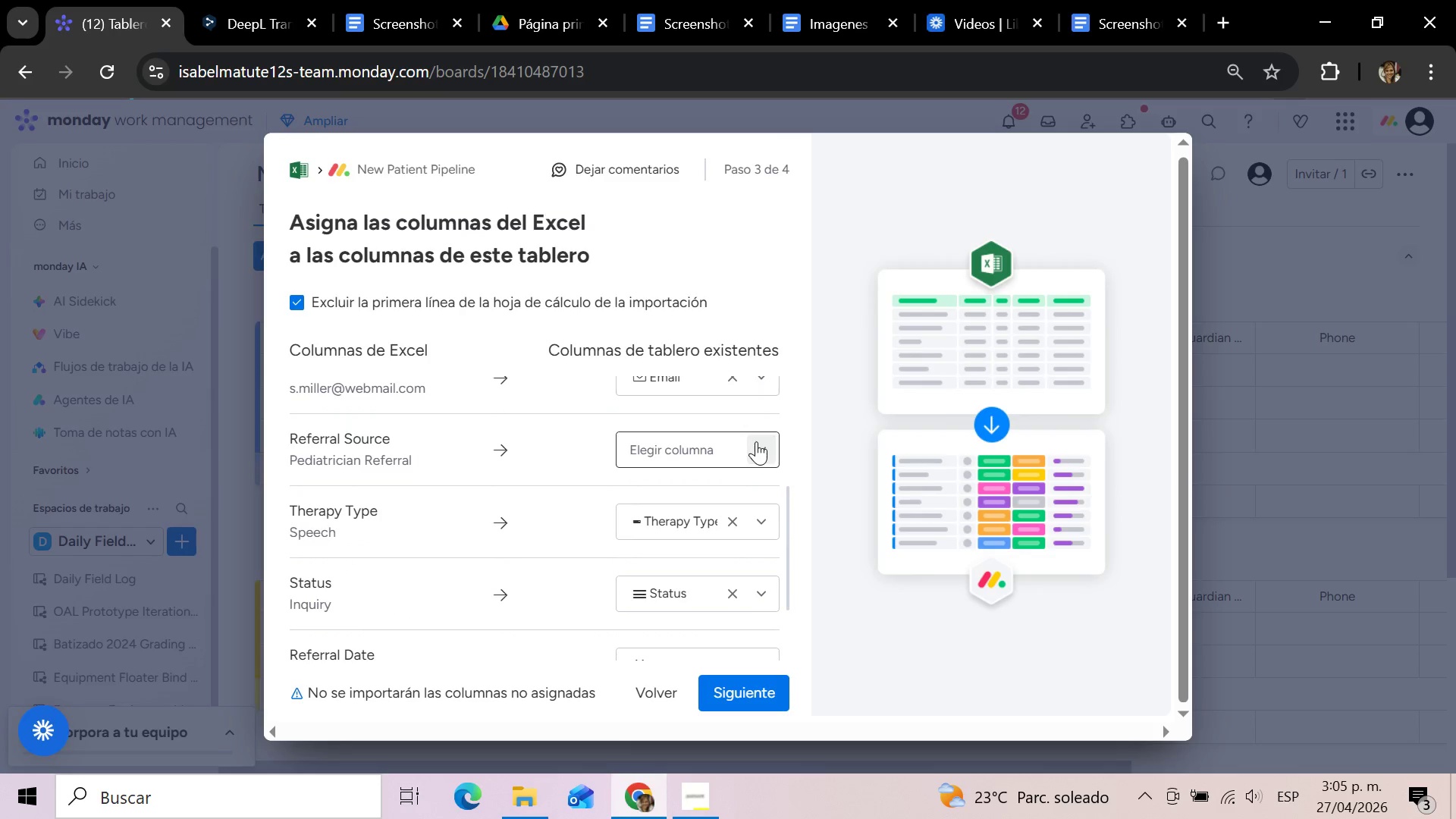 
wait(5.02)
 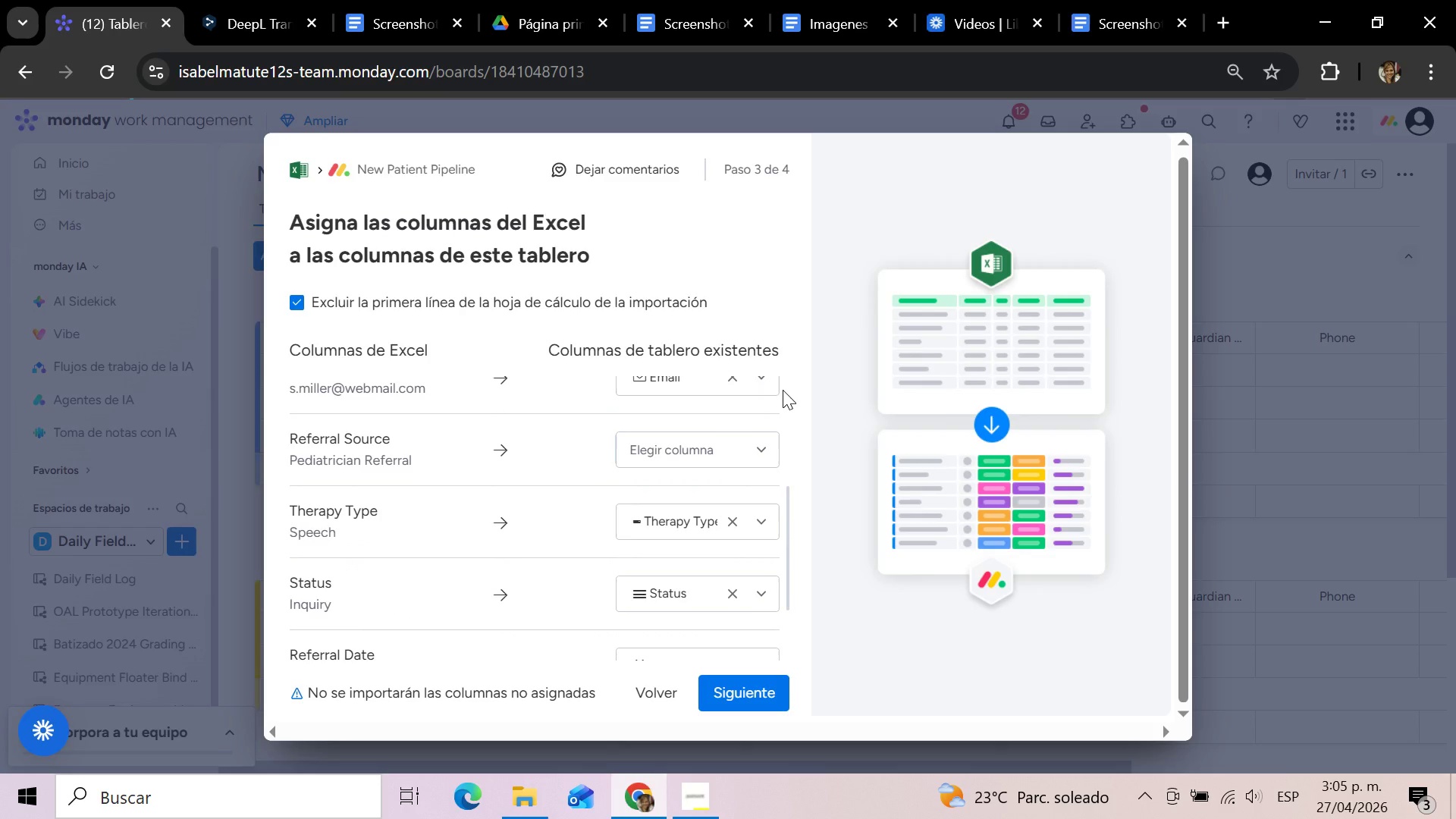 
left_click([756, 441])
 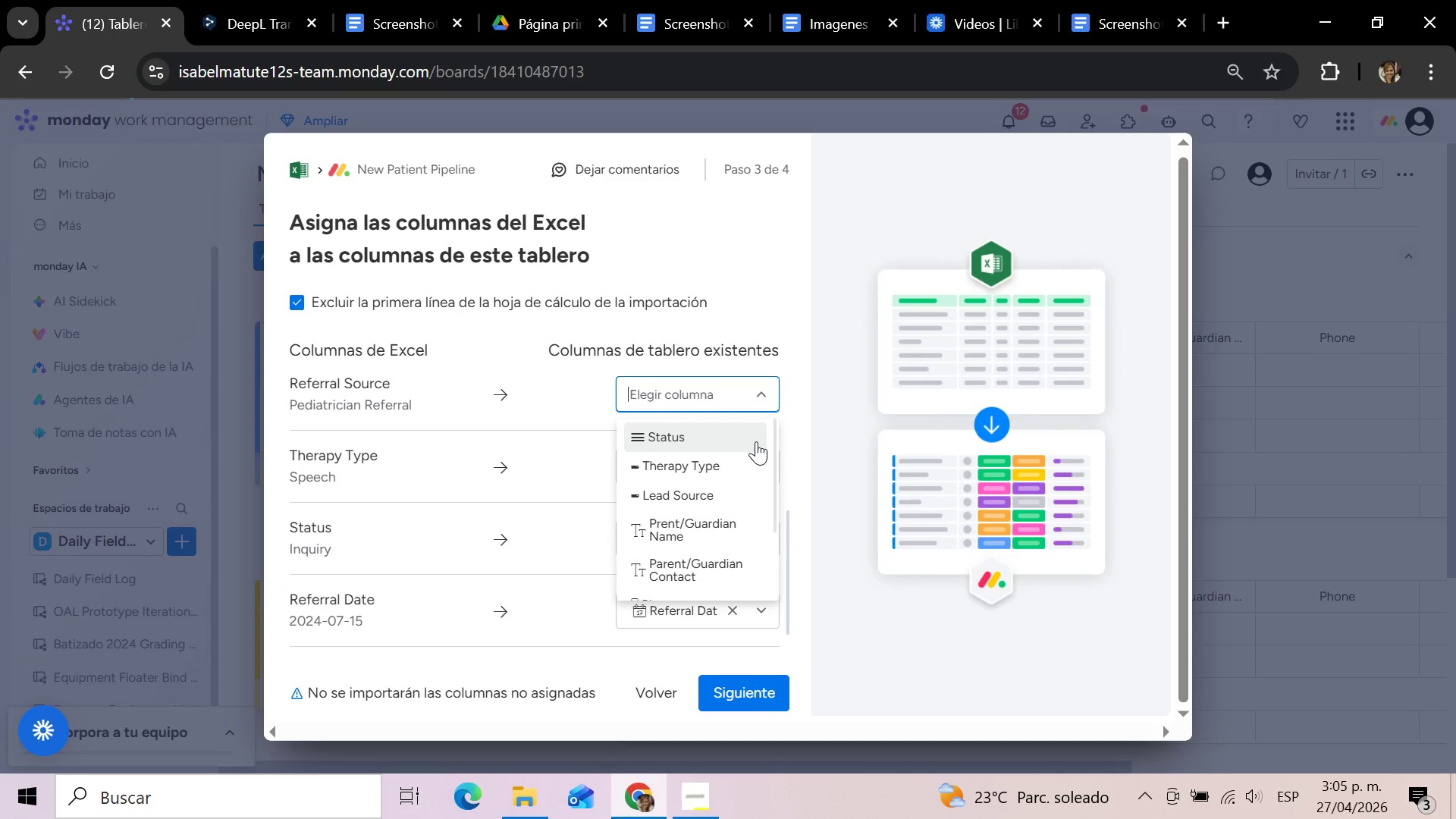 
left_click([767, 285])
 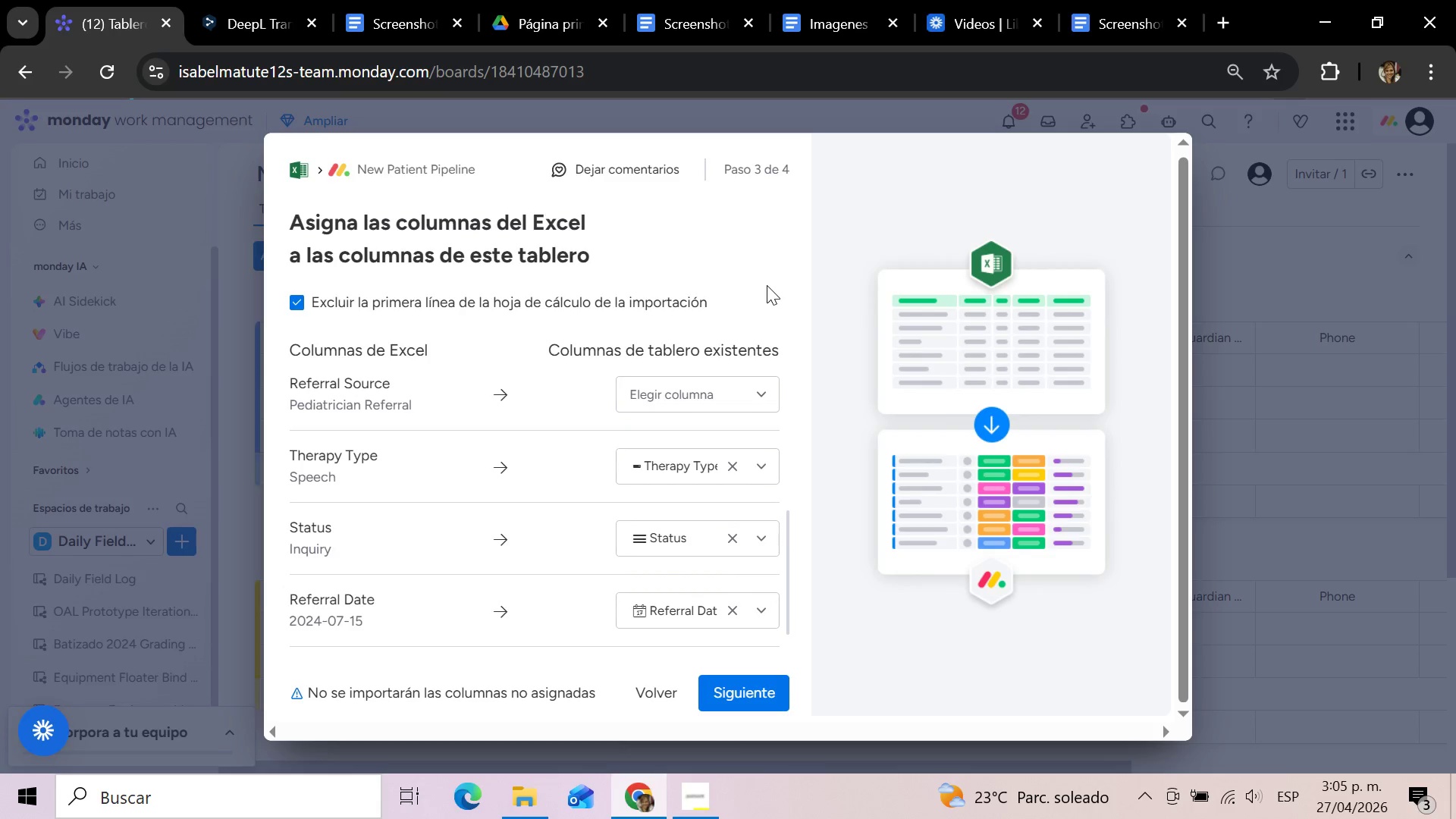 
scroll: coordinate [541, 517], scroll_direction: up, amount: 9.0
 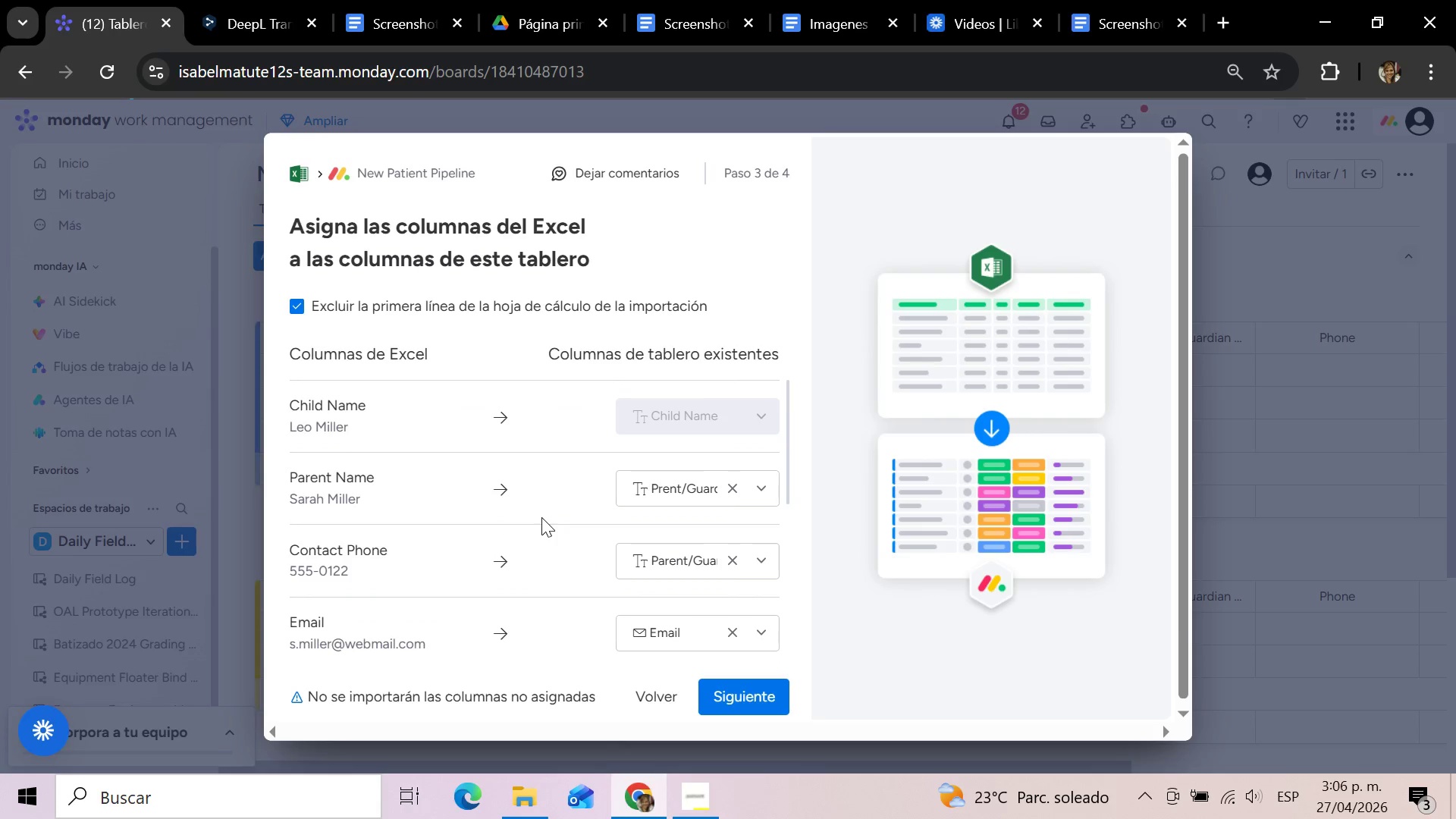 
scroll: coordinate [541, 517], scroll_direction: down, amount: 2.0
 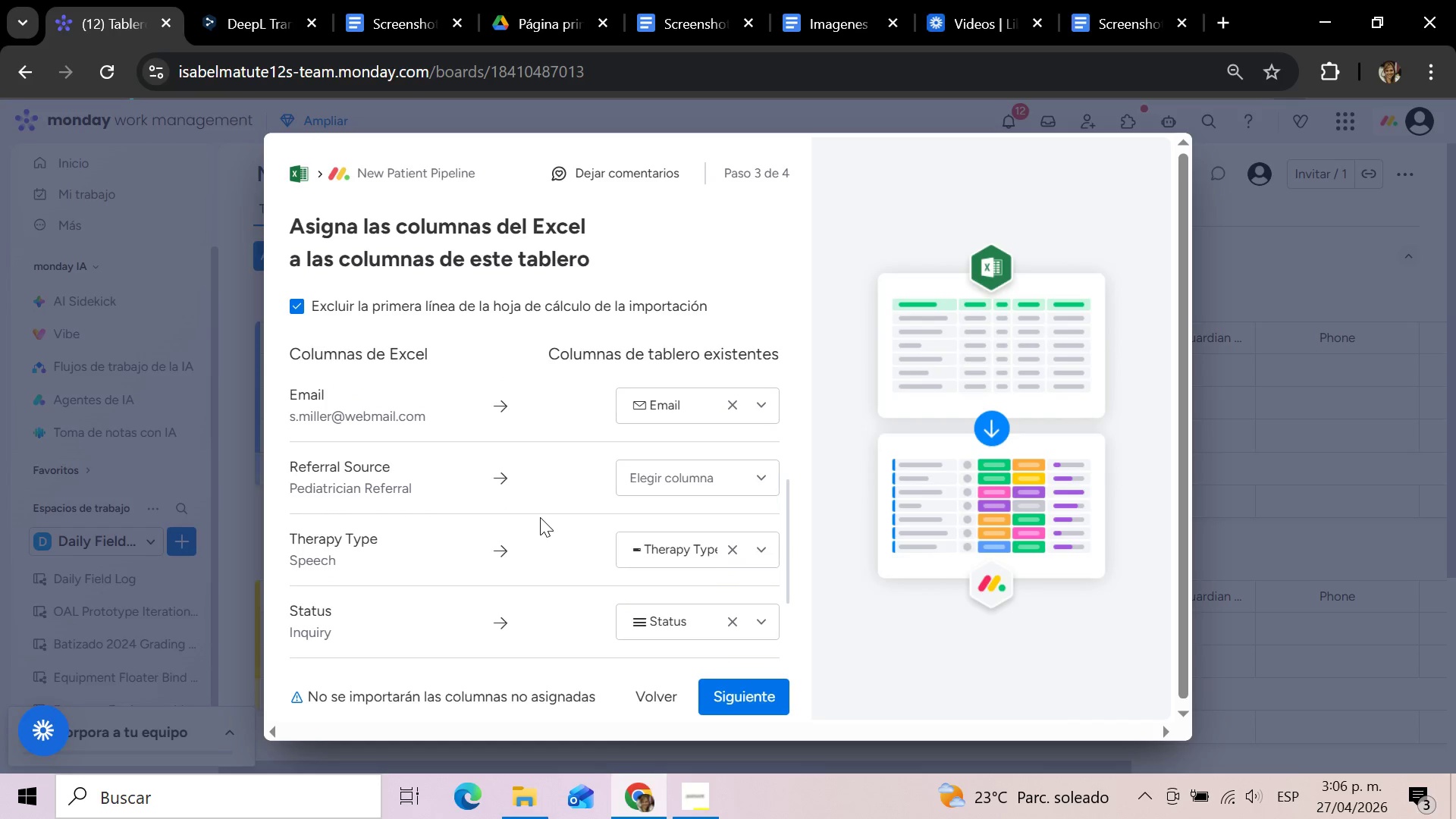 
left_click([754, 484])
 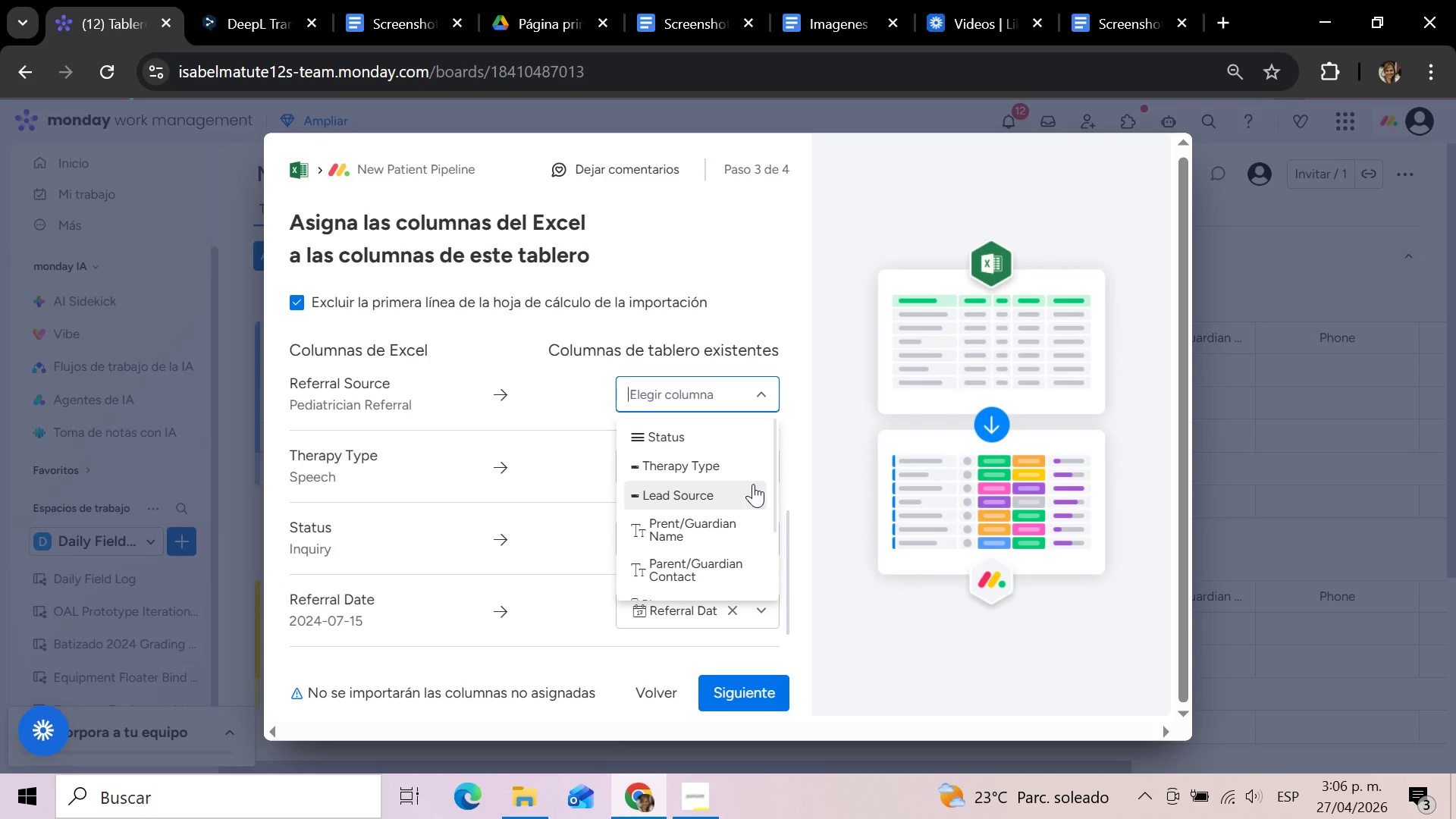 
wait(10.5)
 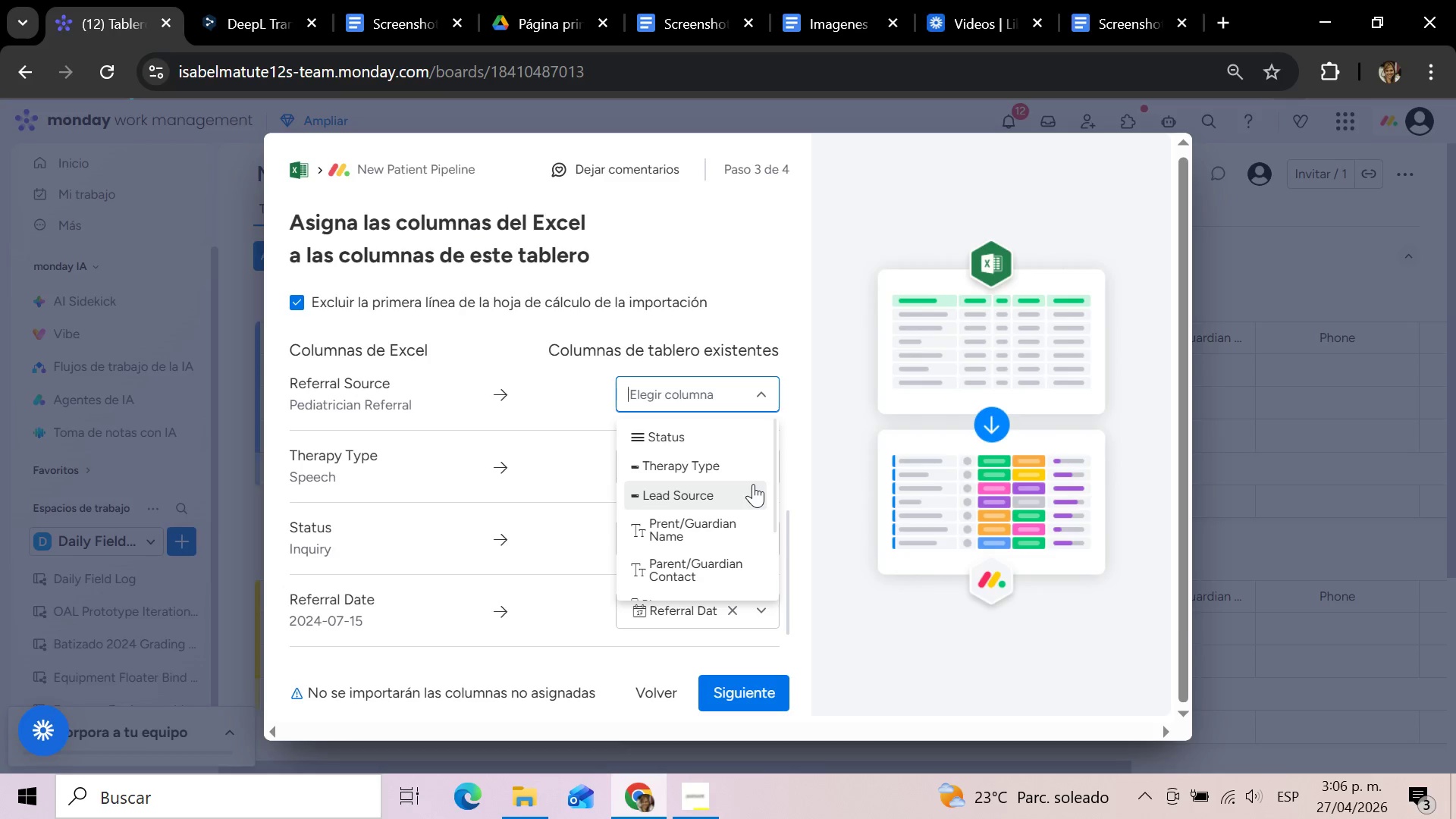 
left_click([718, 460])
 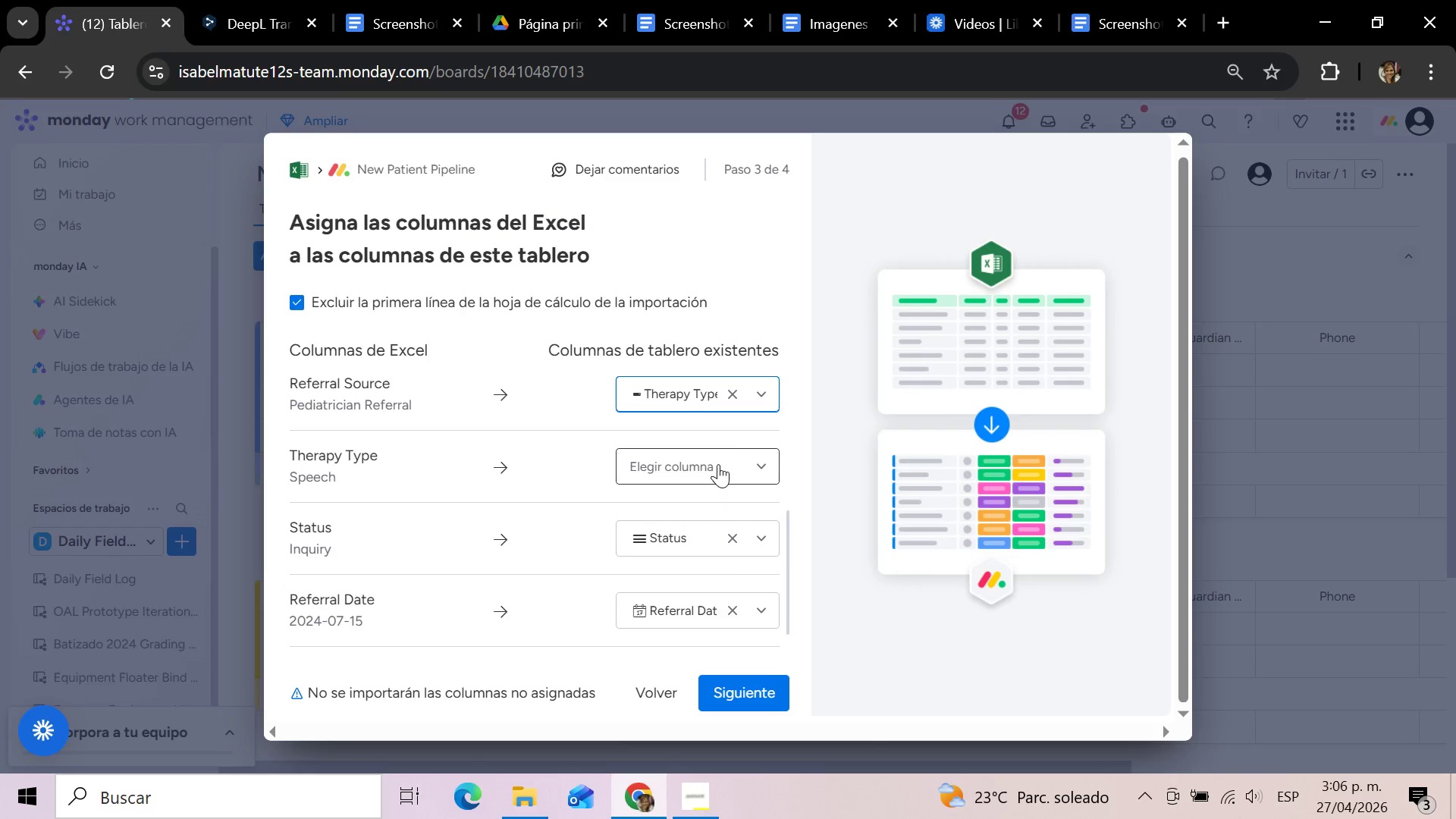 
left_click([759, 395])
 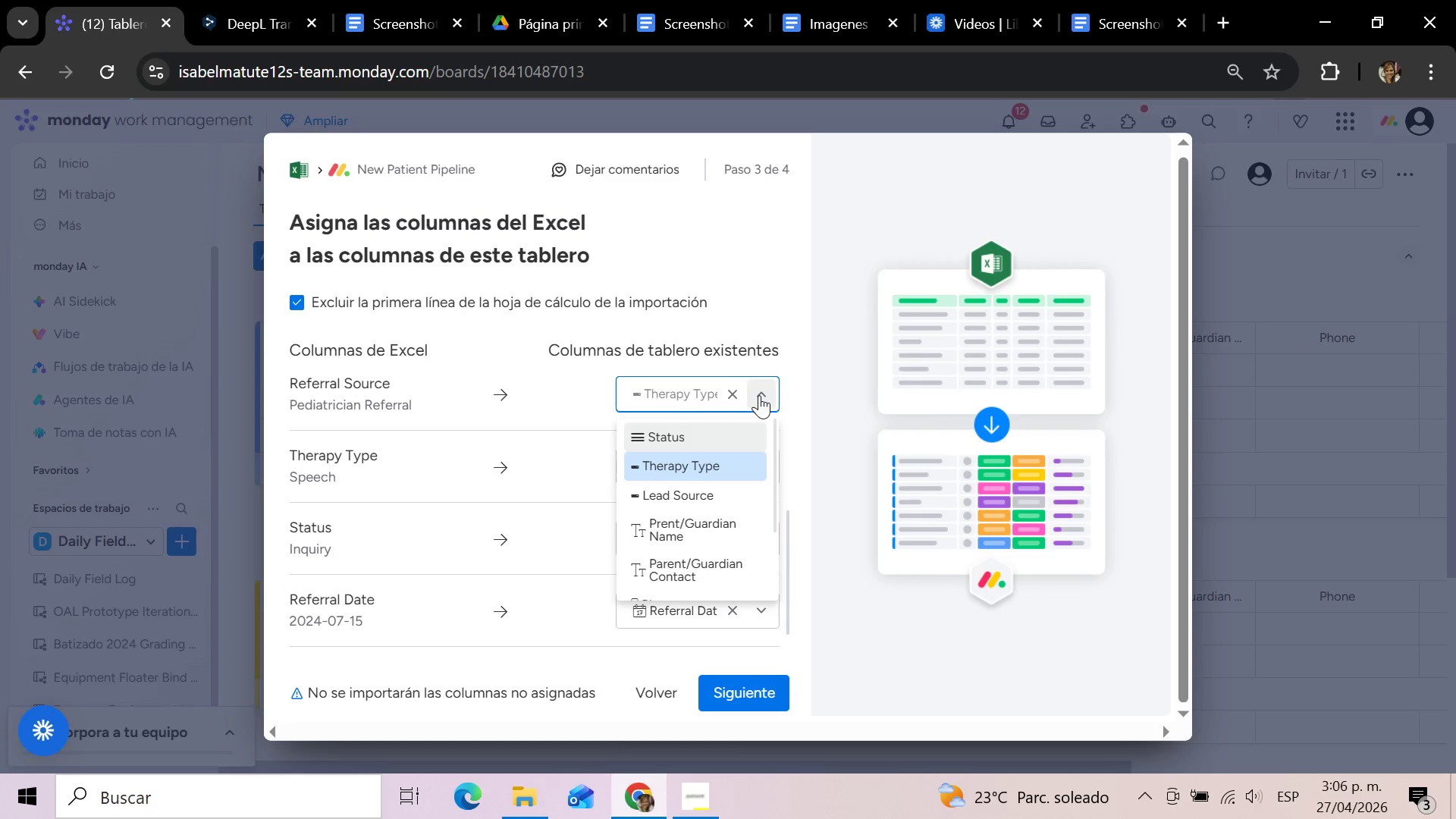 
wait(25.02)
 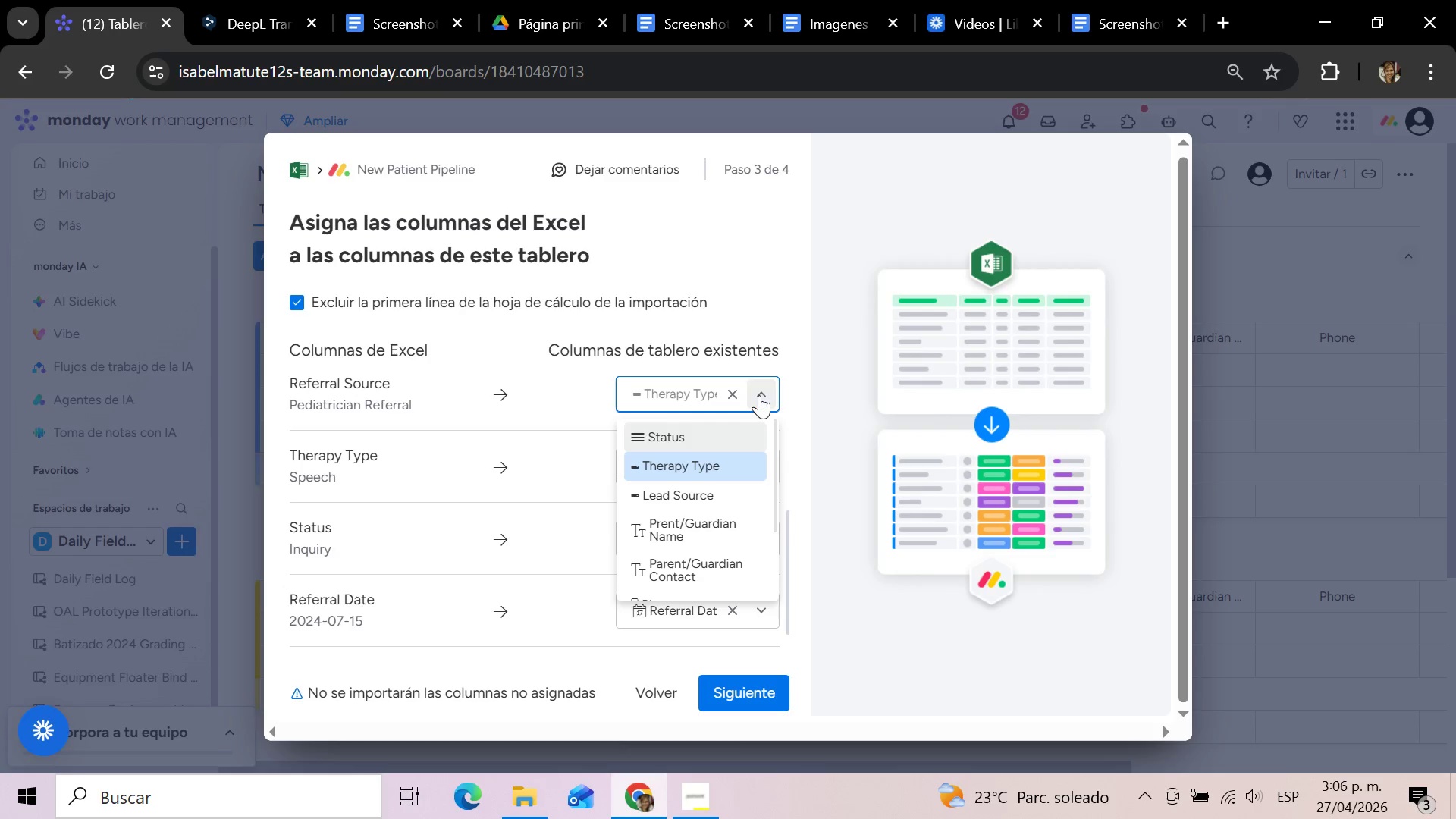 
left_click([700, 495])
 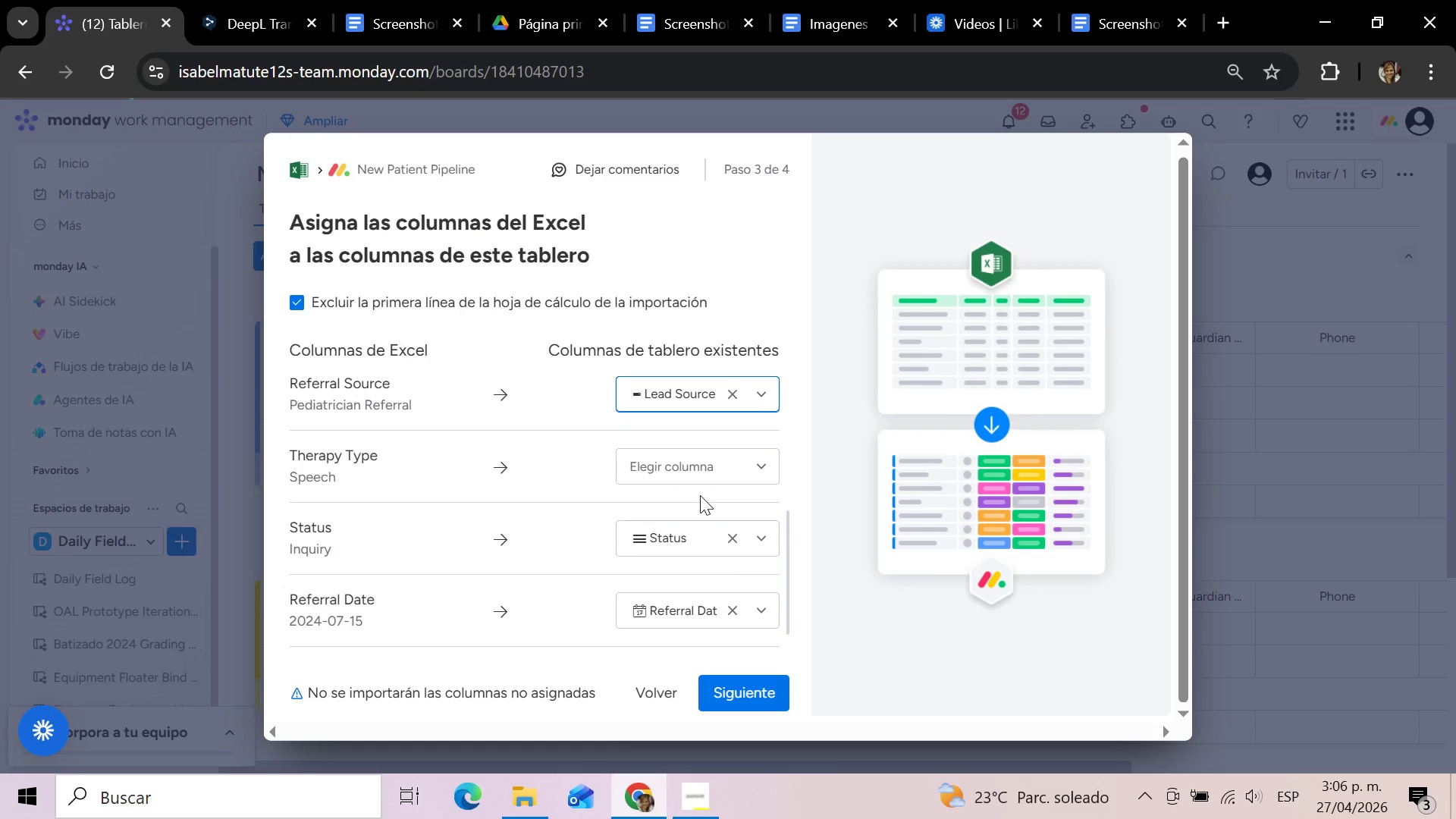 
left_click([708, 470])
 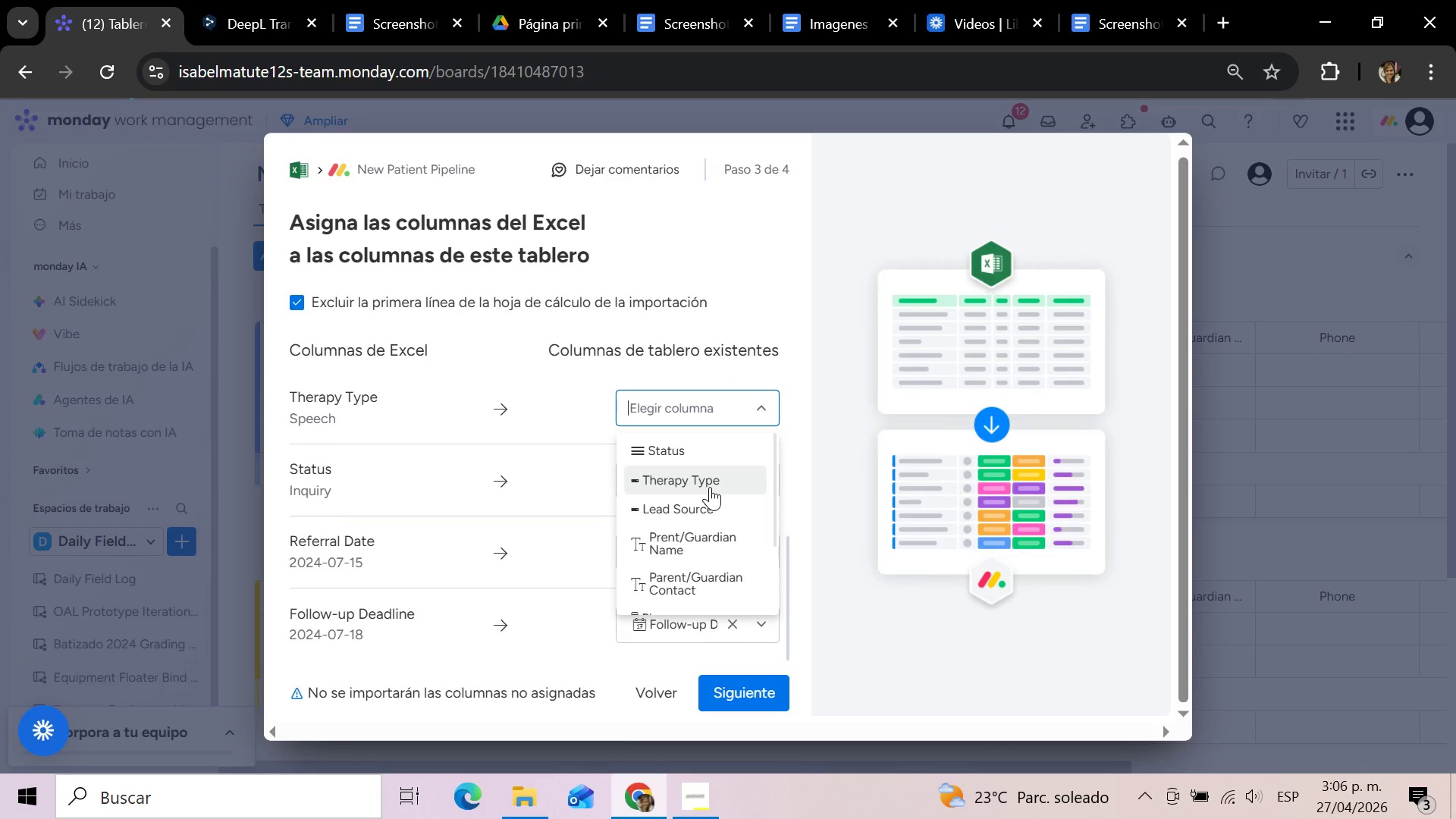 
left_click([710, 487])
 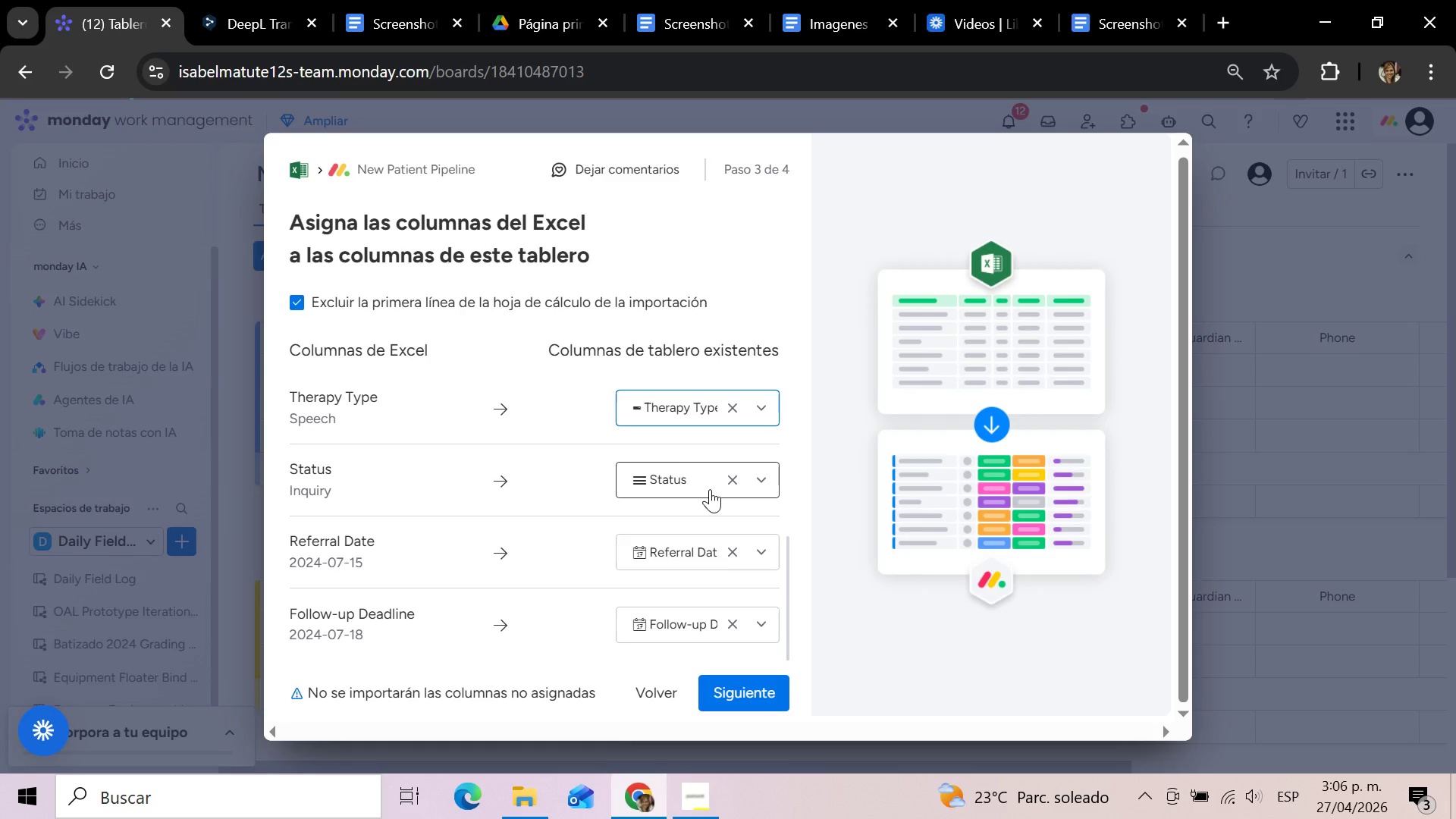 
scroll: coordinate [712, 597], scroll_direction: down, amount: 3.0
 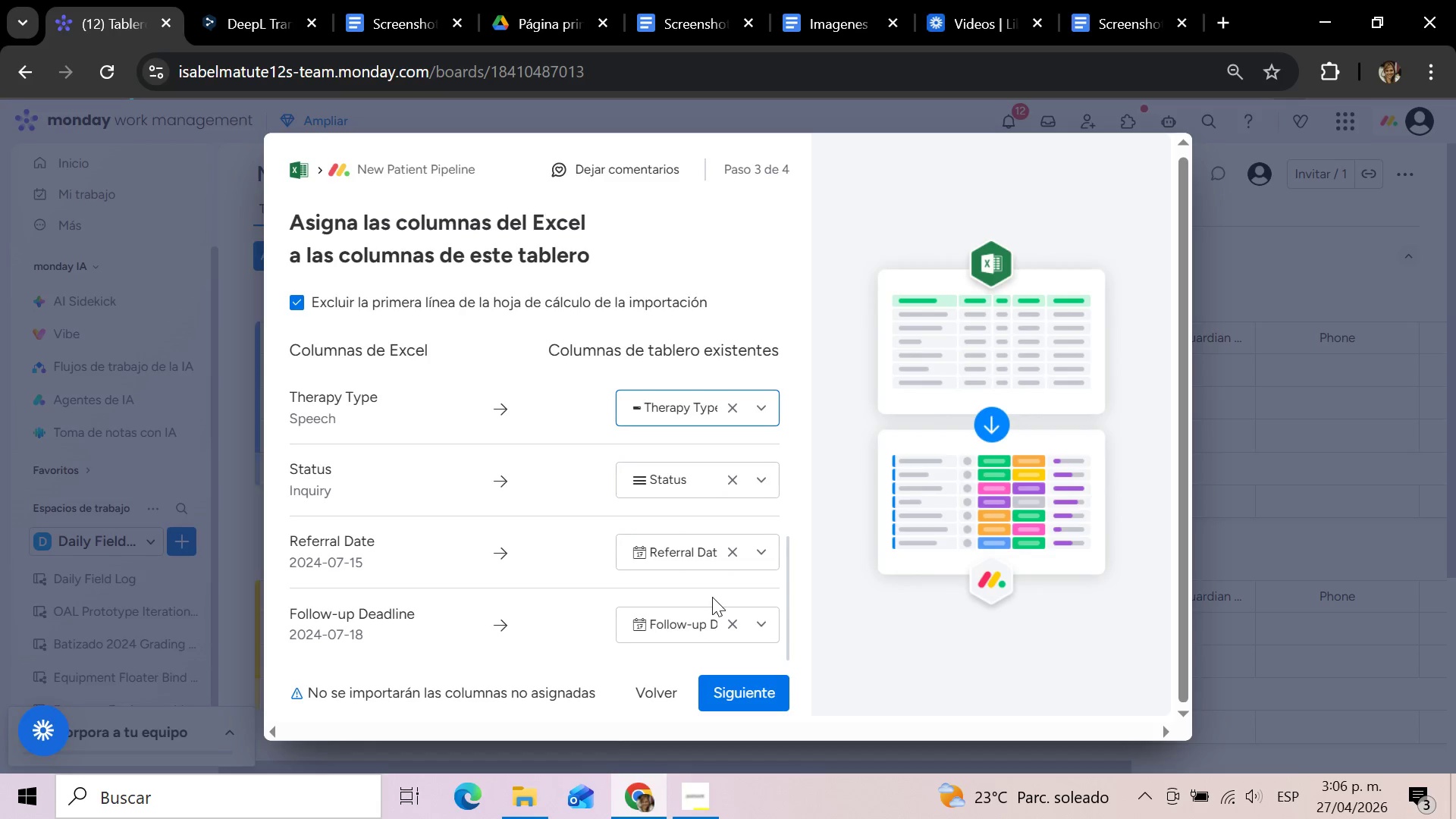 
scroll: coordinate [712, 597], scroll_direction: up, amount: 4.0
 